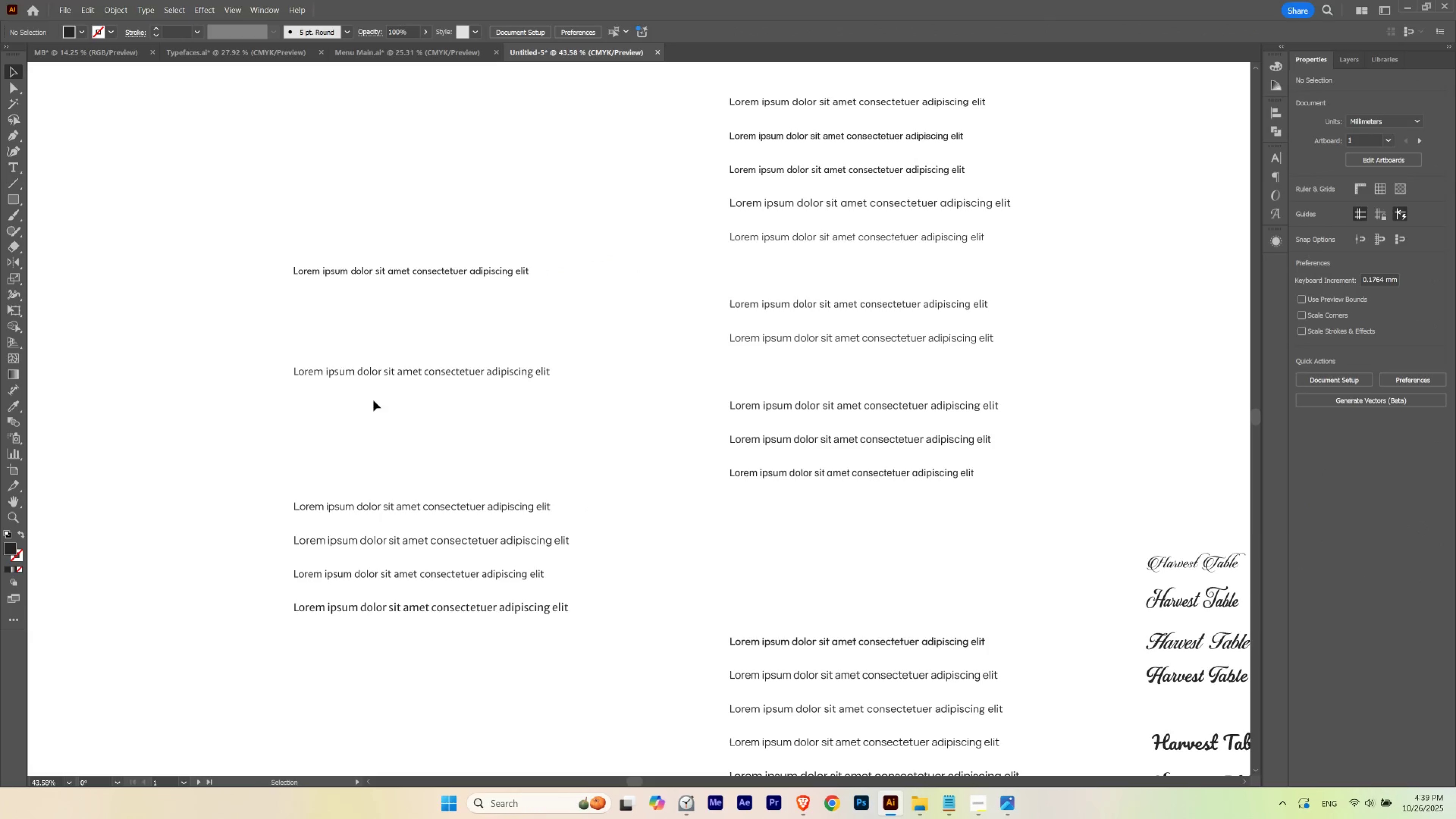 
hold_key(key=Space, duration=1.72)
 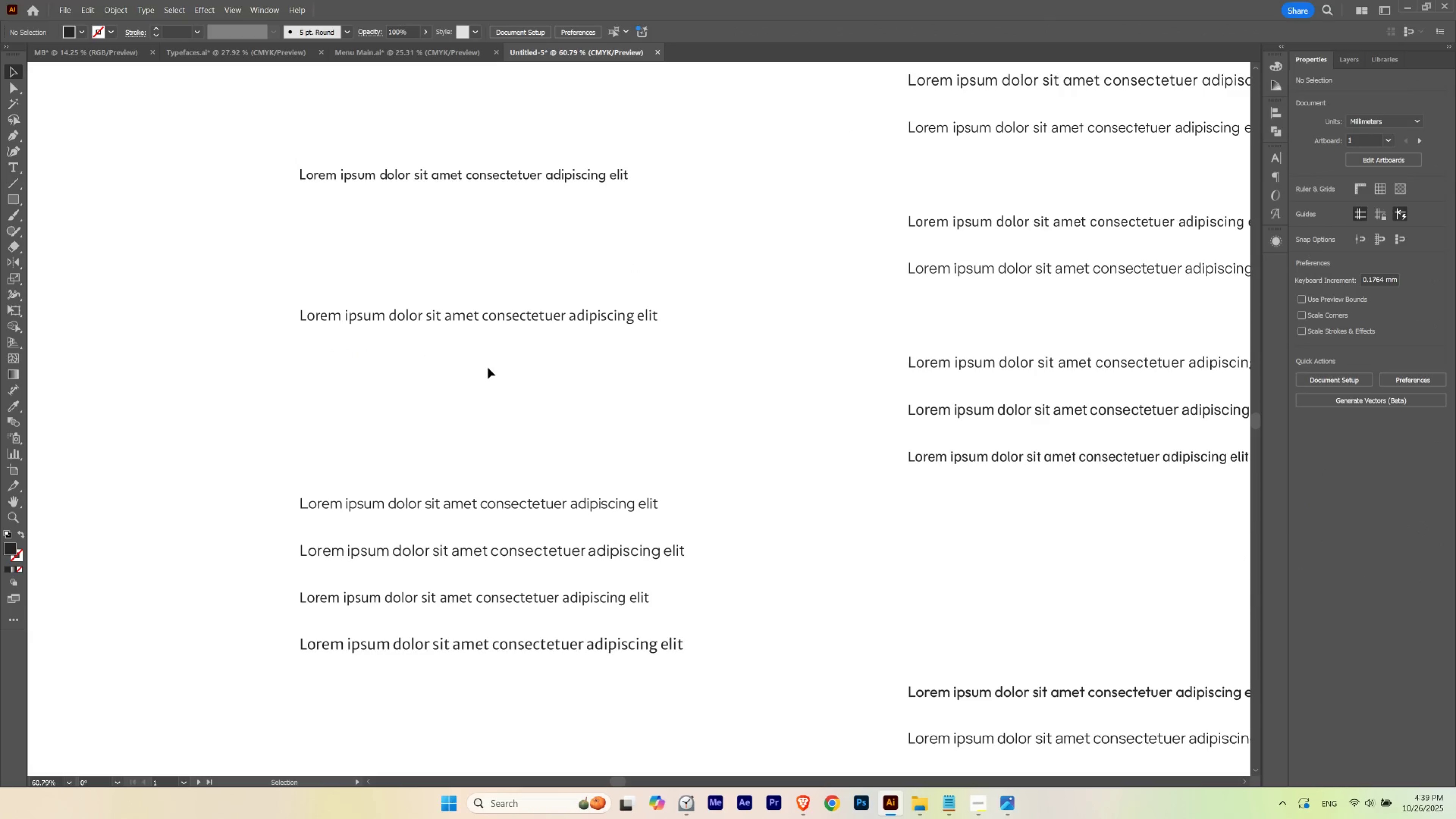 
hold_key(key=ControlLeft, duration=0.56)
 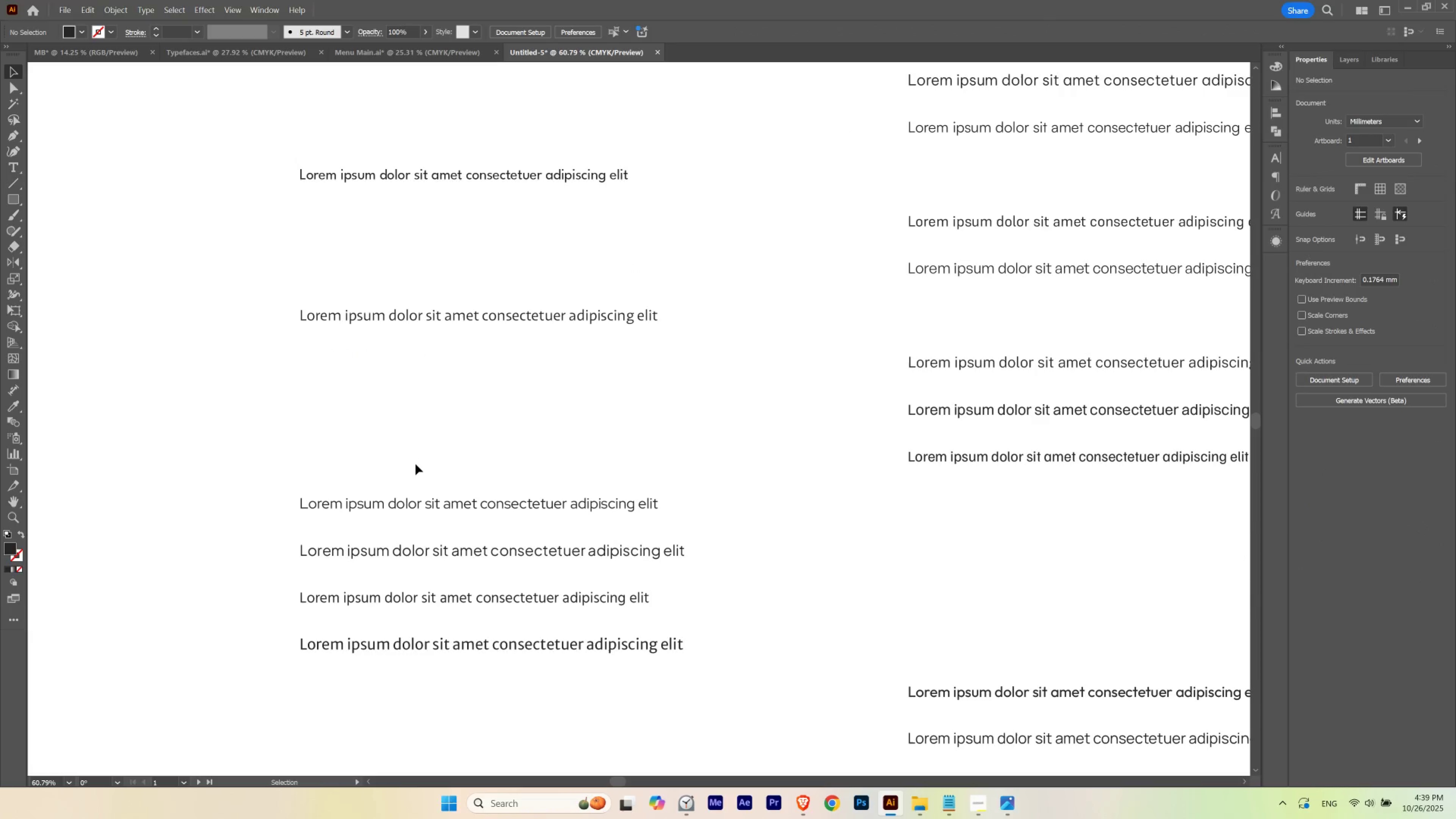 
hold_key(key=ShiftLeft, duration=0.82)
 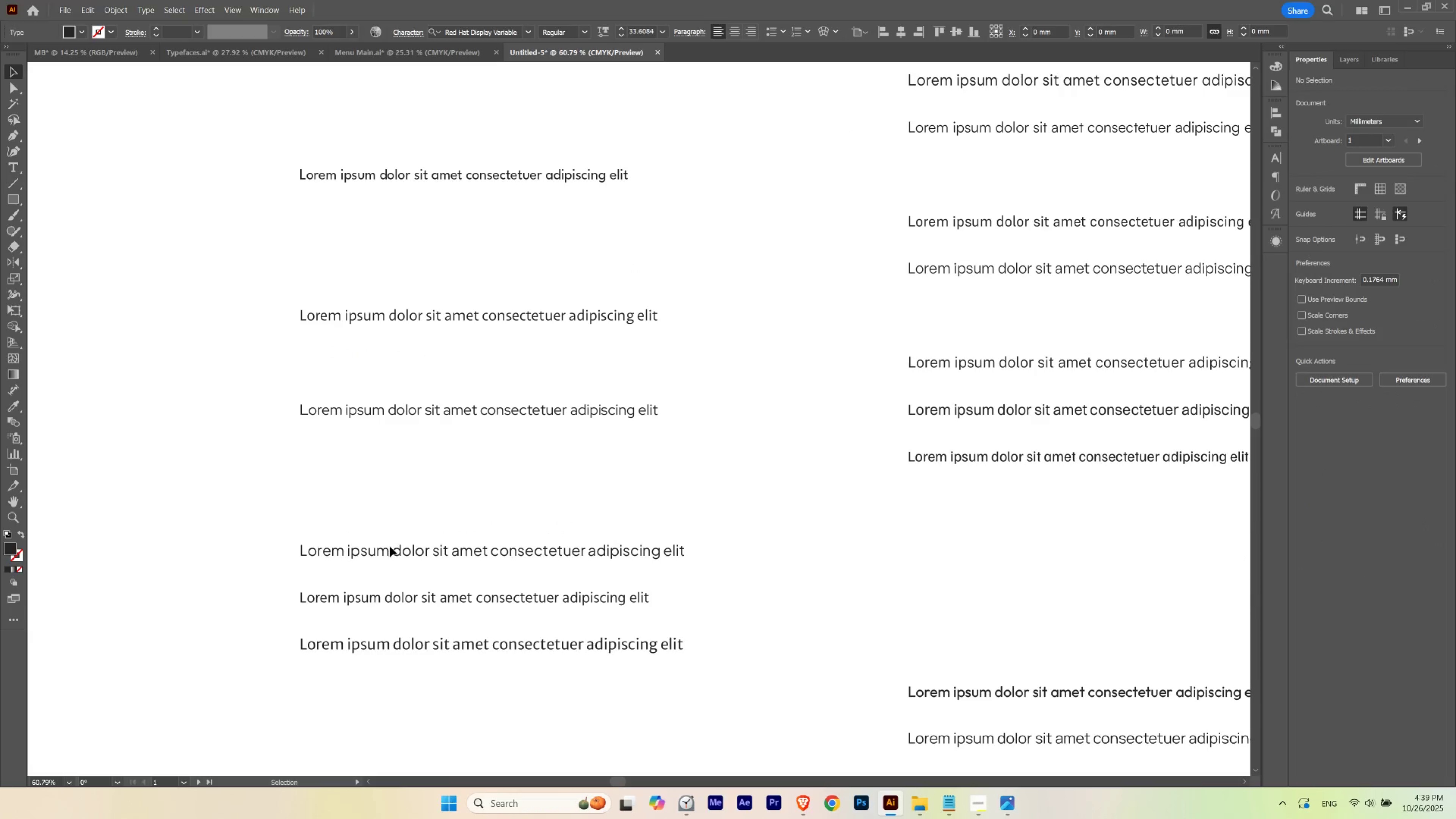 
hold_key(key=ShiftLeft, duration=0.75)
 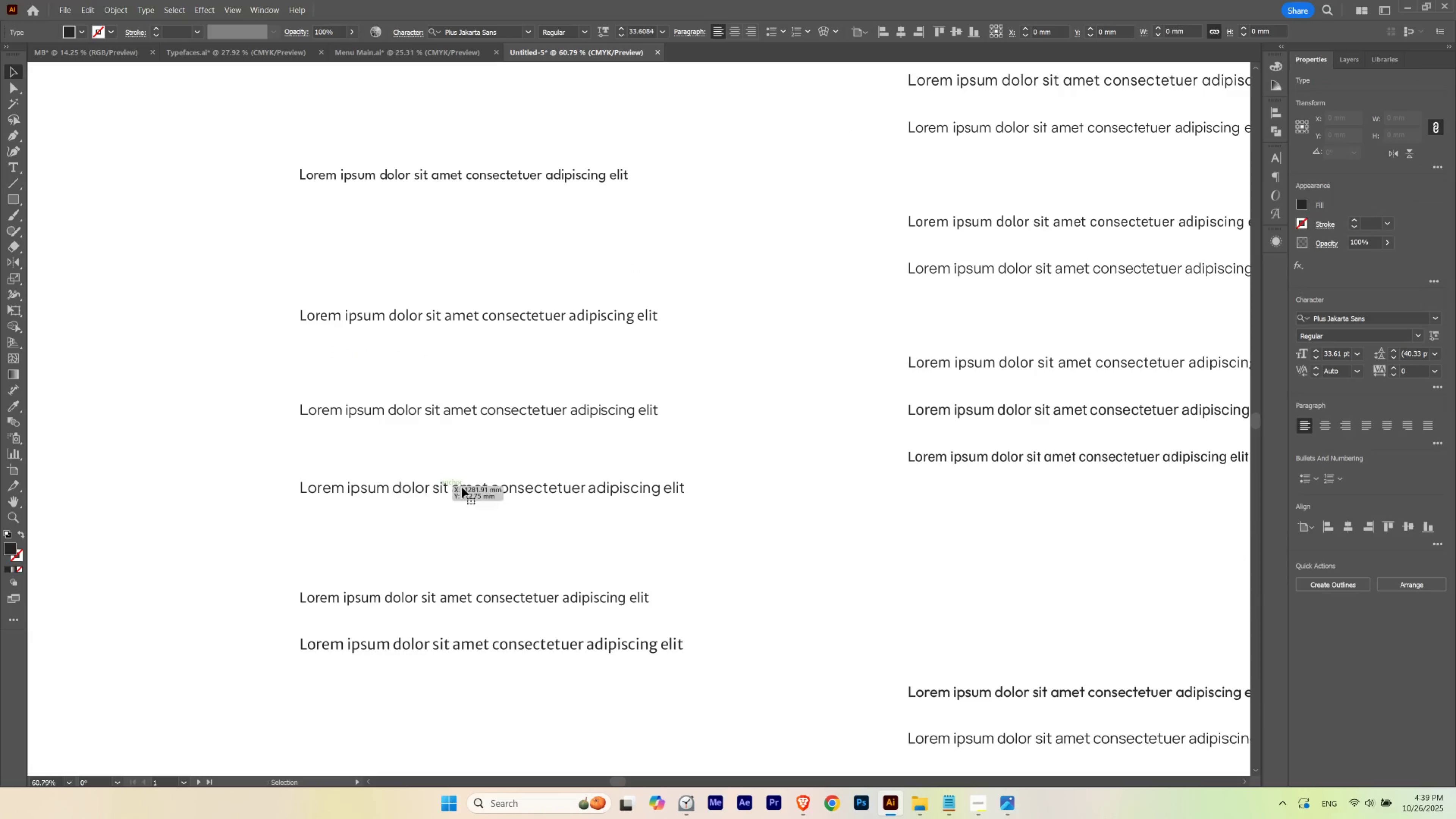 
hold_key(key=ControlLeft, duration=1.53)
 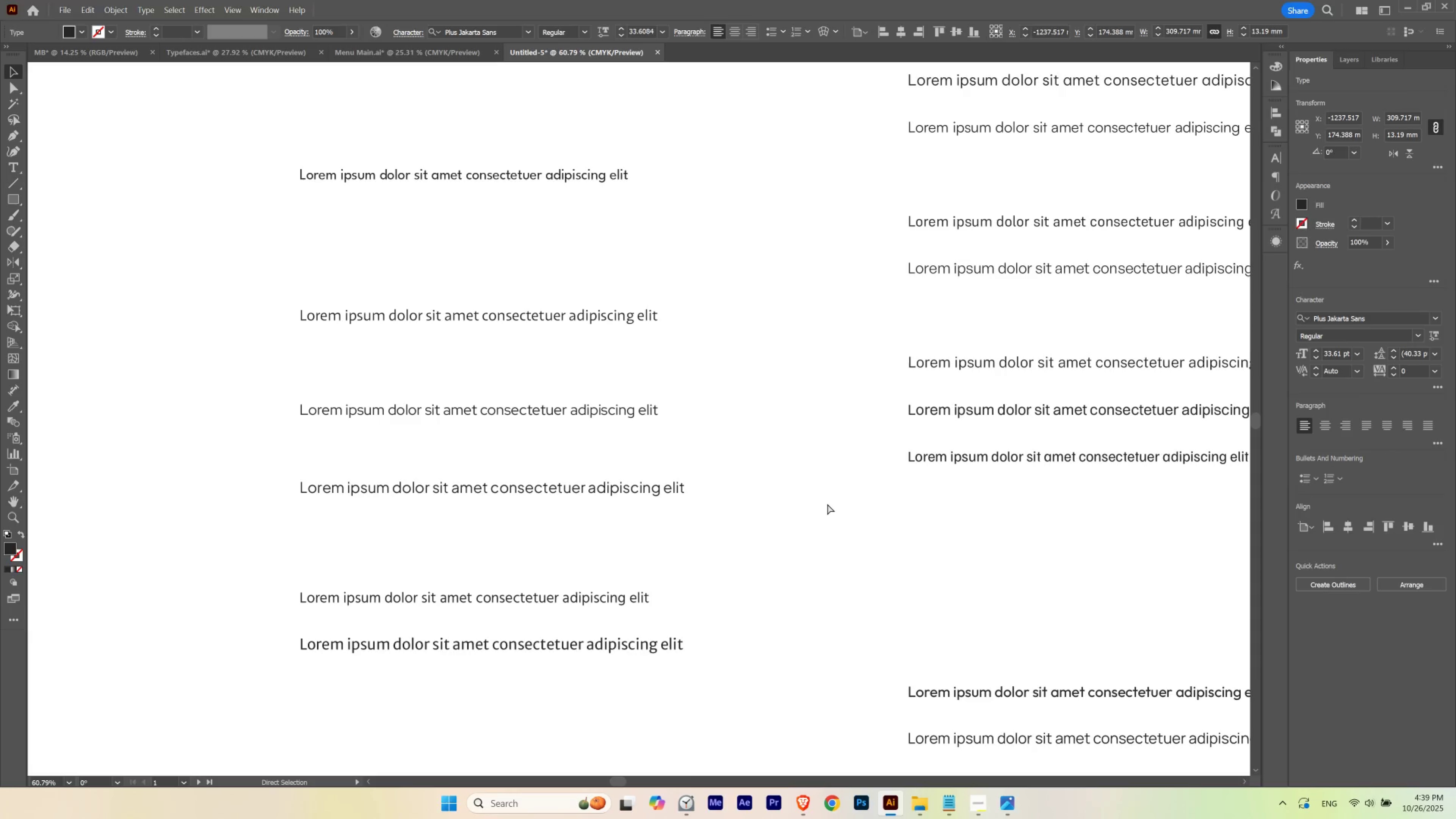 
hold_key(key=ControlLeft, duration=1.07)
 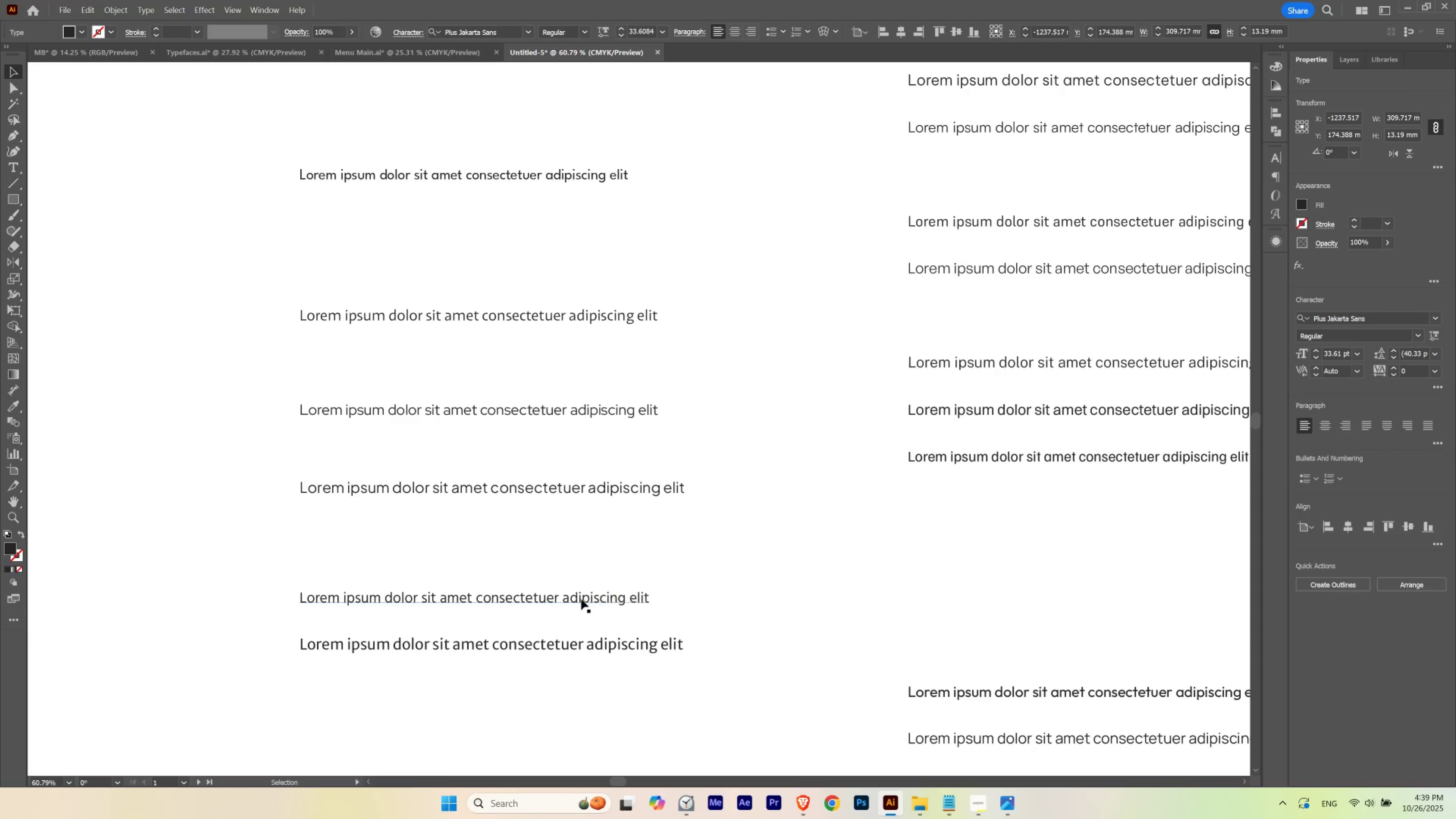 
left_click([581, 599])
 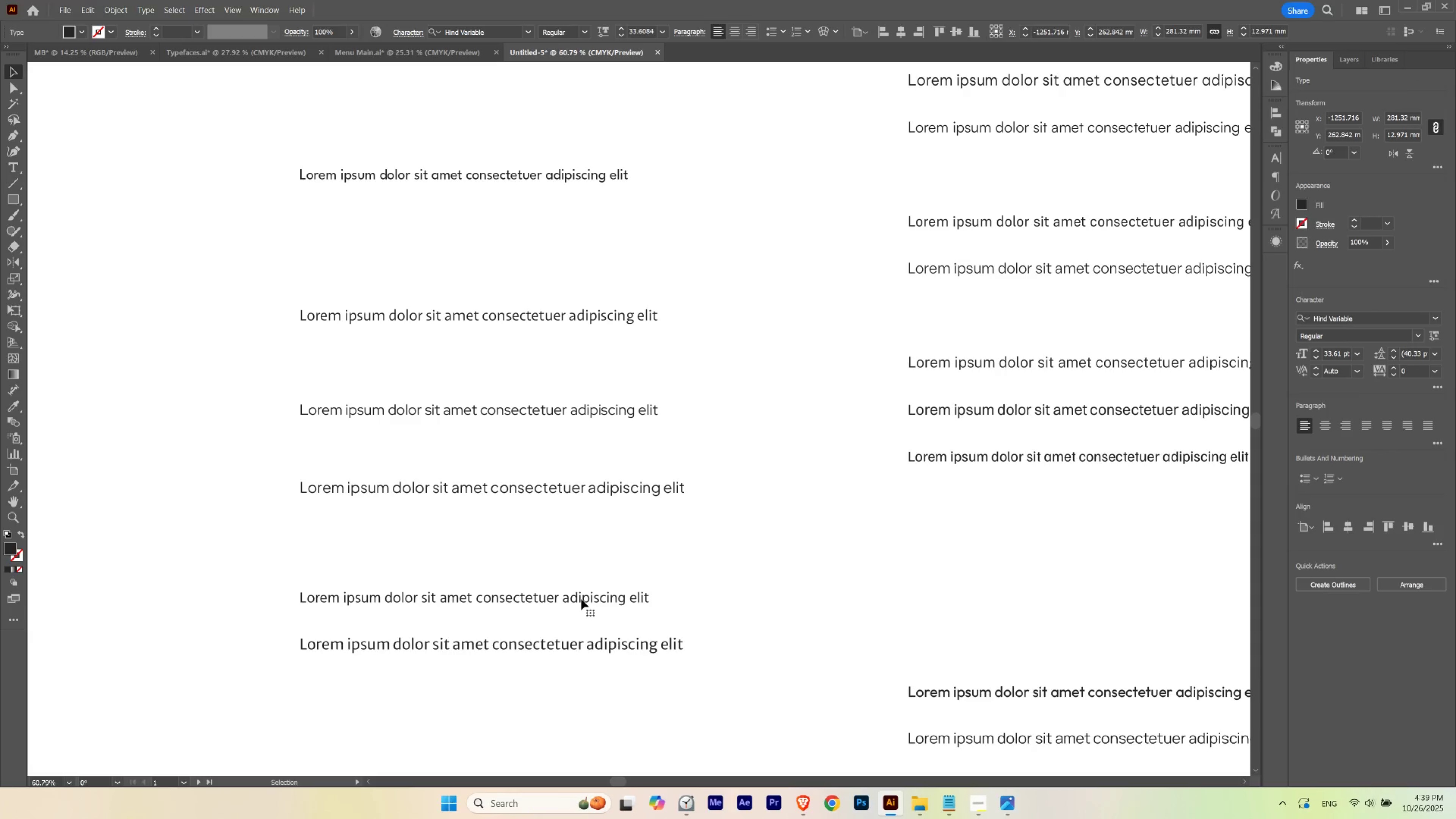 
wait(9.07)
 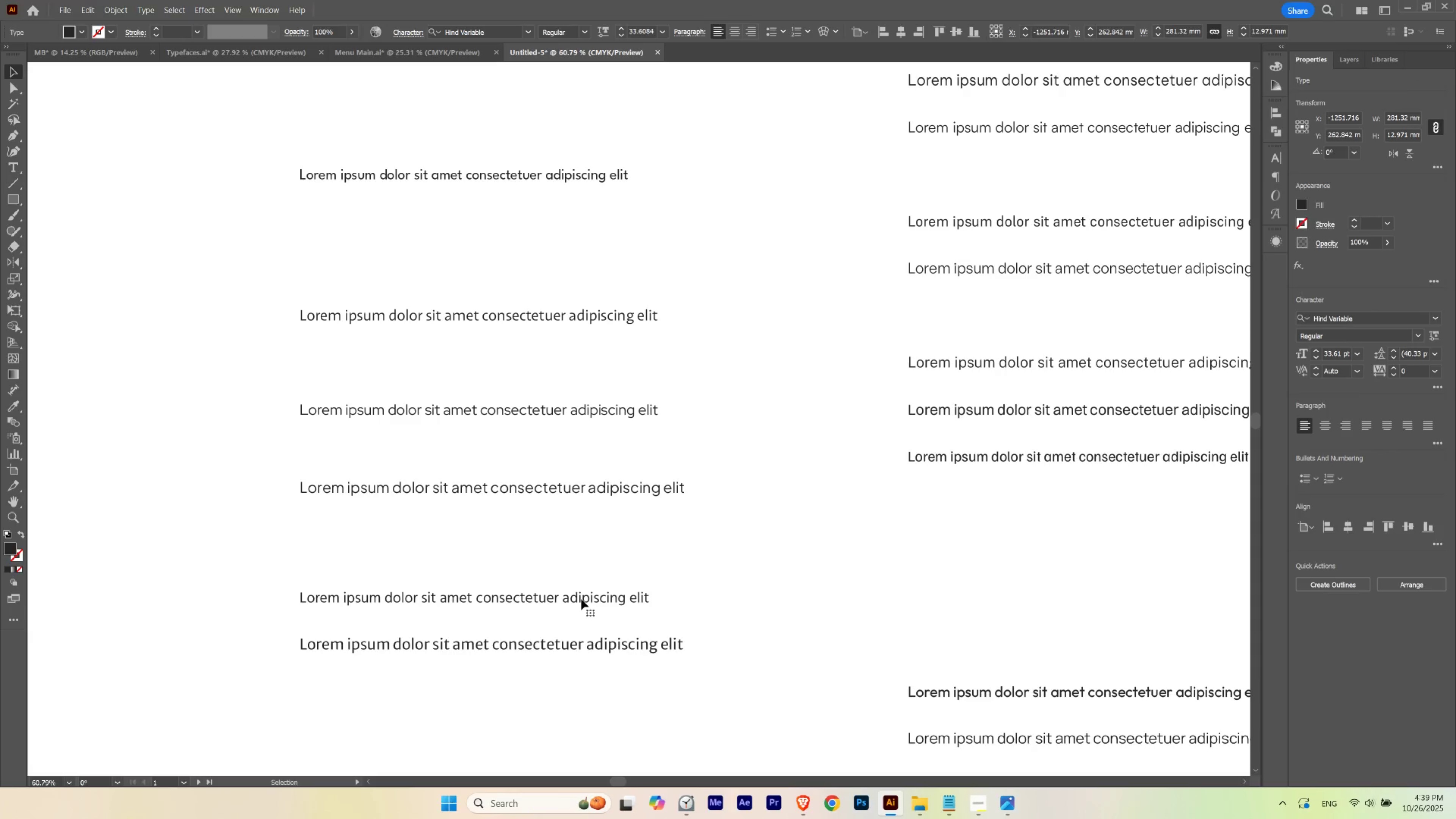 
left_click([562, 320])
 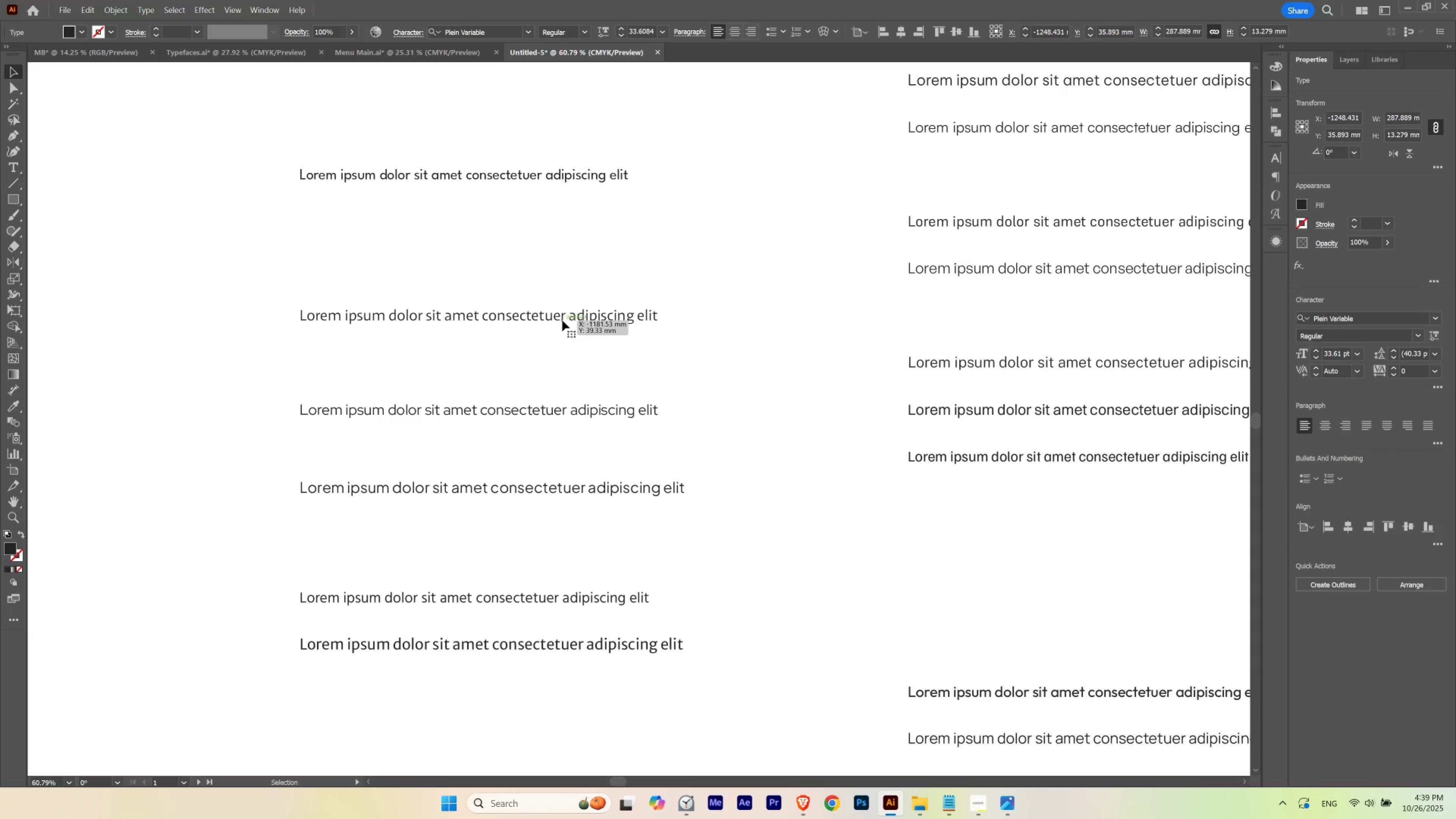 
hold_key(key=ControlLeft, duration=0.52)
 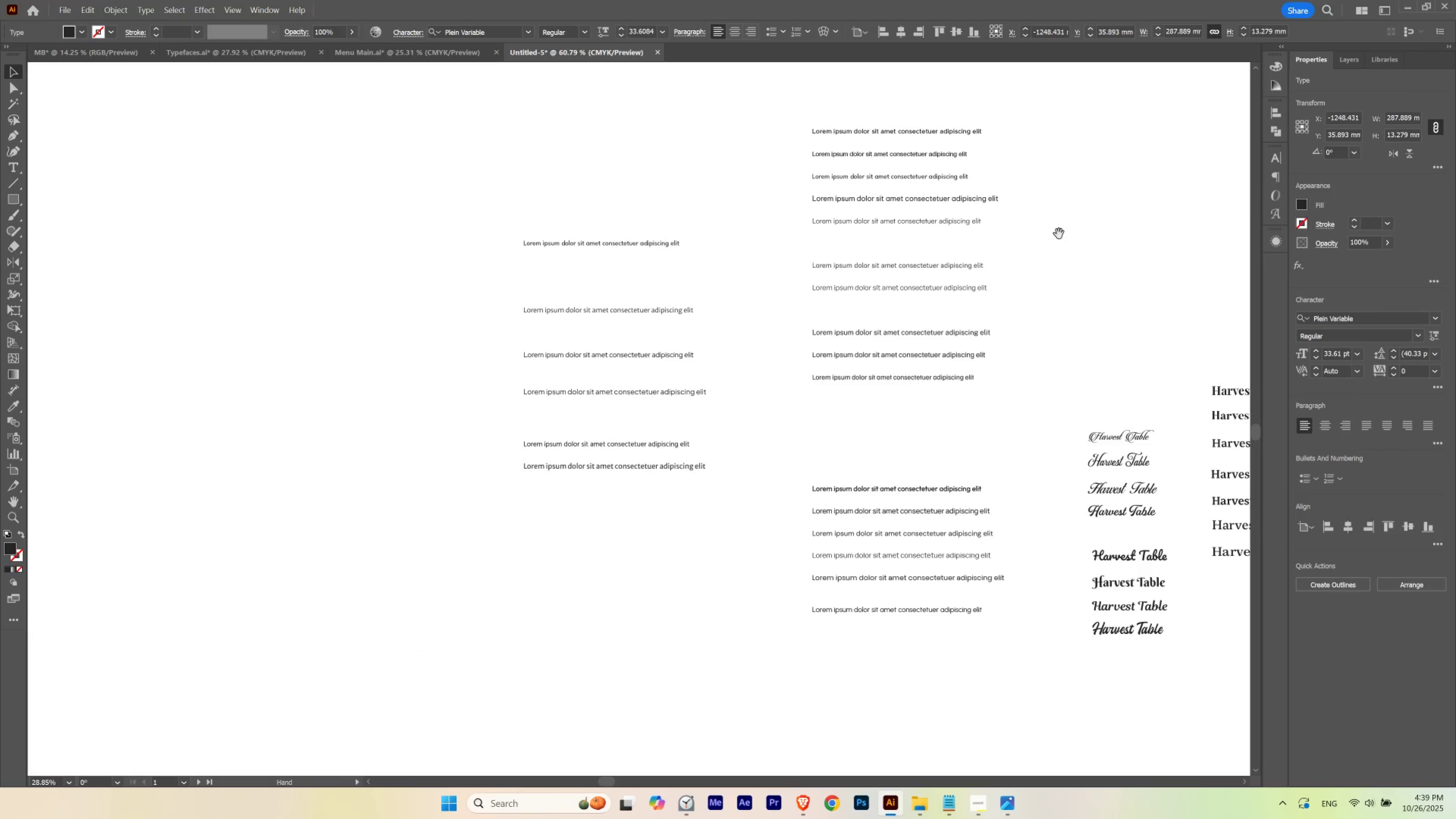 
hold_key(key=Space, duration=1.5)
 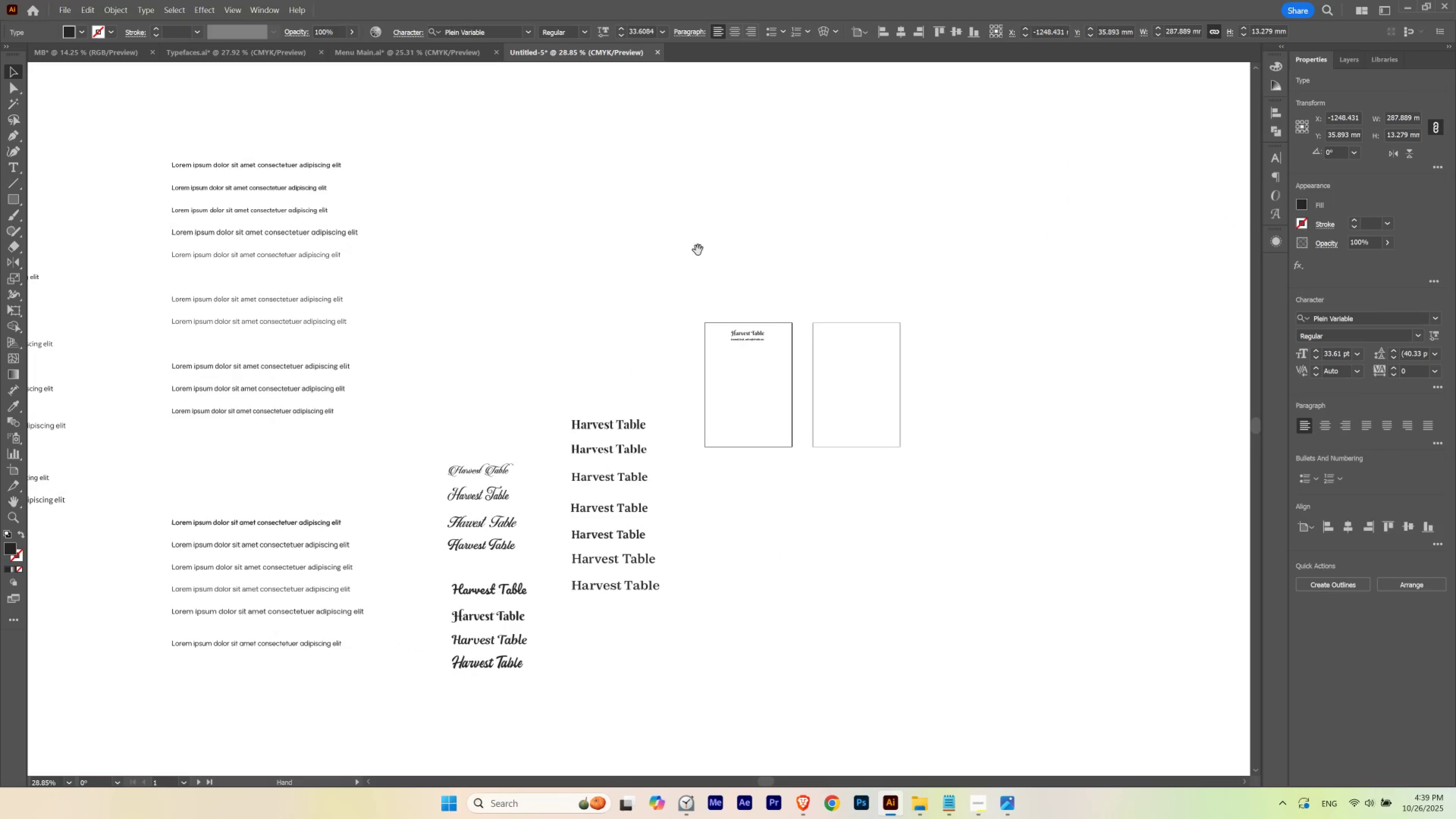 
hold_key(key=Space, duration=1.49)
 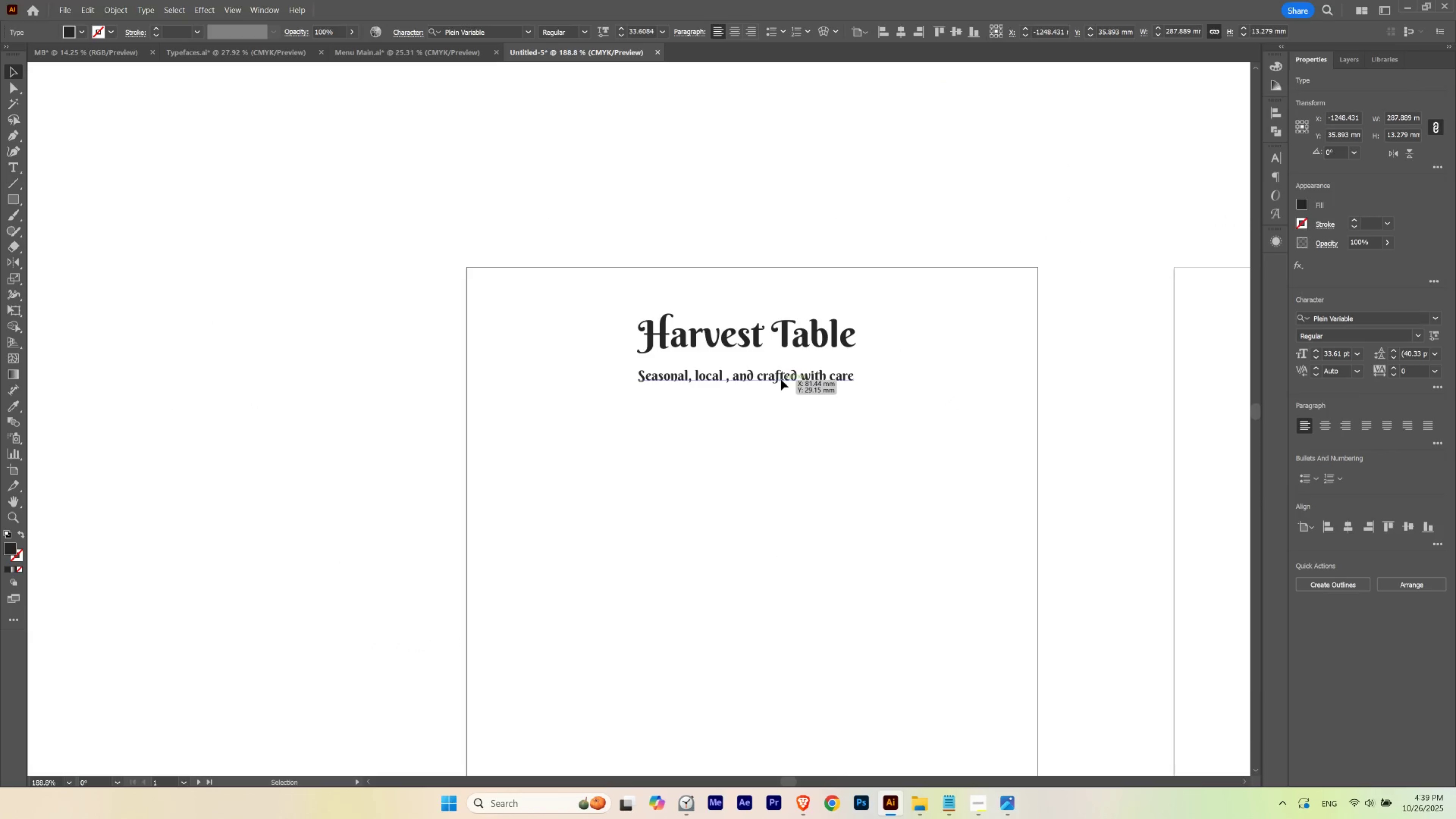 
hold_key(key=ControlLeft, duration=0.88)
 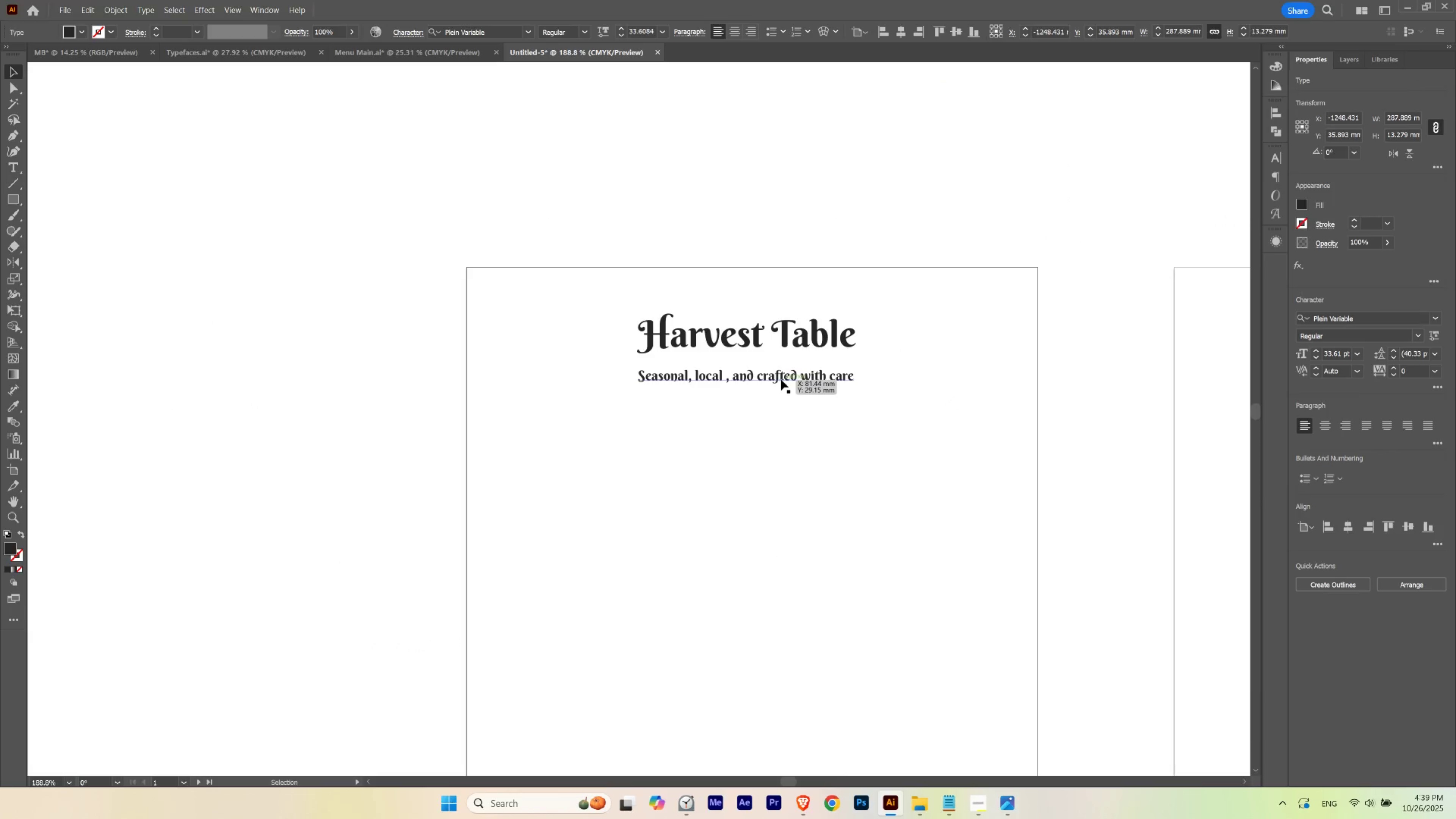 
left_click([781, 379])
 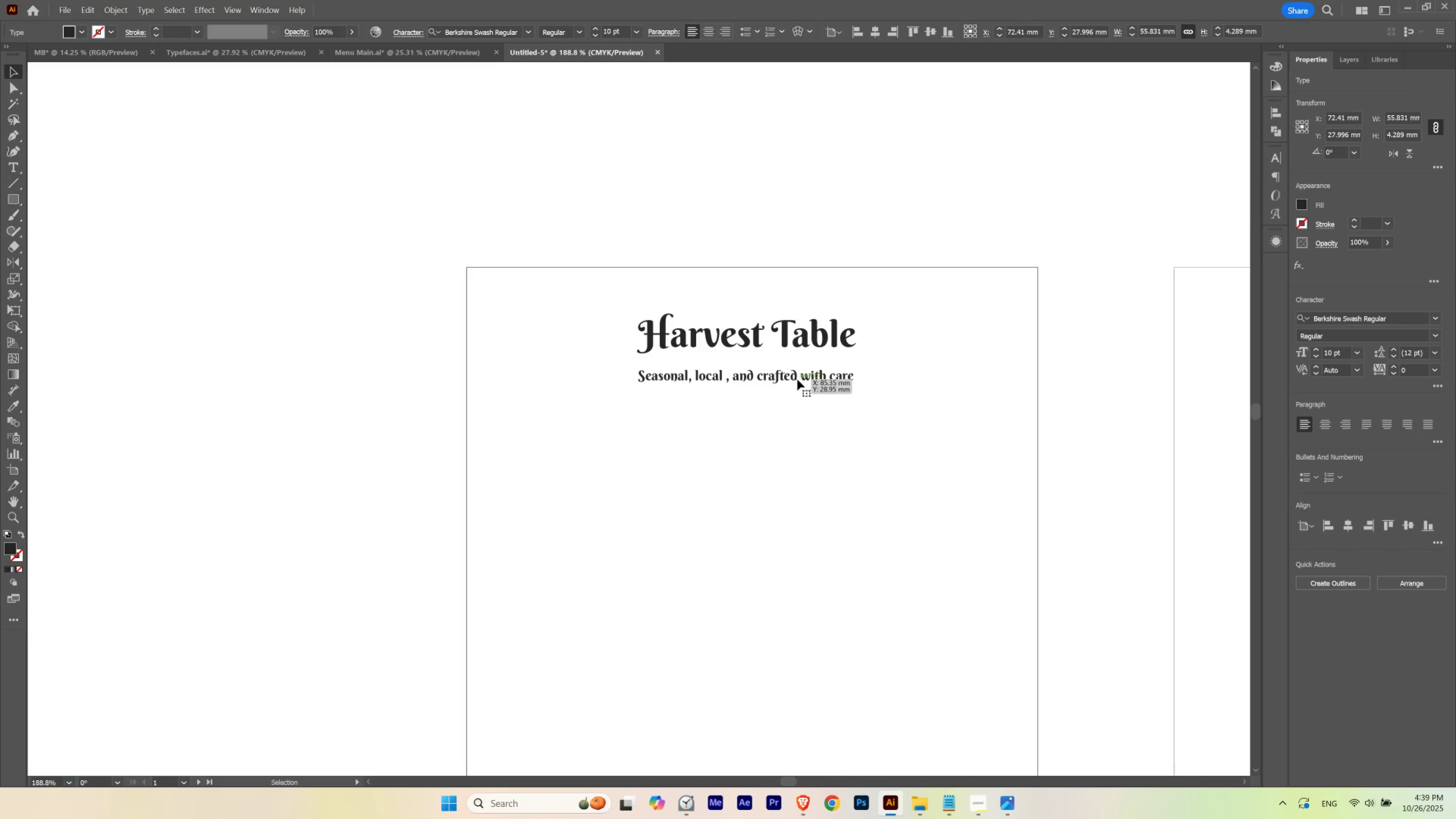 
double_click([797, 379])
 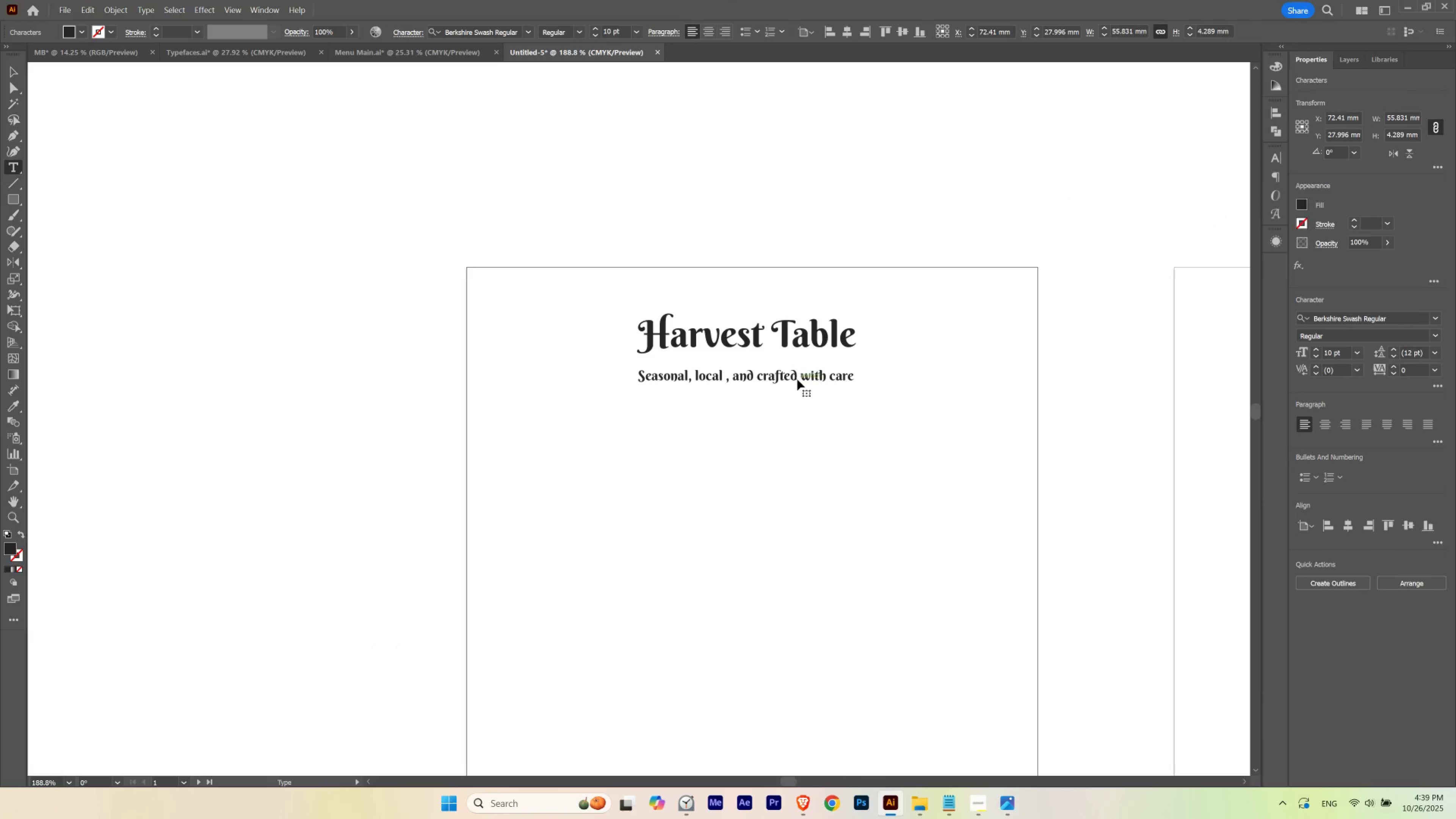 
triple_click([797, 379])
 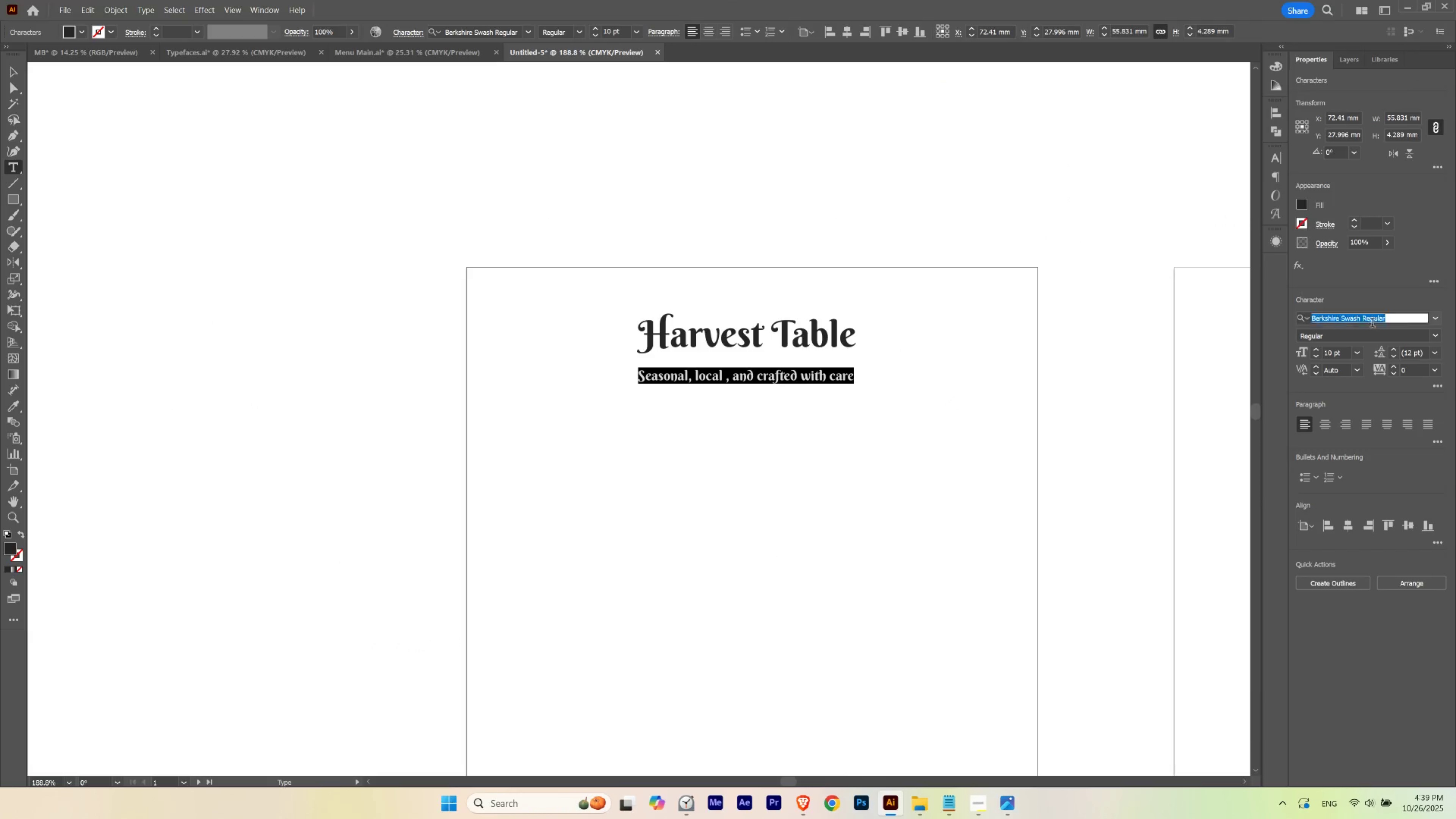 
double_click([1371, 321])
 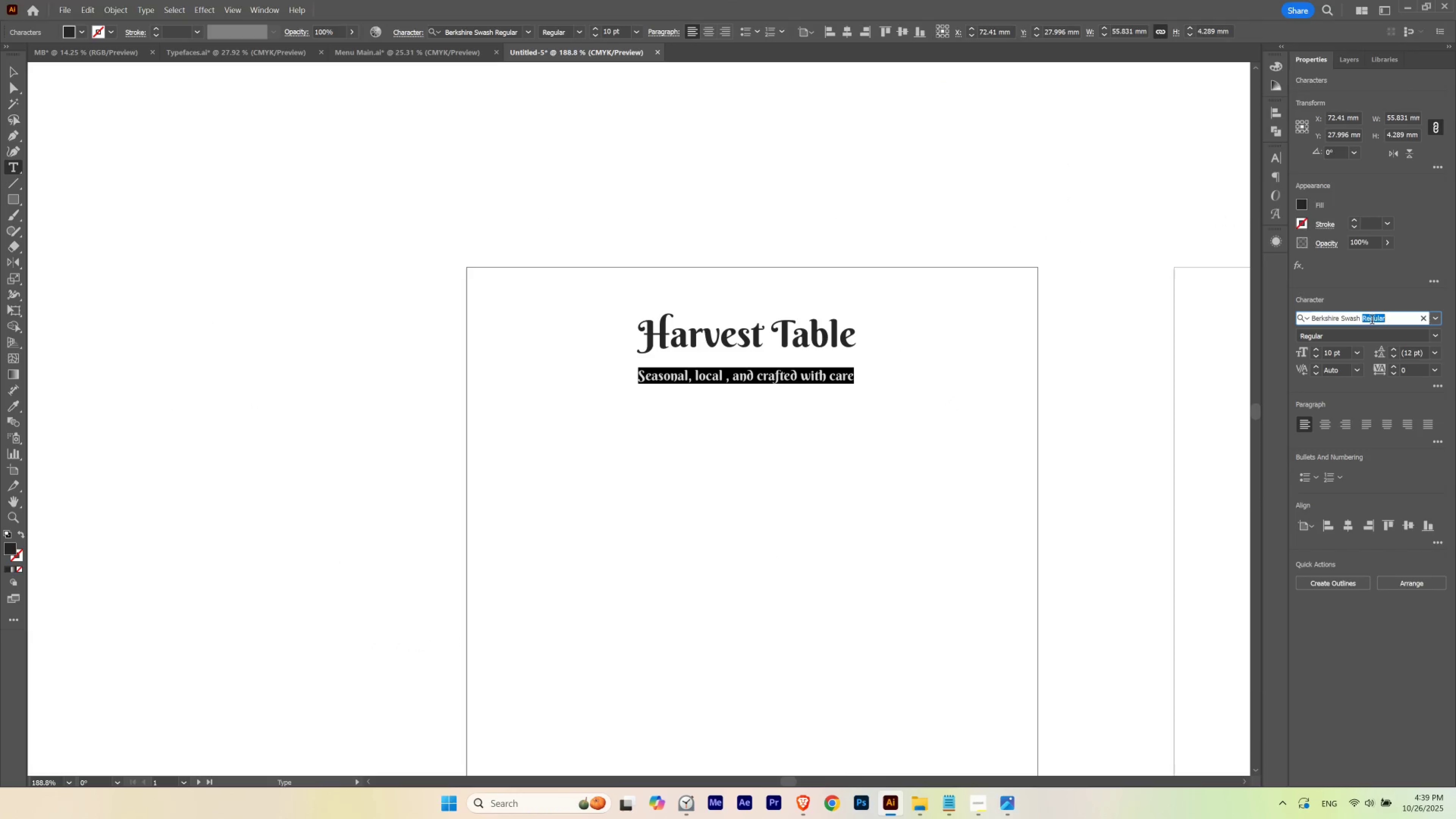 
triple_click([1371, 321])
 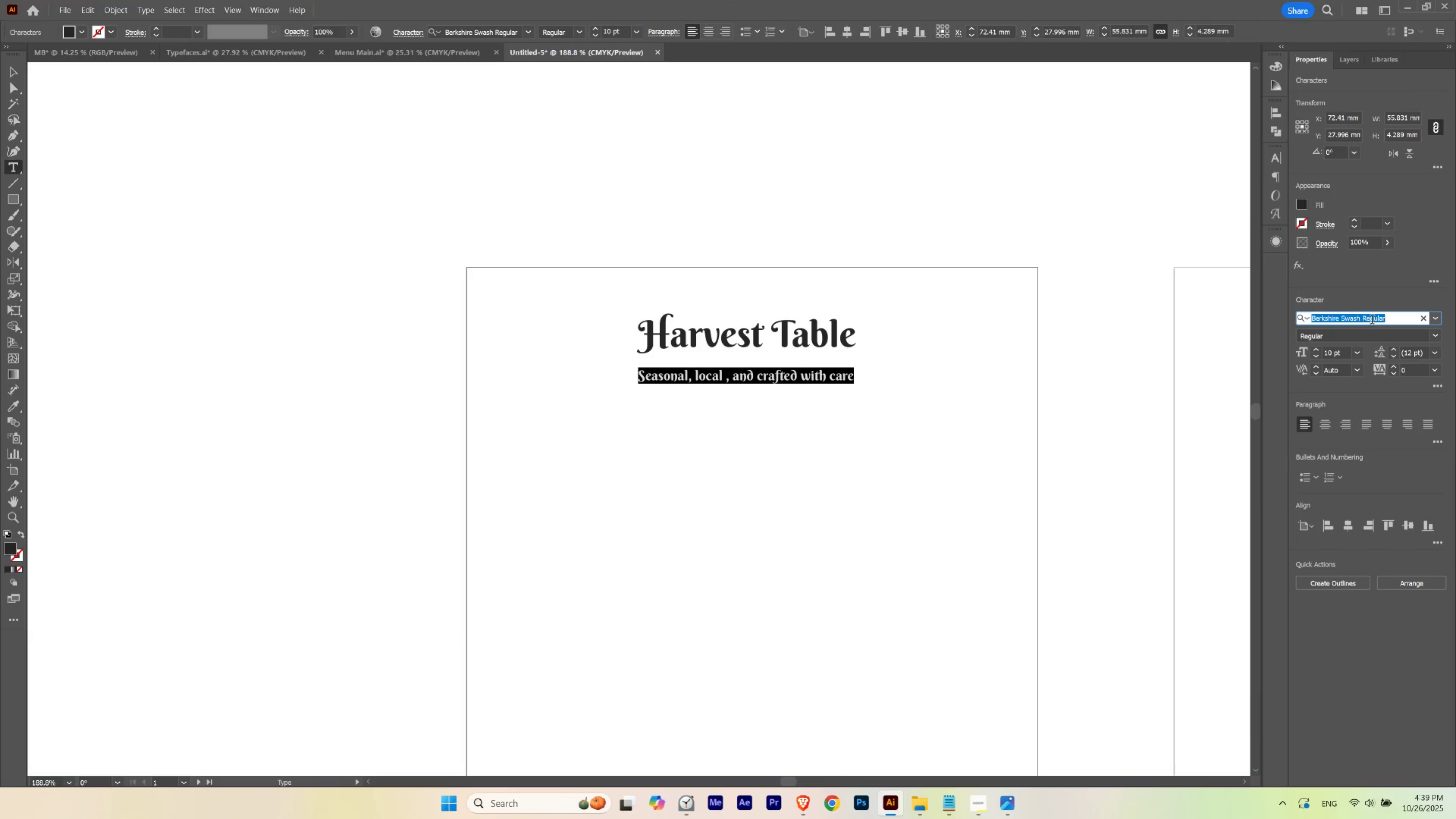 
triple_click([1371, 321])
 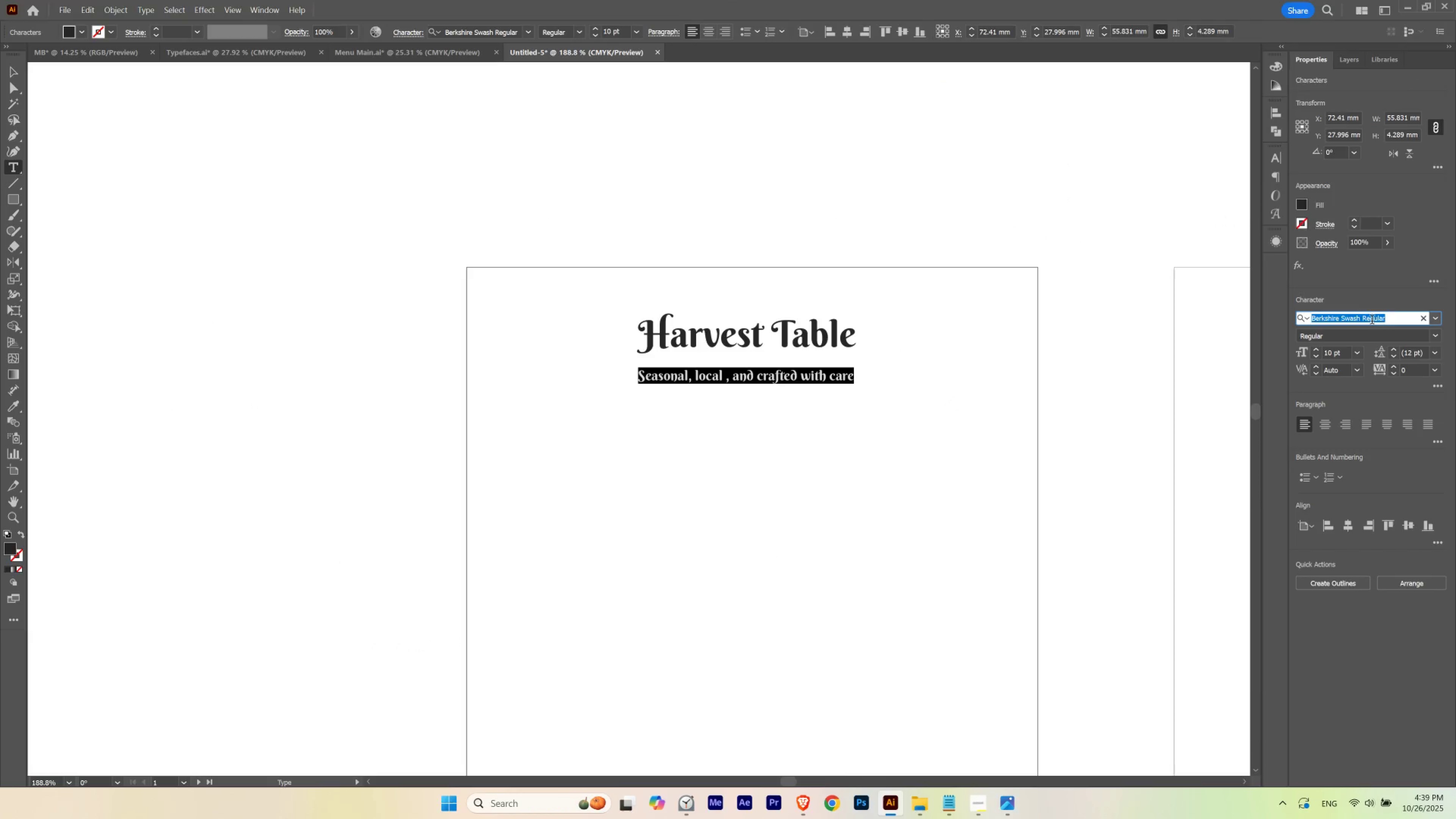 
type(ple)
 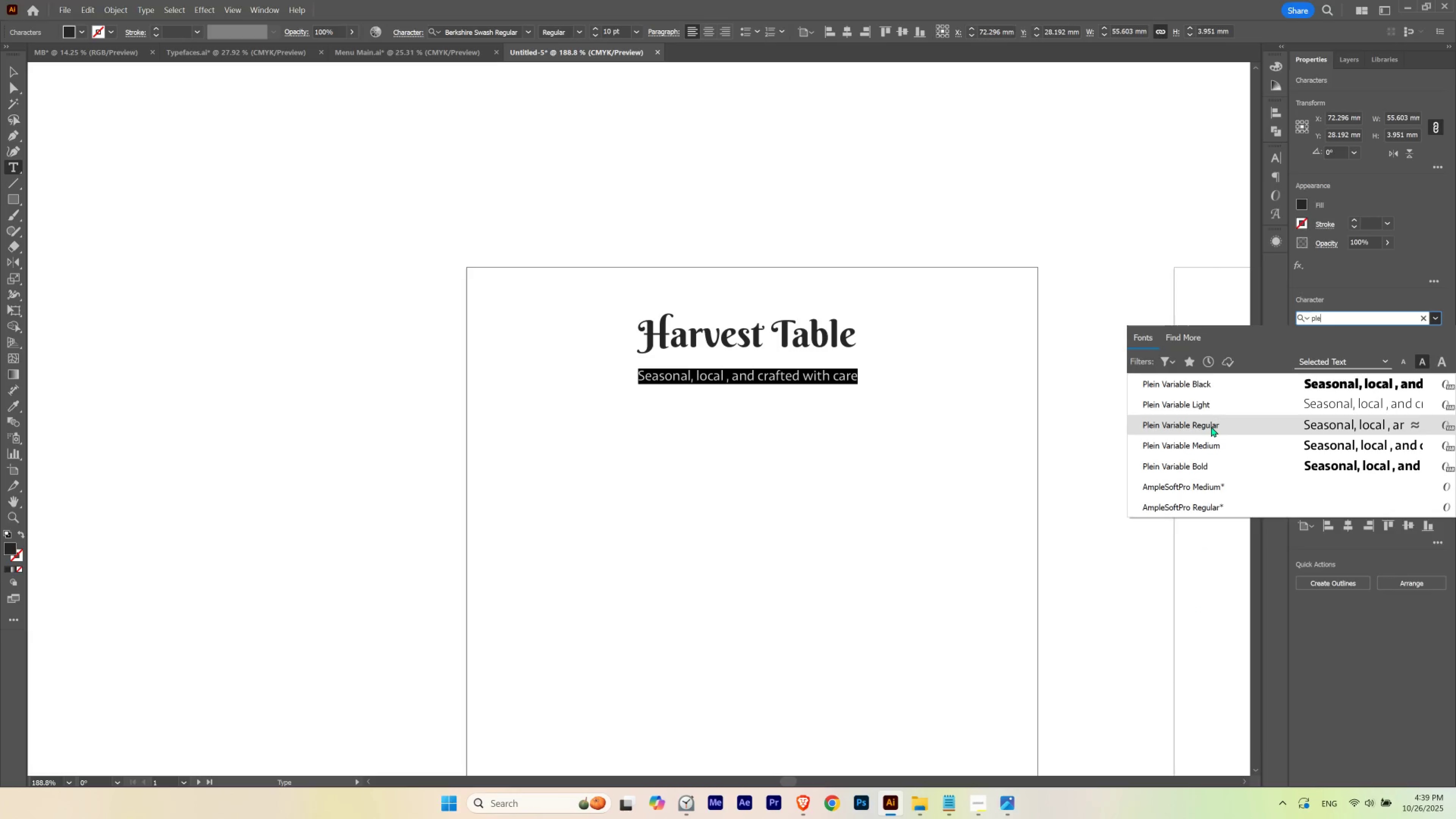 
left_click([1211, 426])
 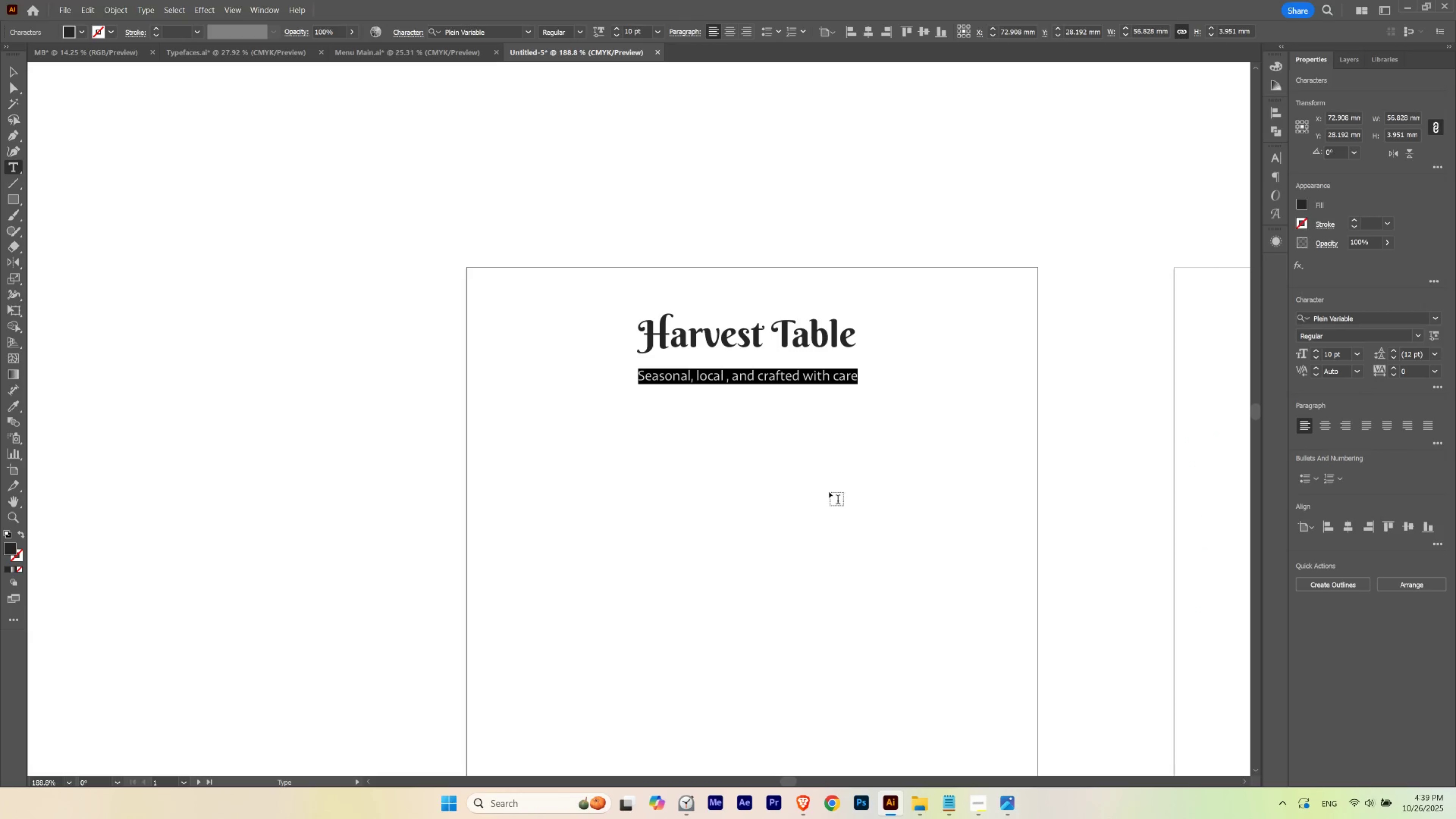 
key(Escape)
 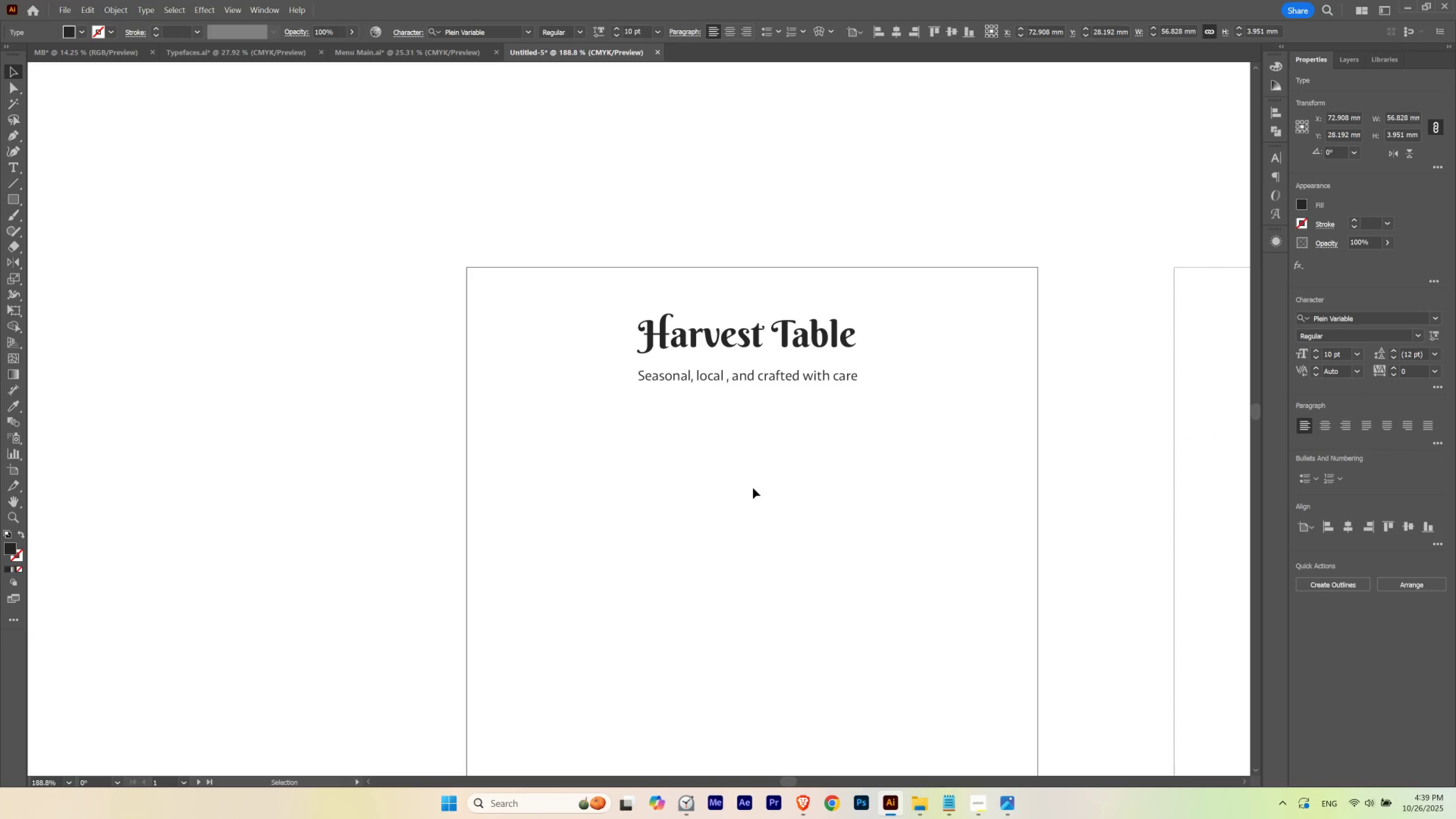 
left_click([753, 488])
 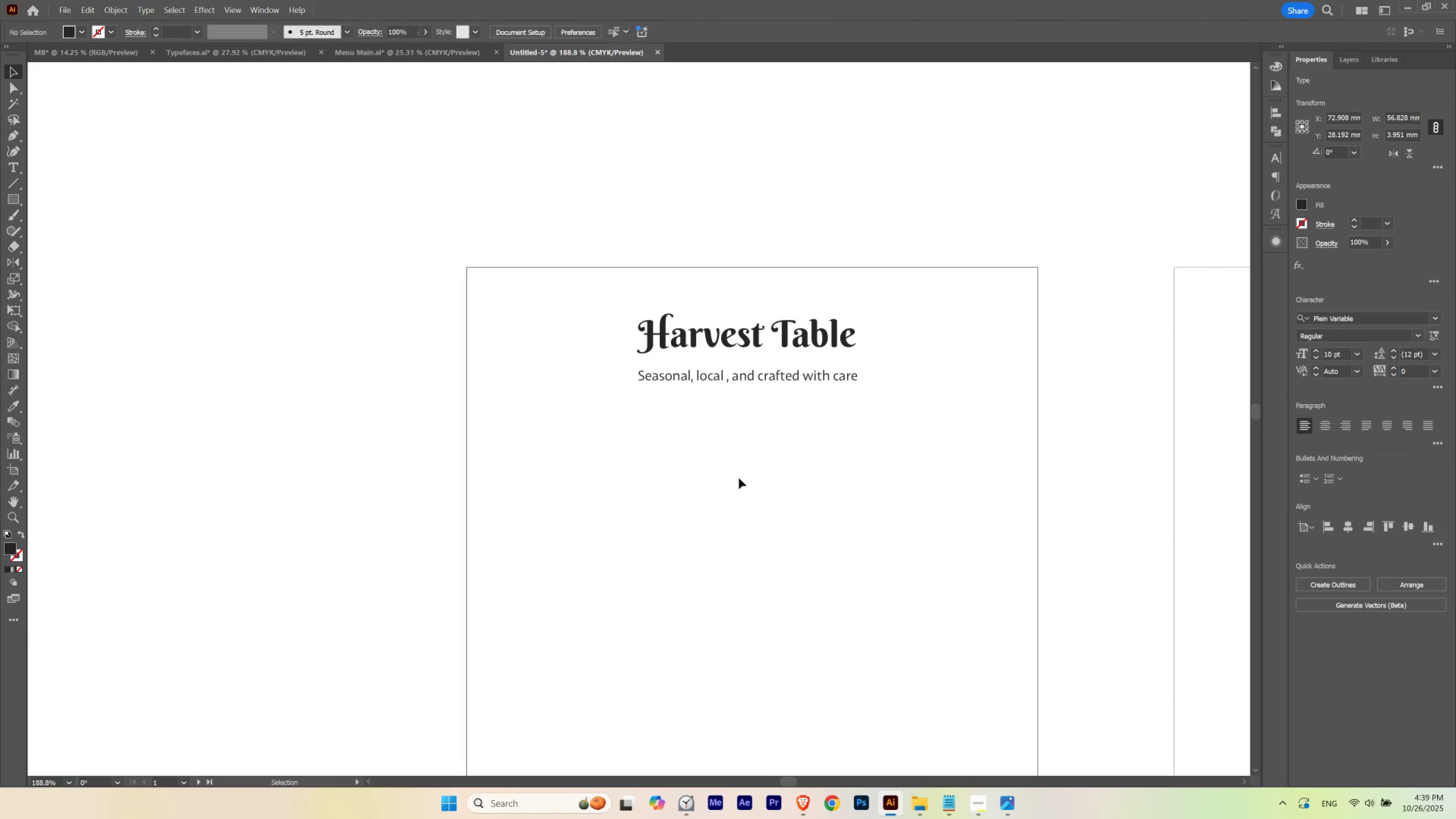 
hold_key(key=Space, duration=1.86)
 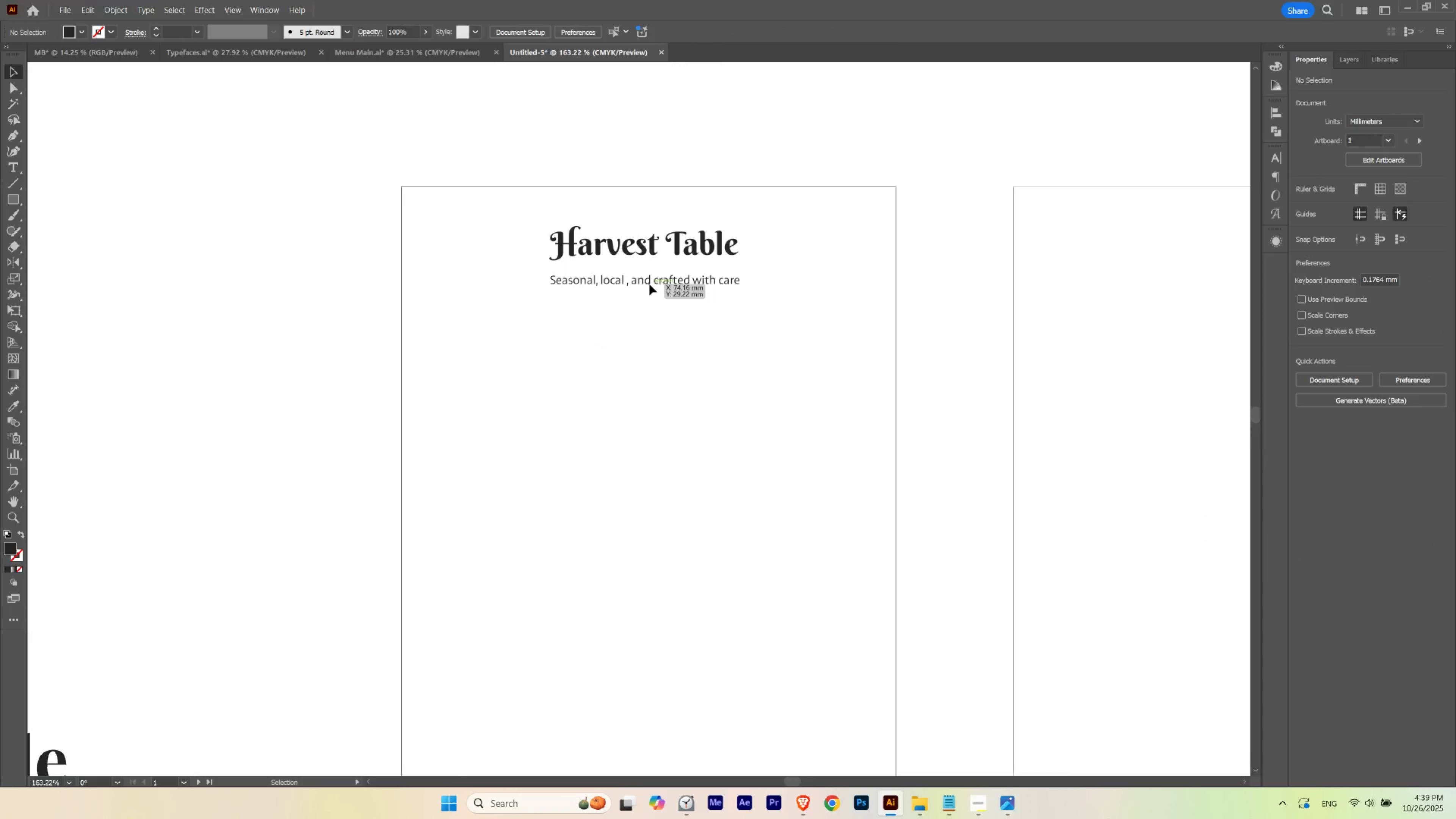 
hold_key(key=ControlLeft, duration=0.48)
 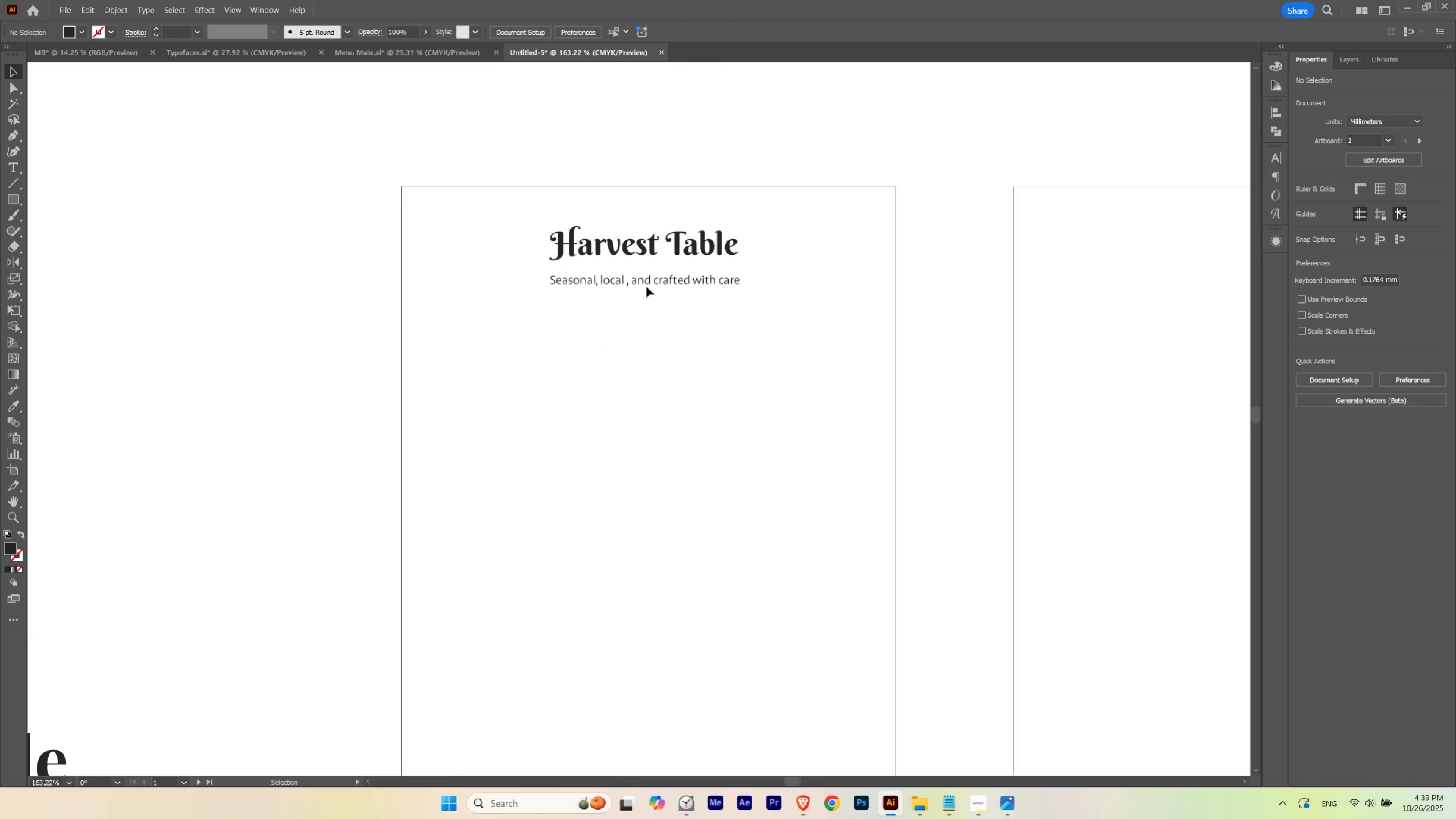 
left_click([649, 284])
 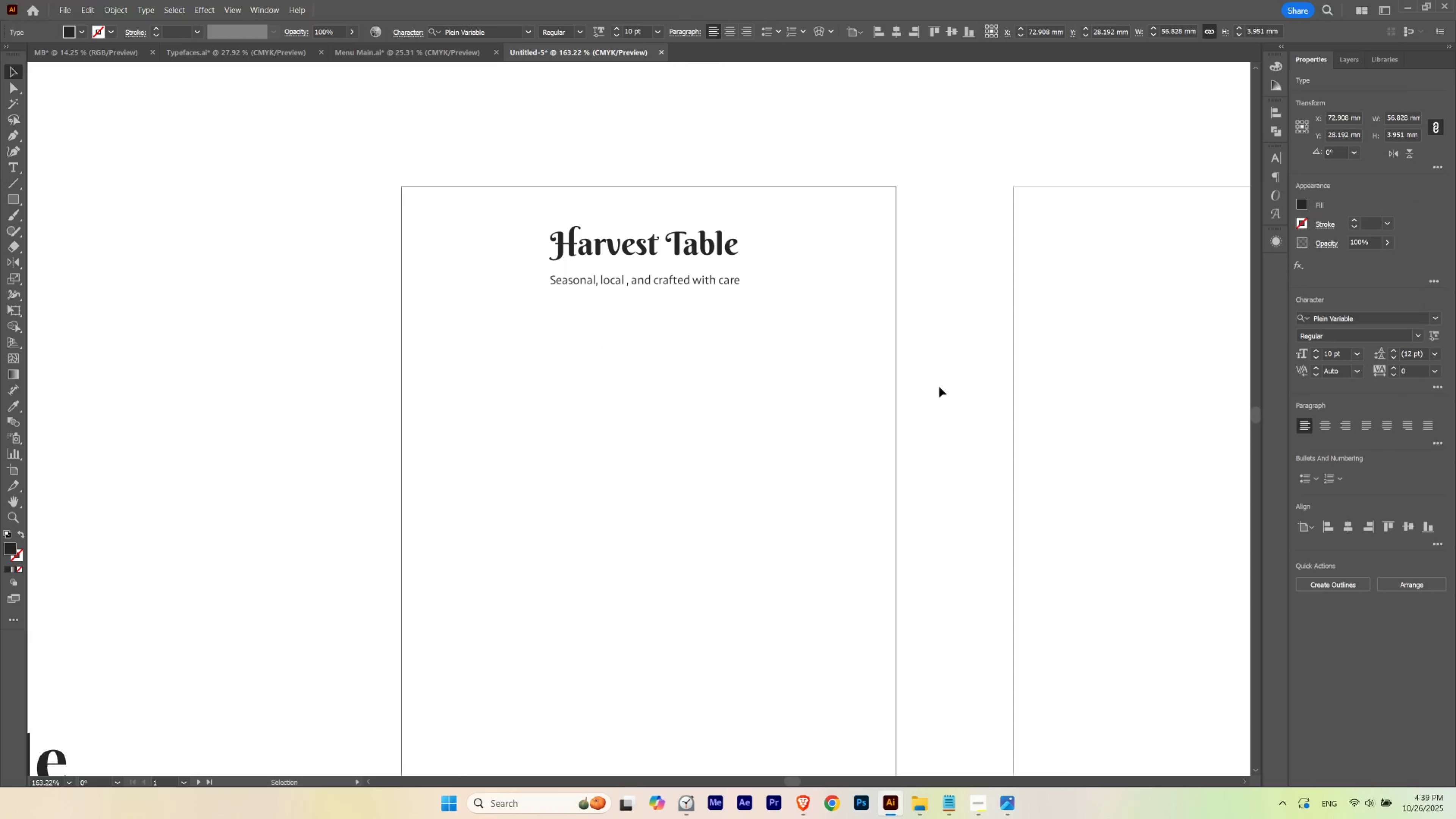 
key(Control+ControlLeft)
 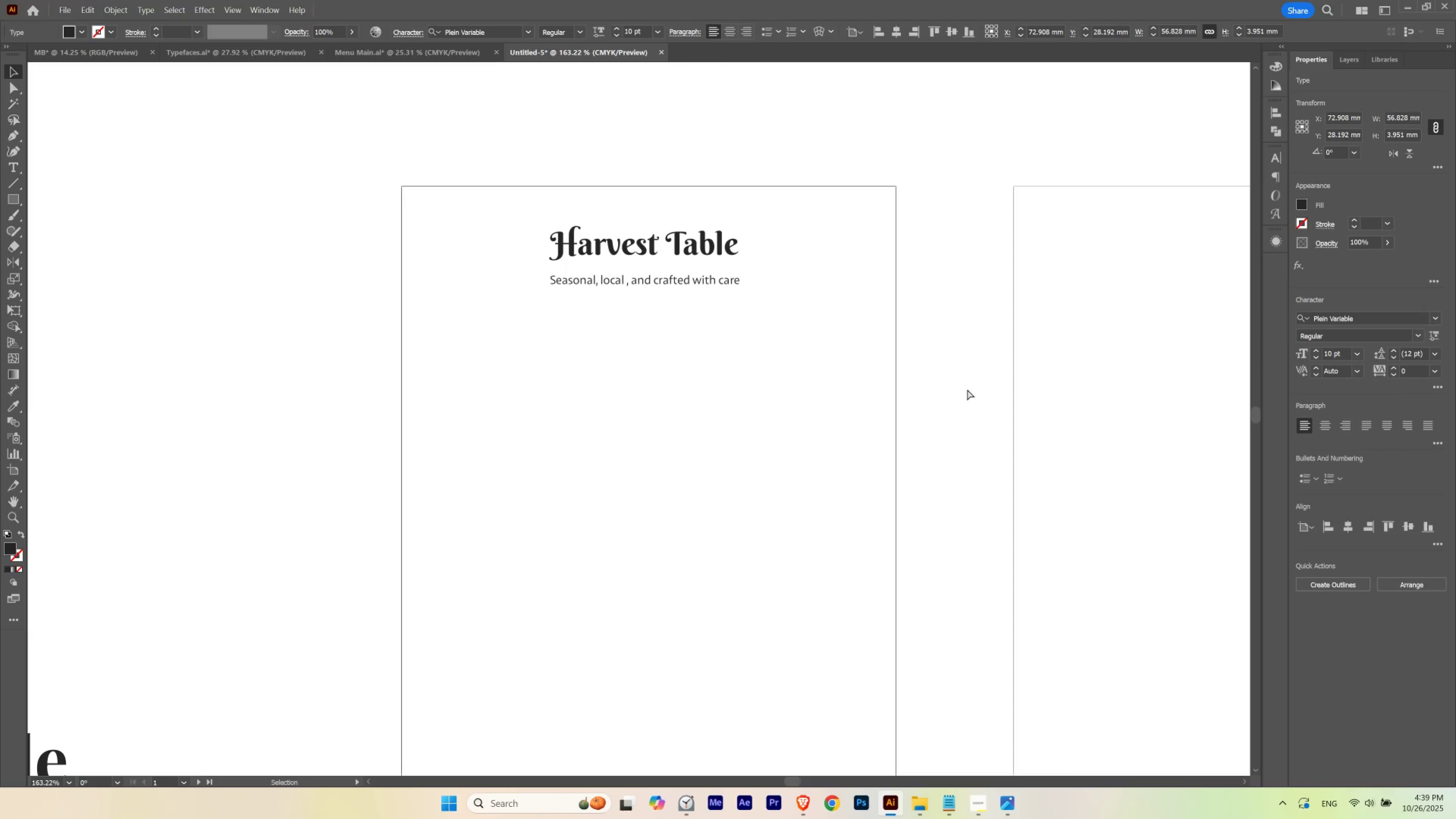 
key(Control+Shift+ShiftLeft)
 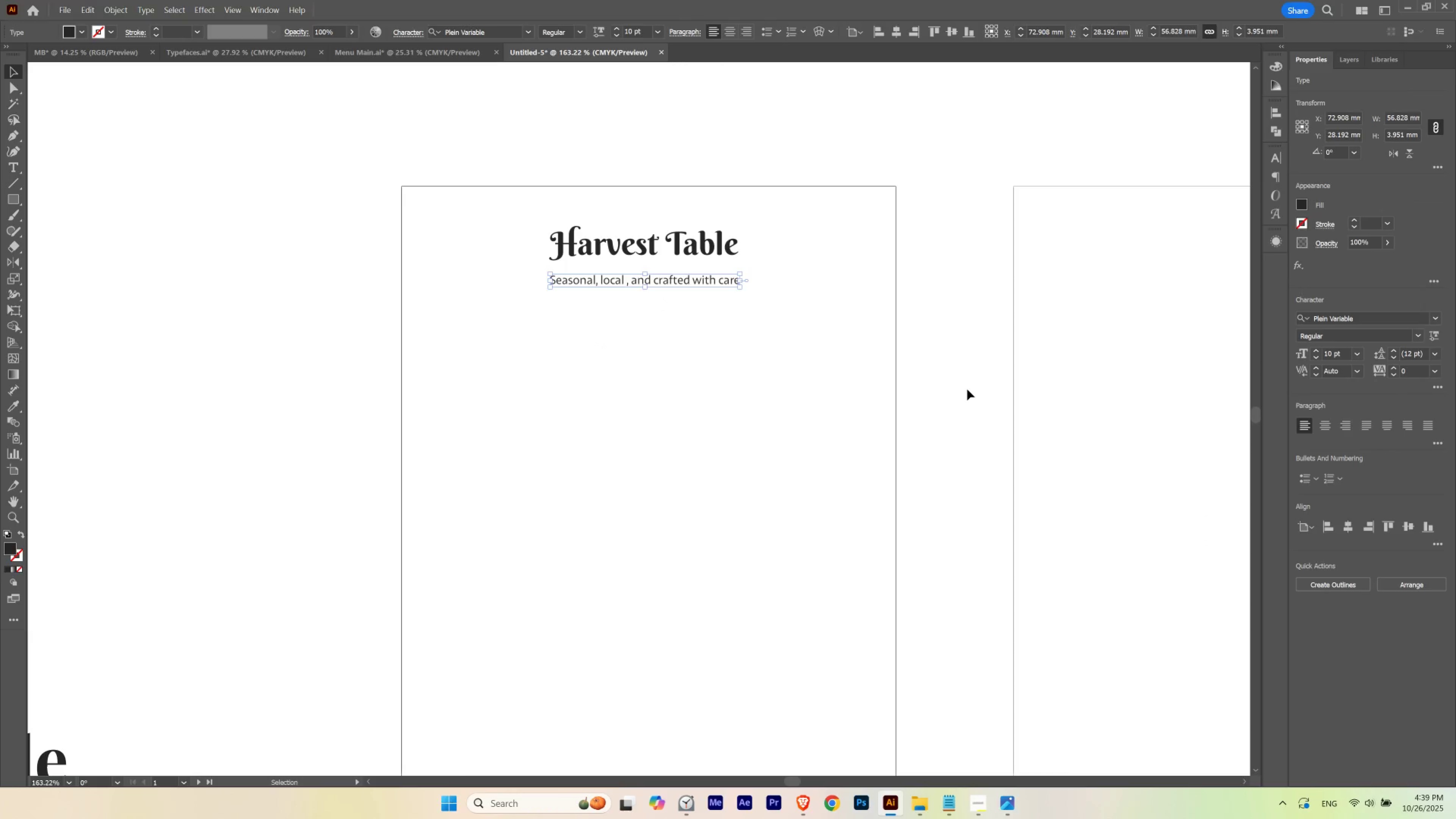 
key(Control+Shift+B)
 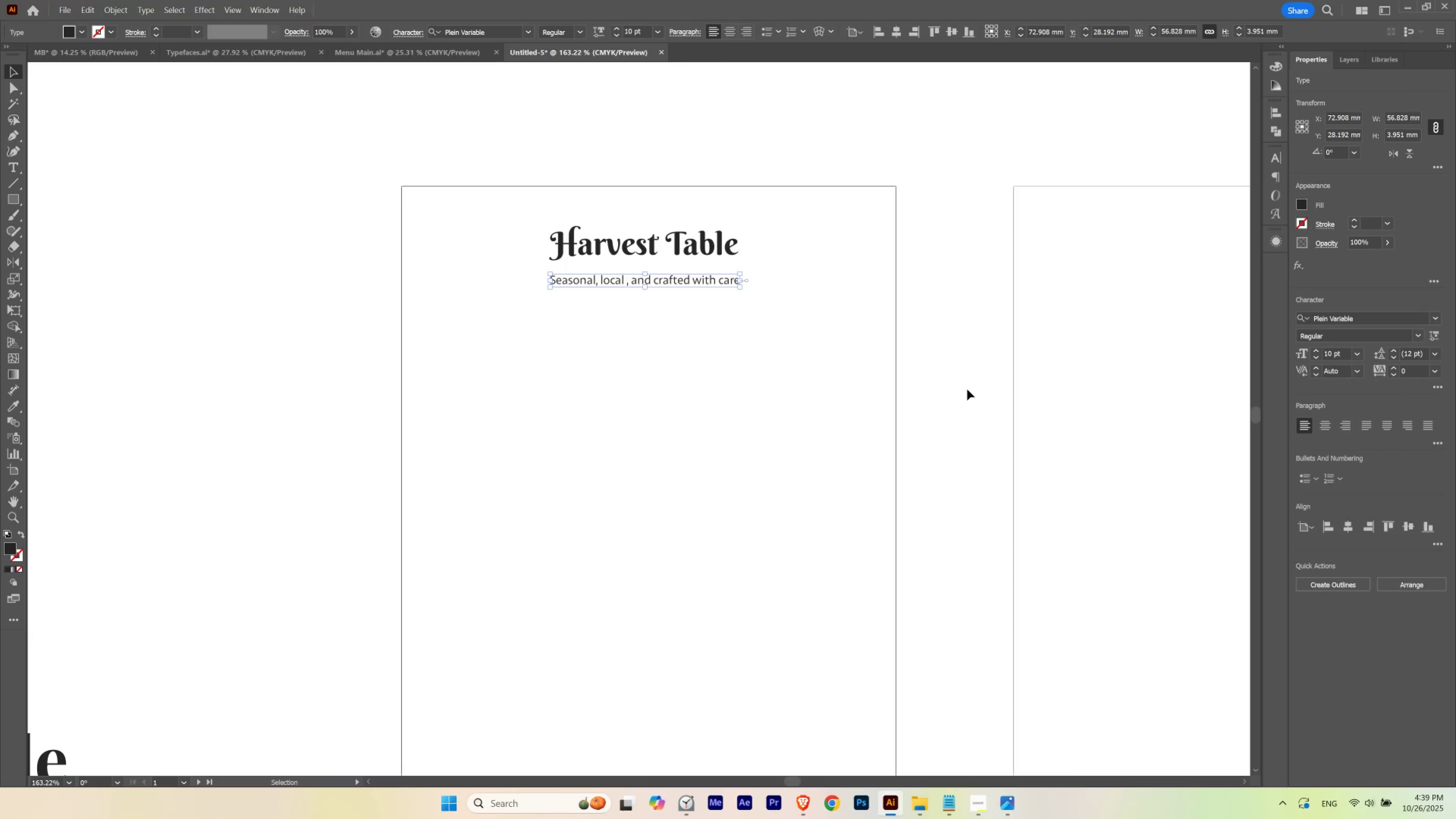 
key(Control+ControlLeft)
 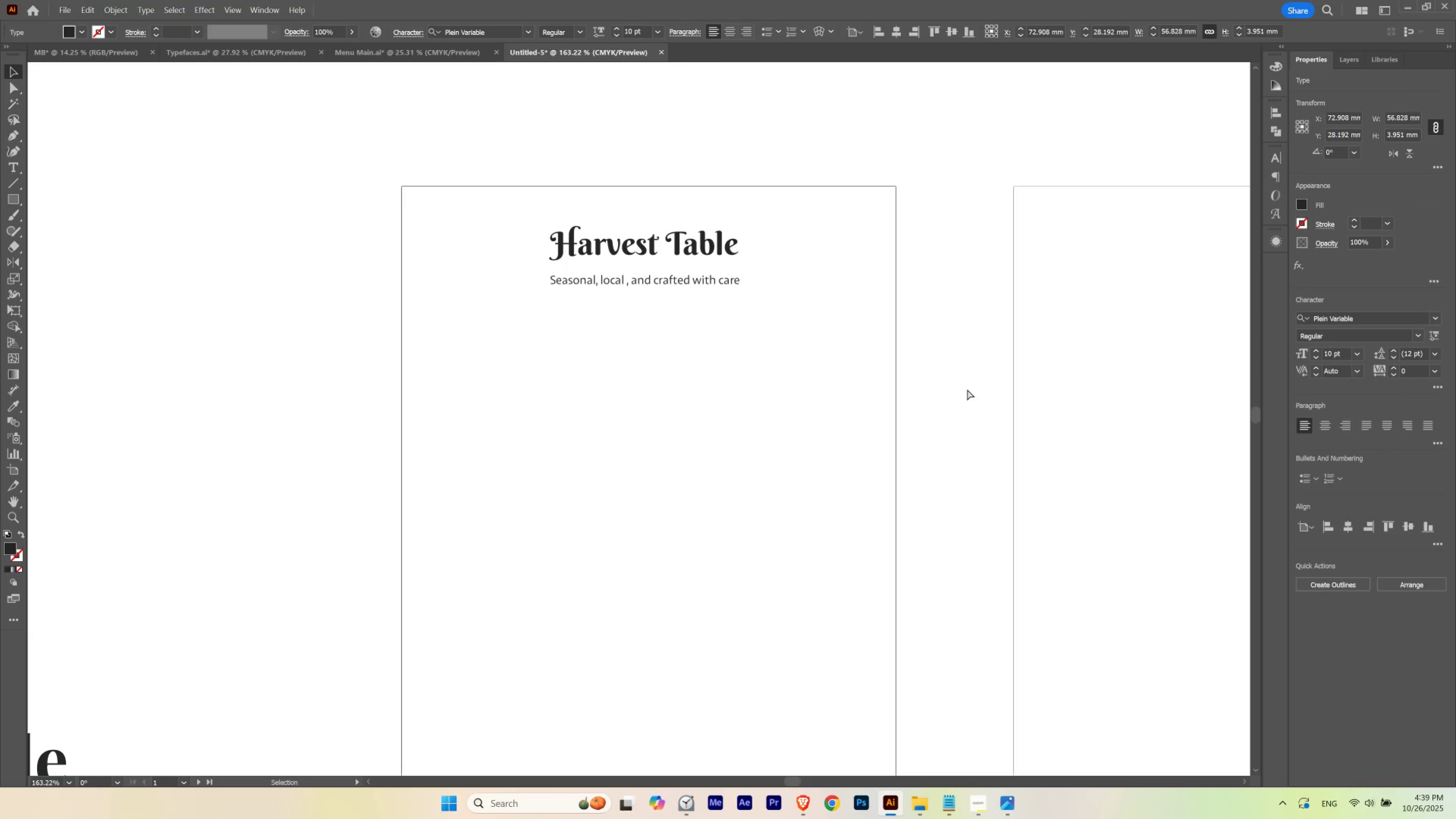 
key(Control+Shift+ShiftLeft)
 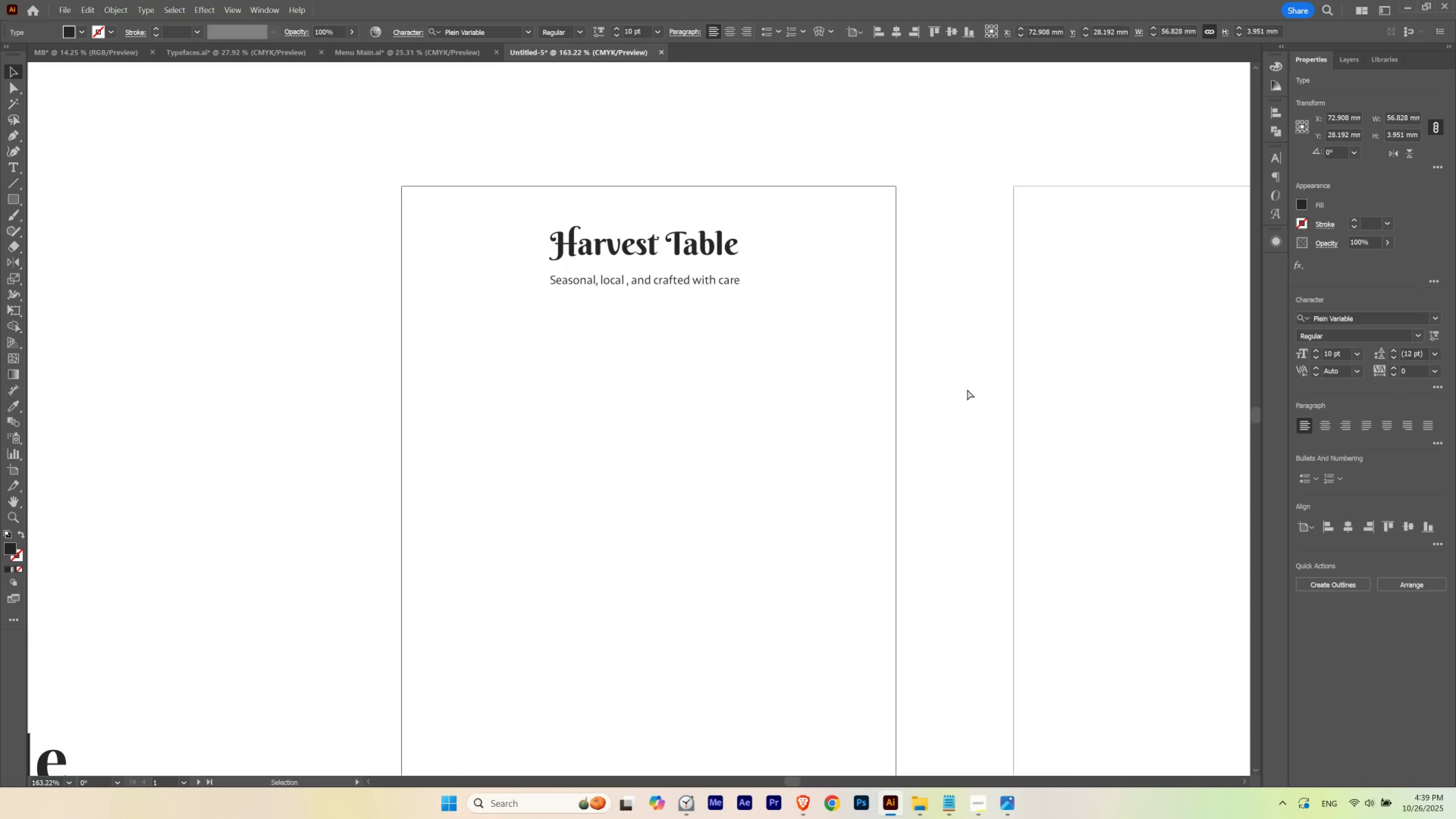 
key(Control+Shift+B)
 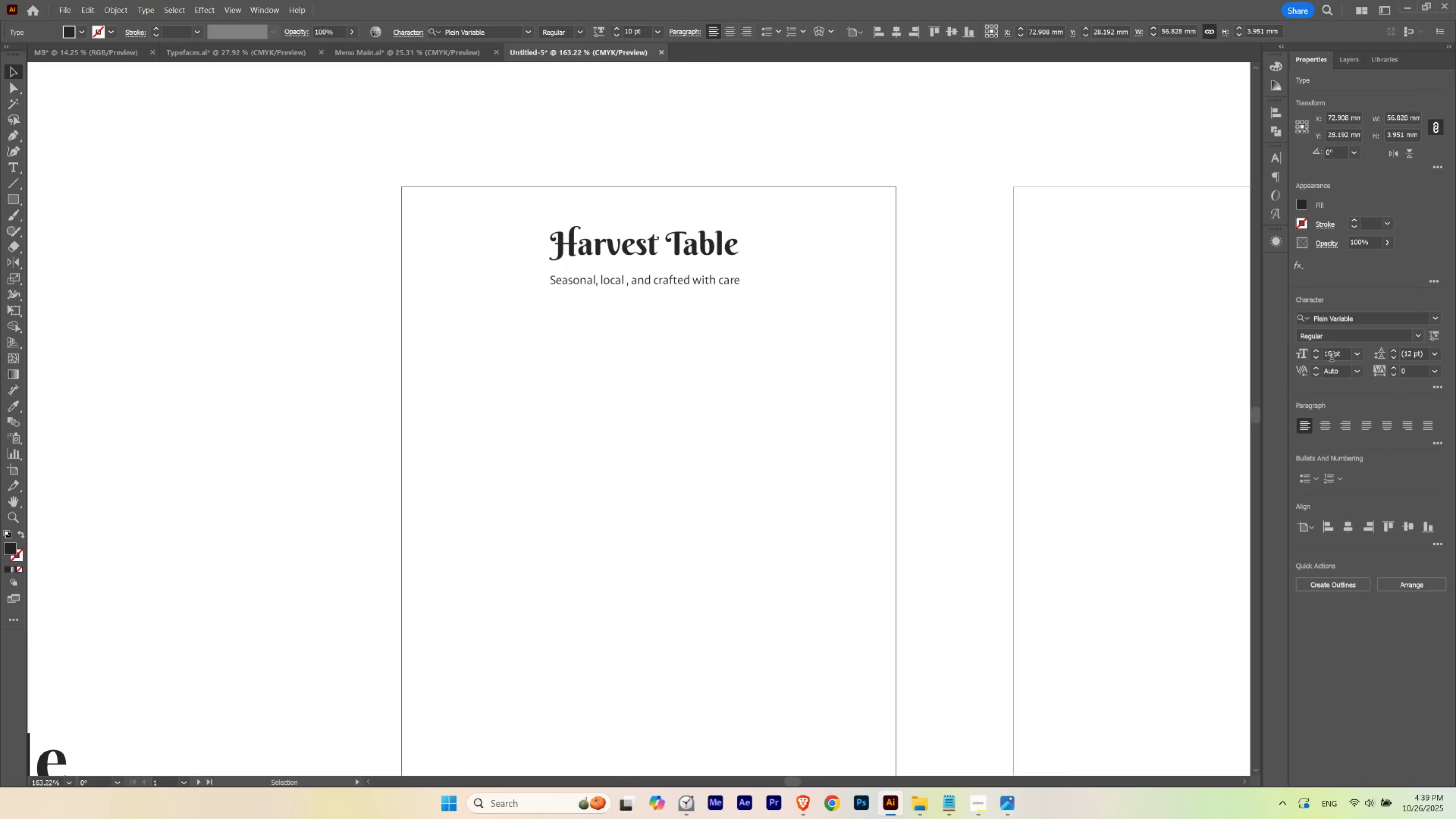 
scroll: coordinate [1334, 357], scroll_direction: down, amount: 1.0
 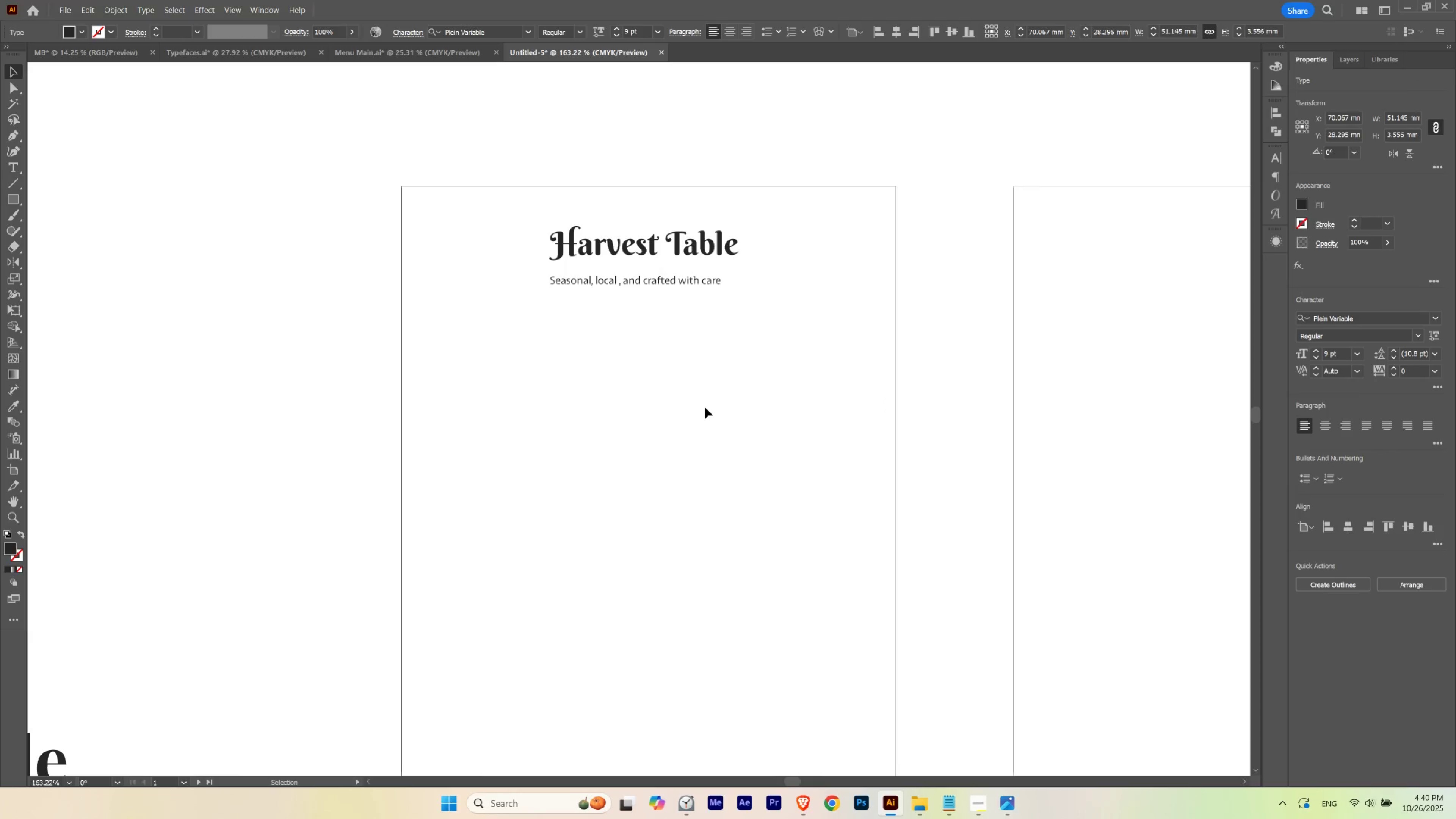 
key(V)
 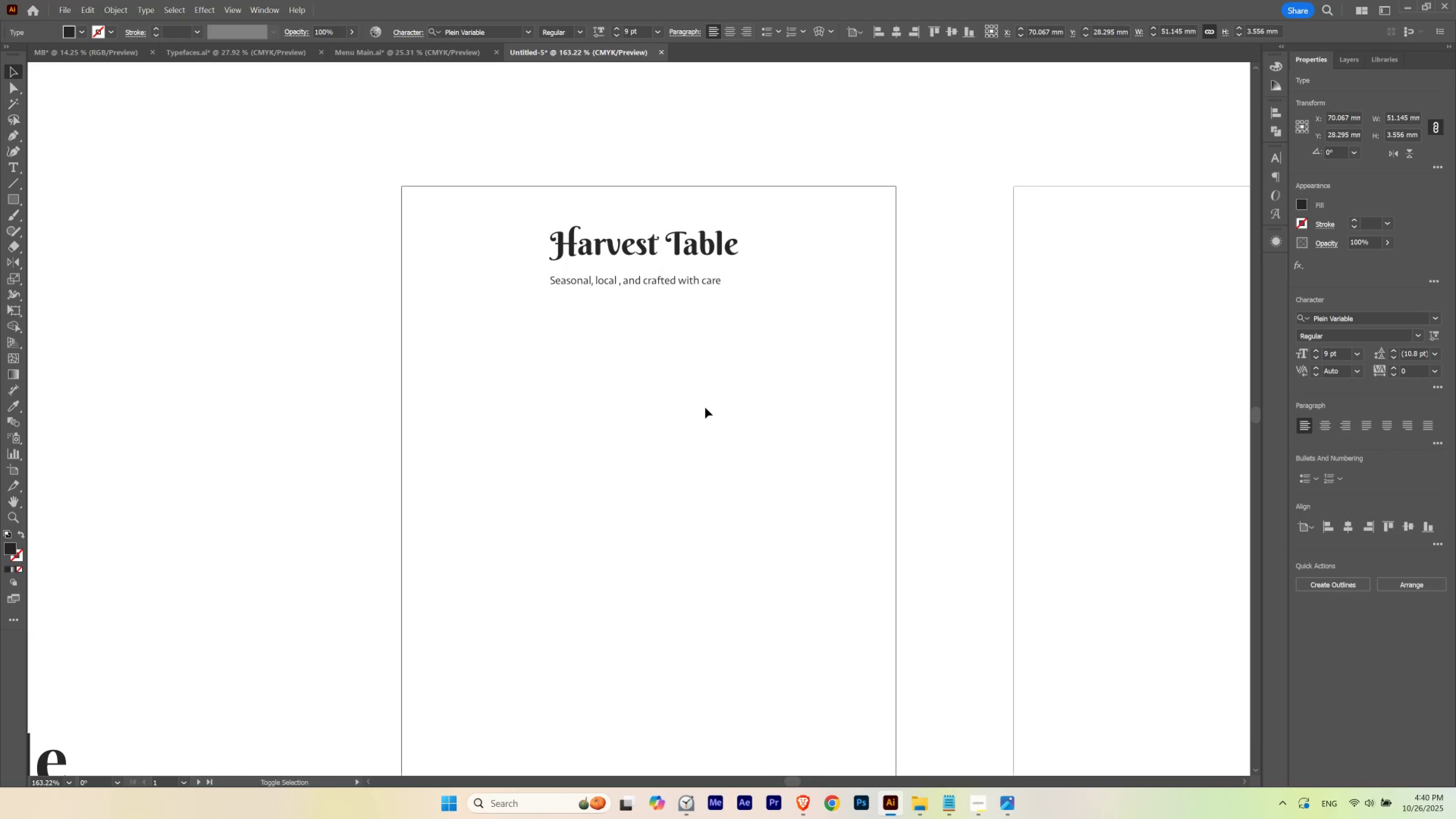 
key(Shift+ArrowRight)
 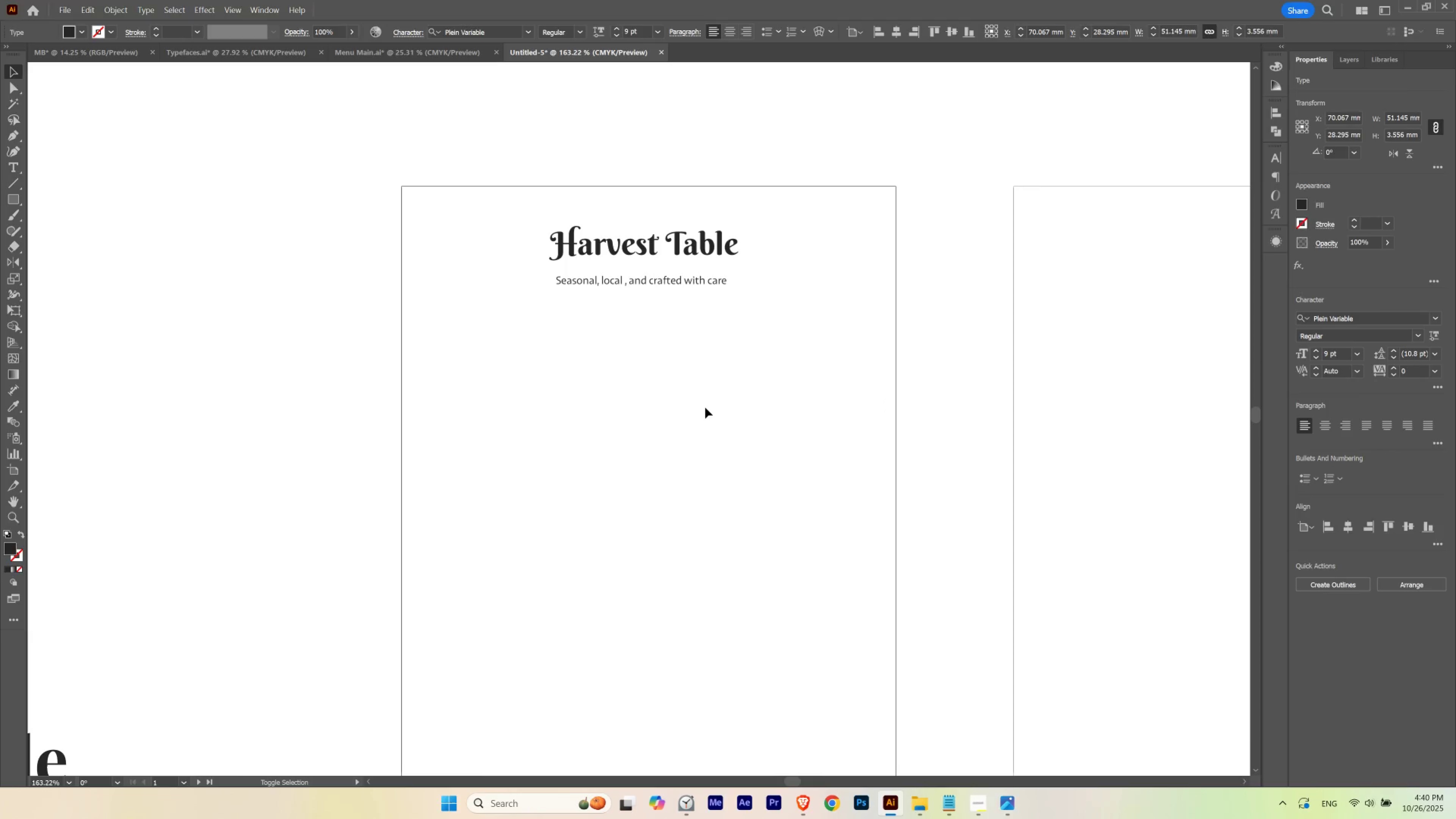 
key(Shift+ArrowRight)
 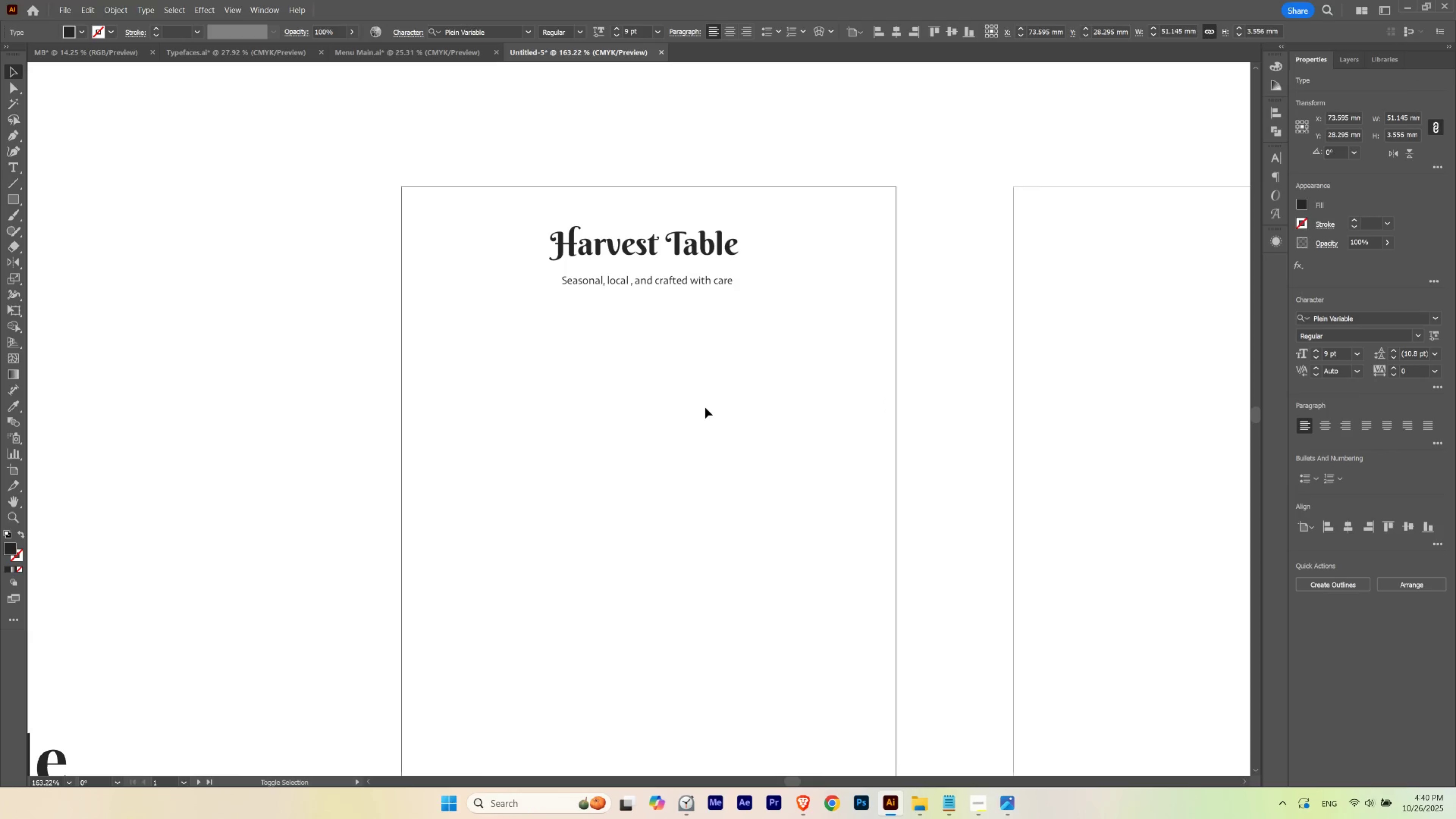 
key(Shift+ArrowLeft)
 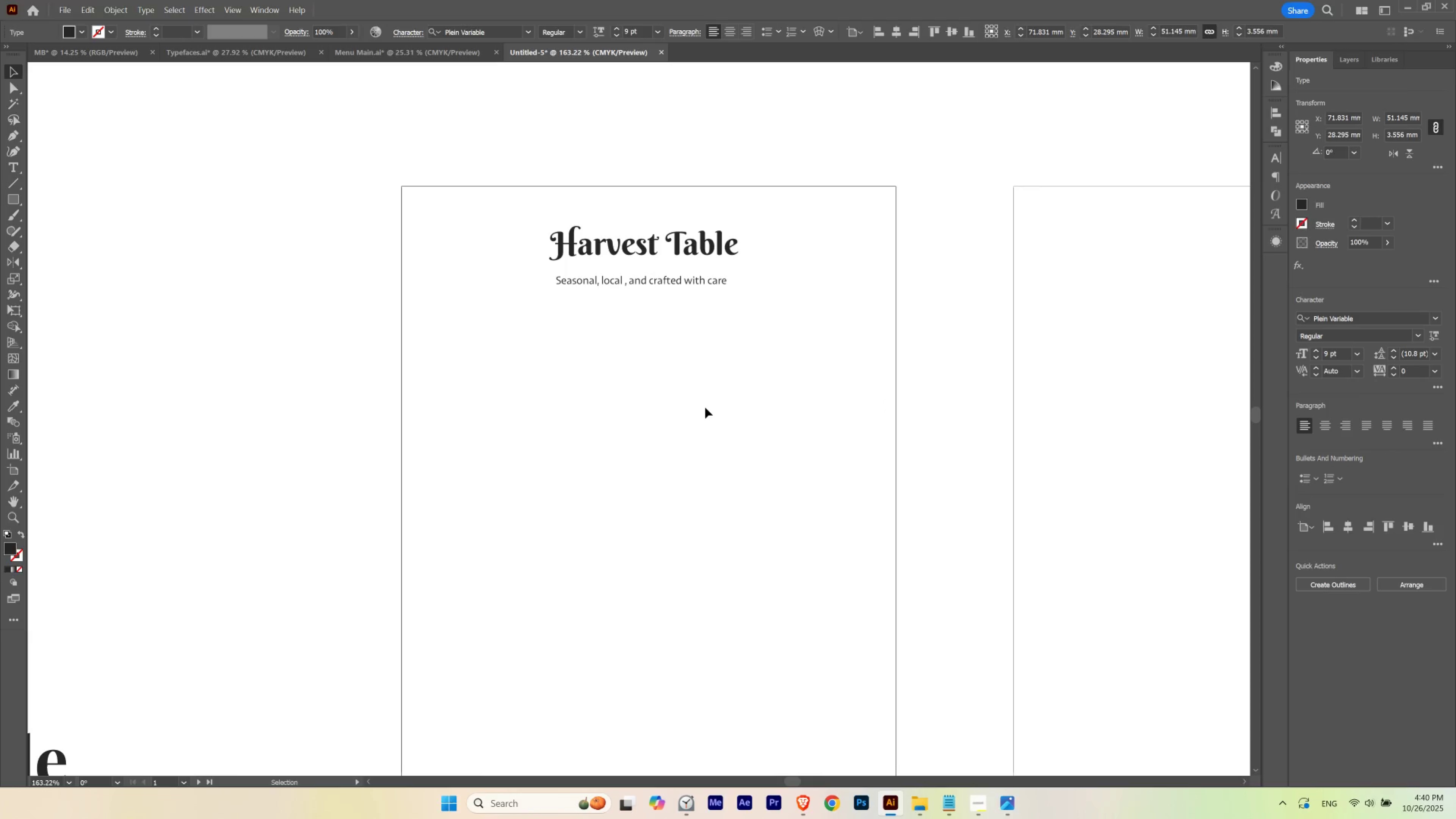 
key(ArrowRight)
 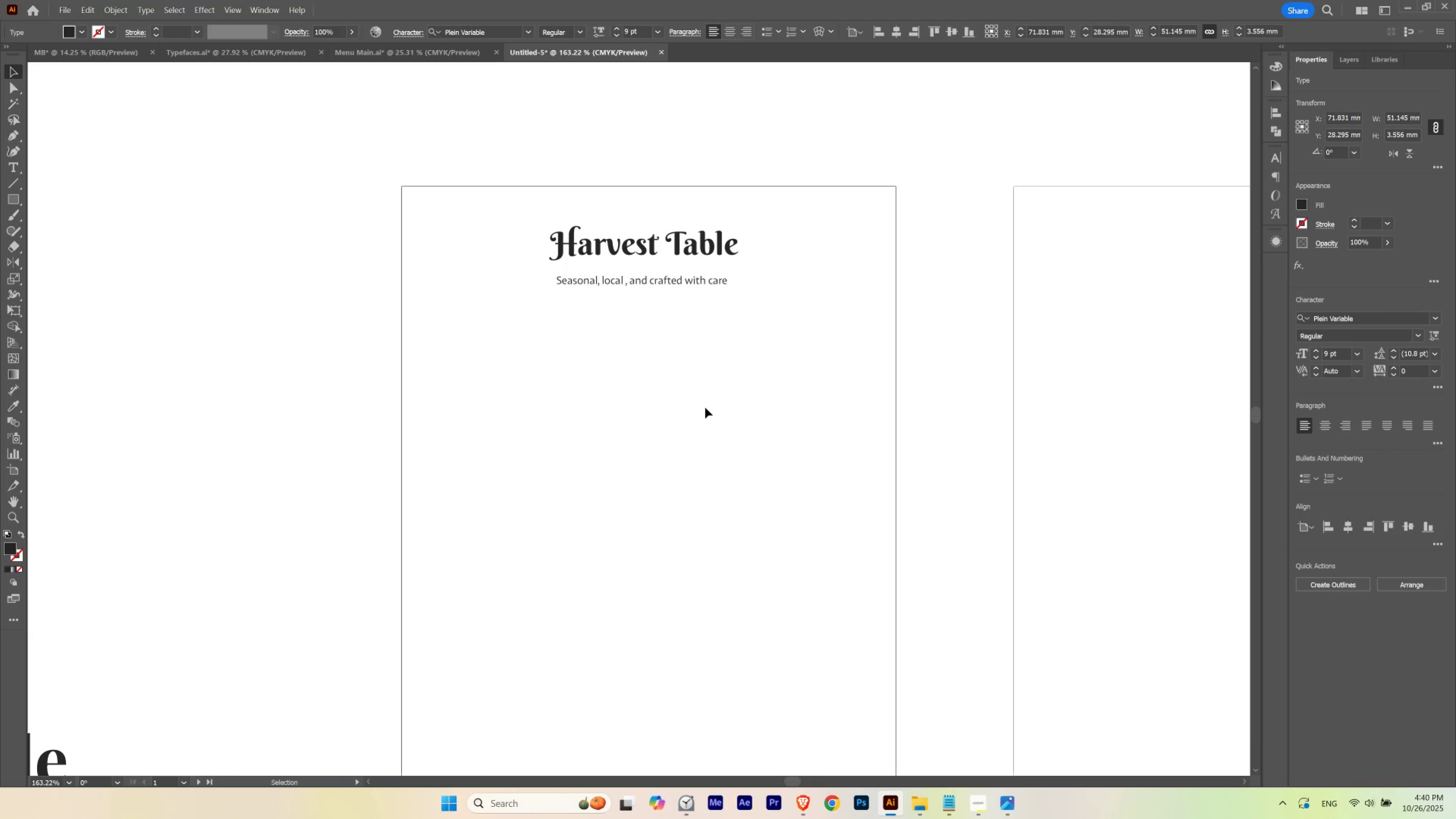 
key(ArrowRight)
 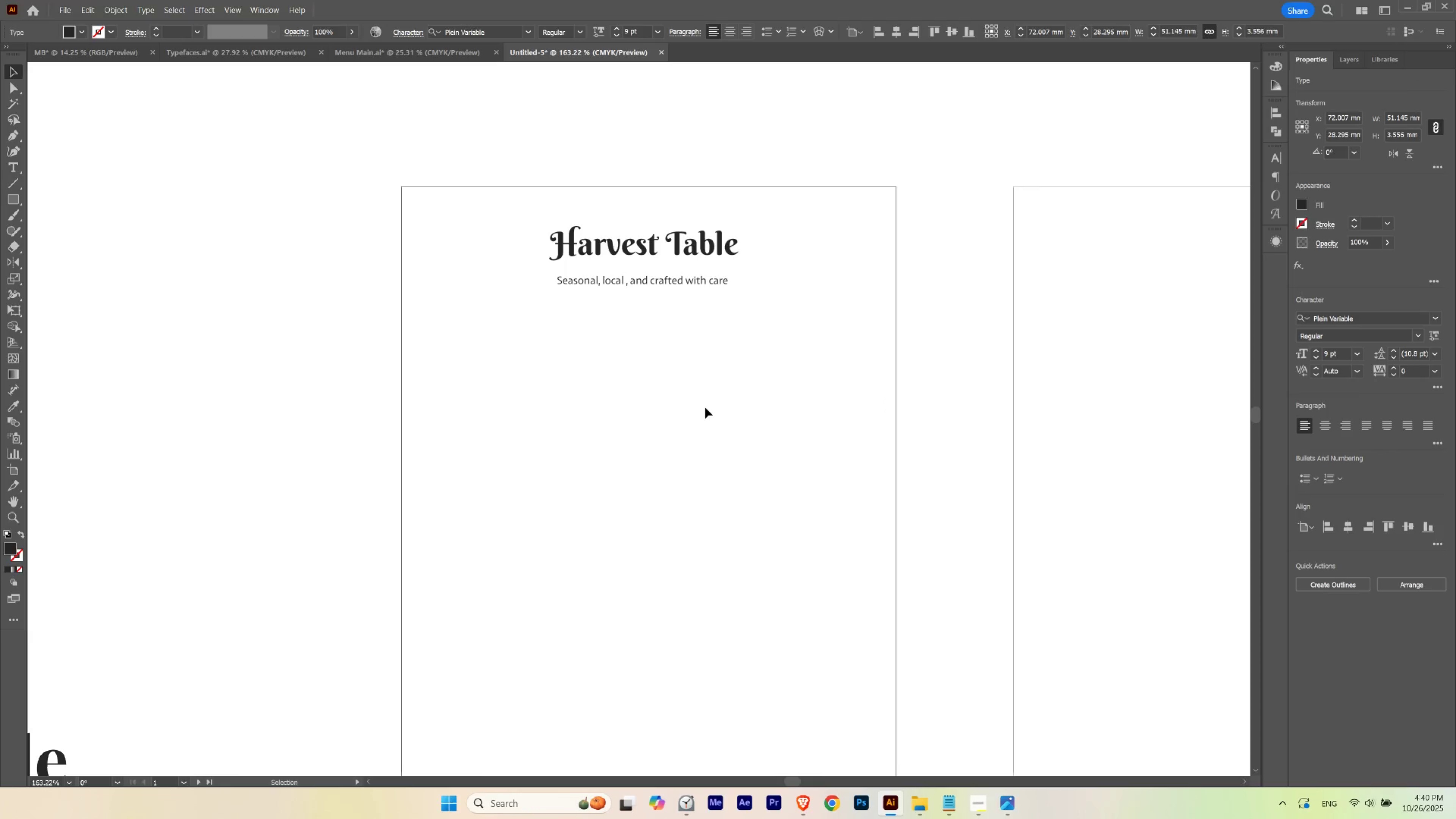 
key(ArrowRight)
 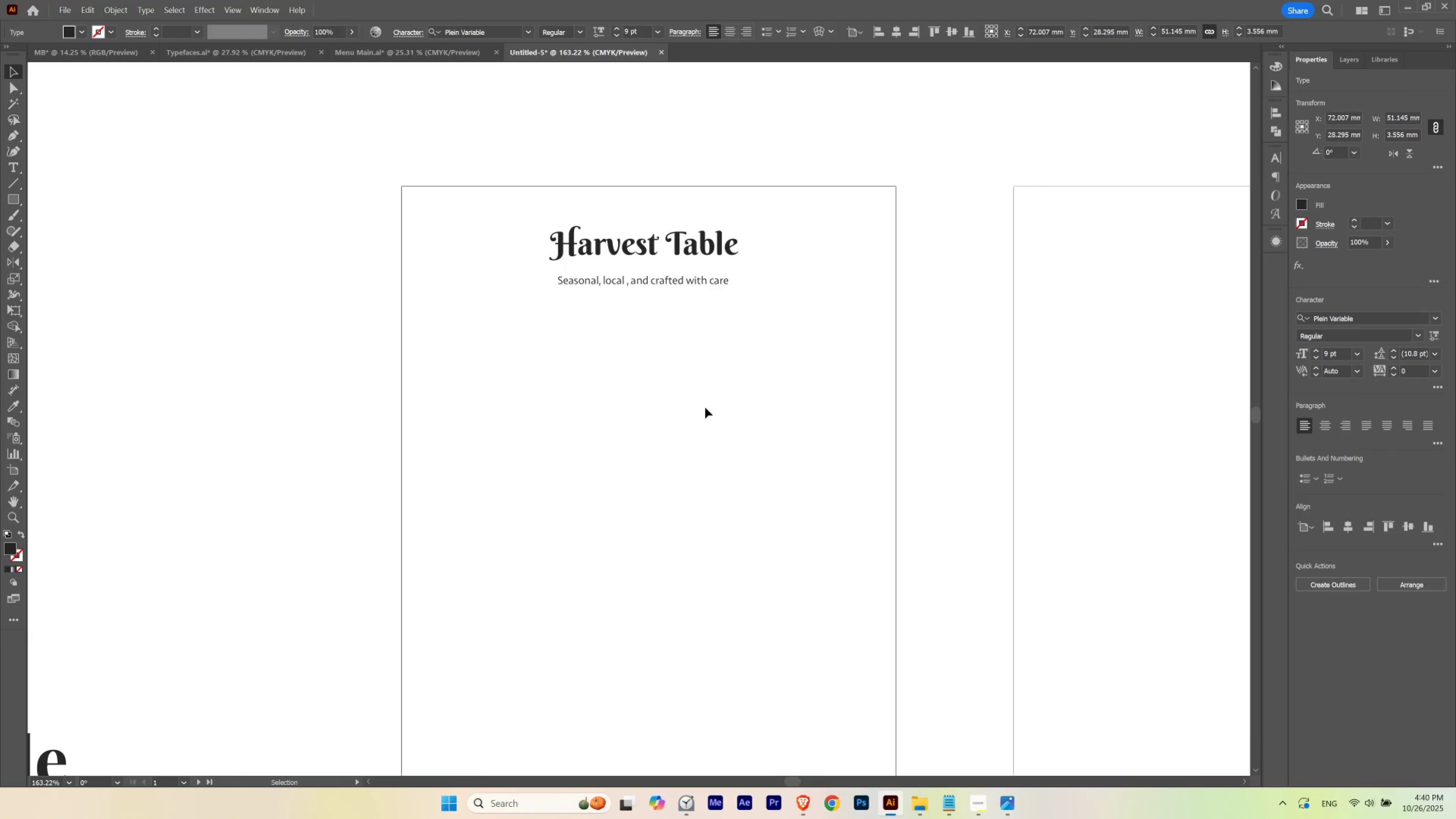 
key(ArrowUp)
 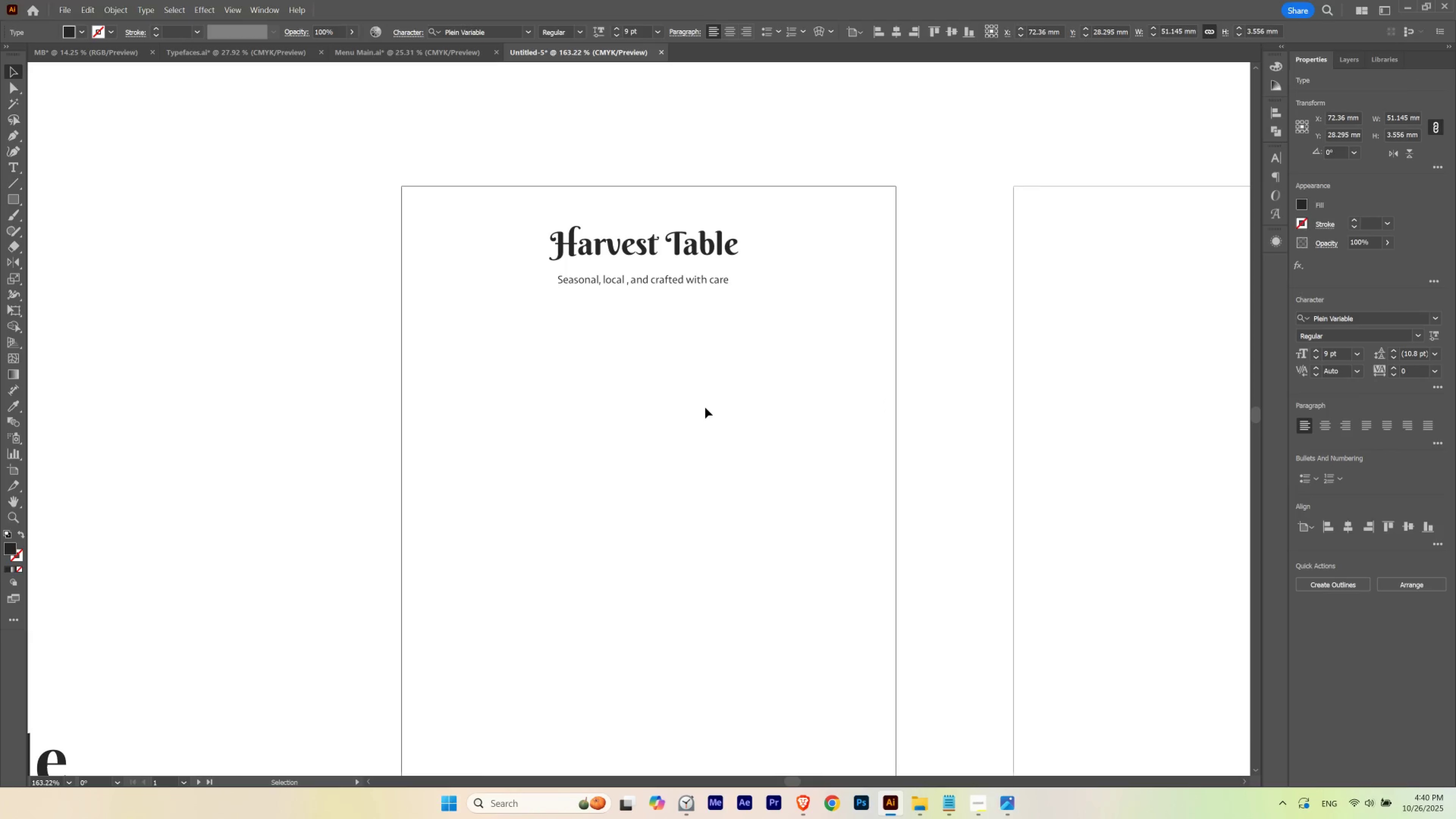 
key(ArrowUp)
 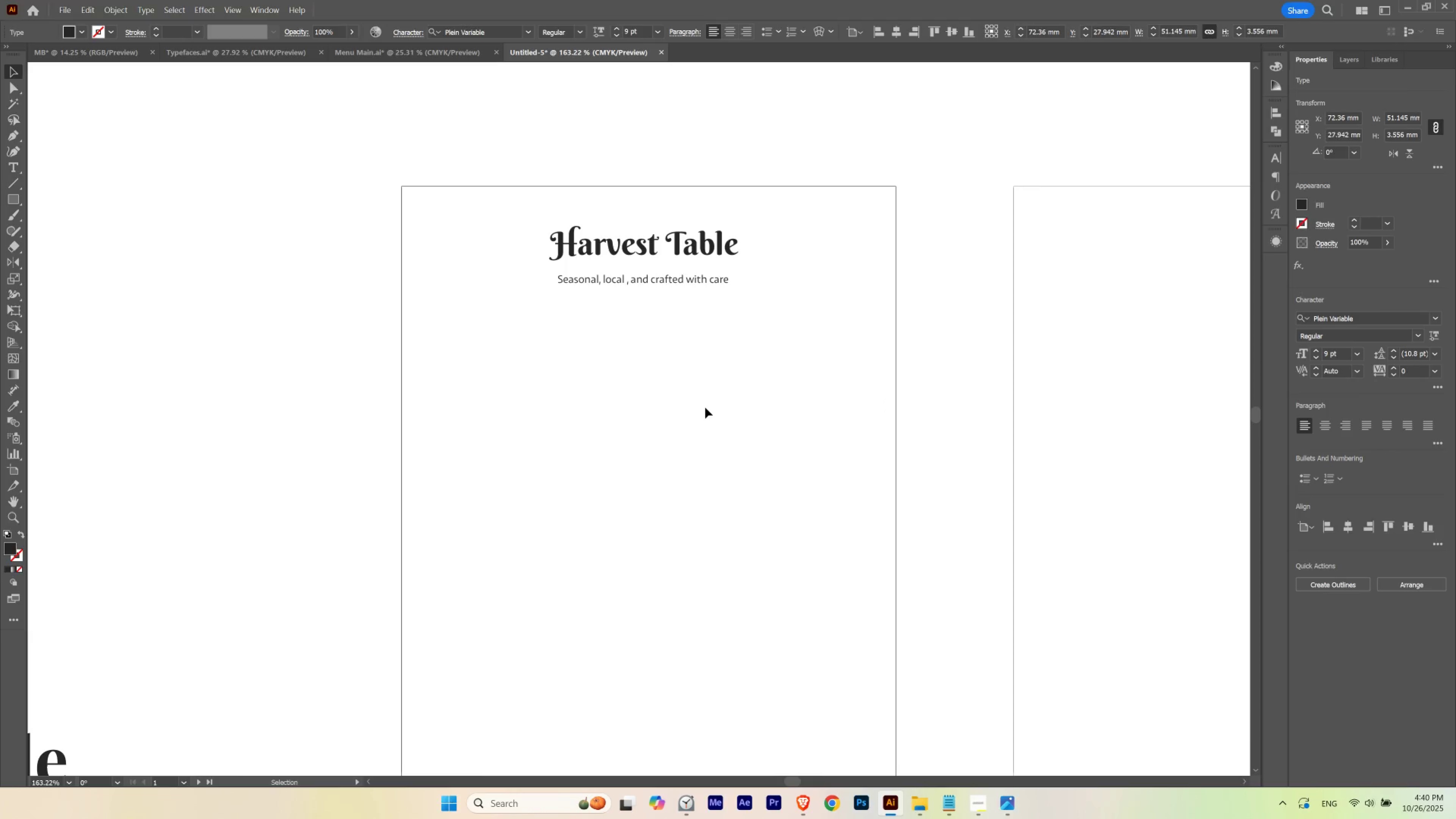 
key(ArrowDown)
 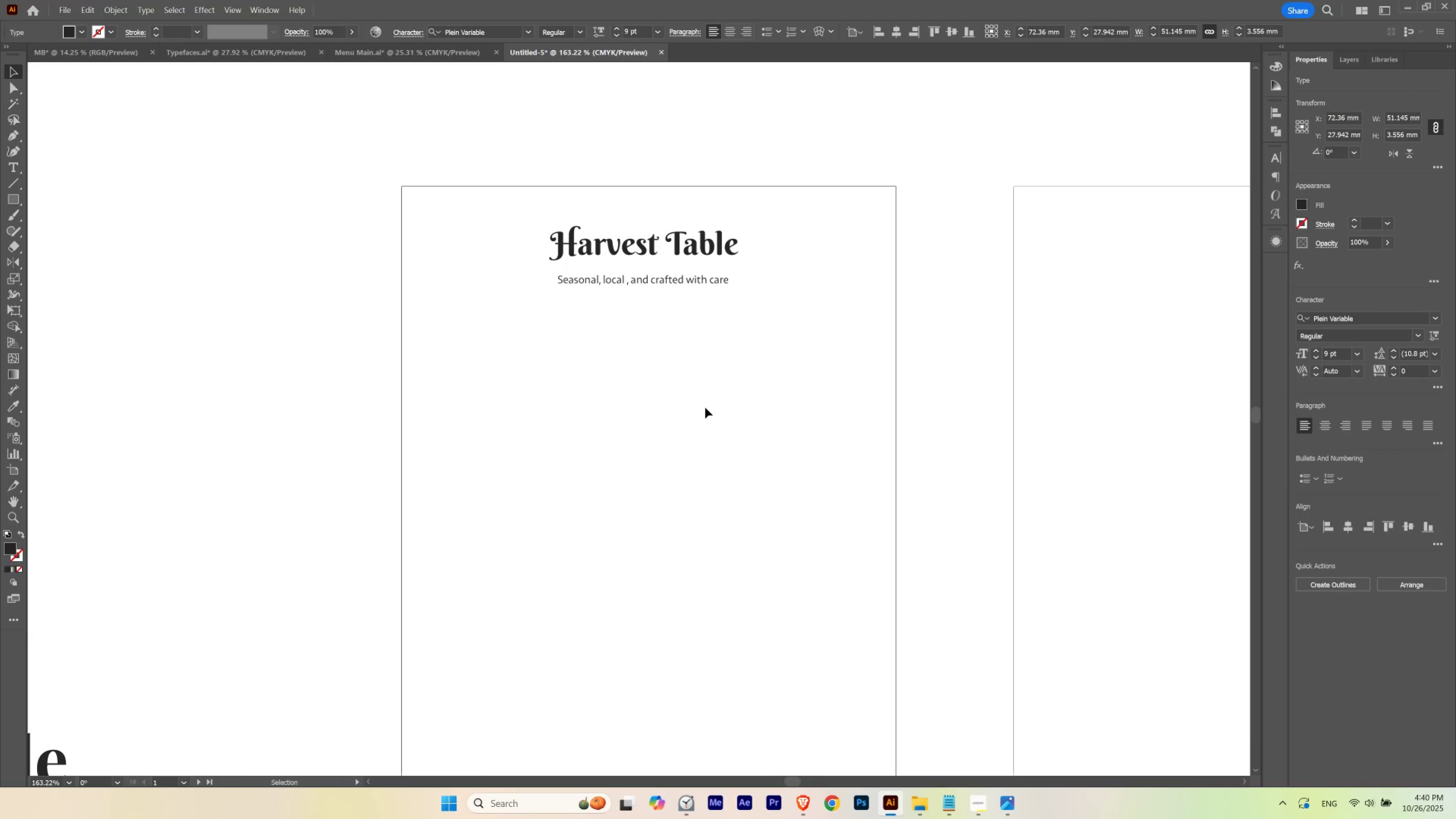 
key(ArrowDown)
 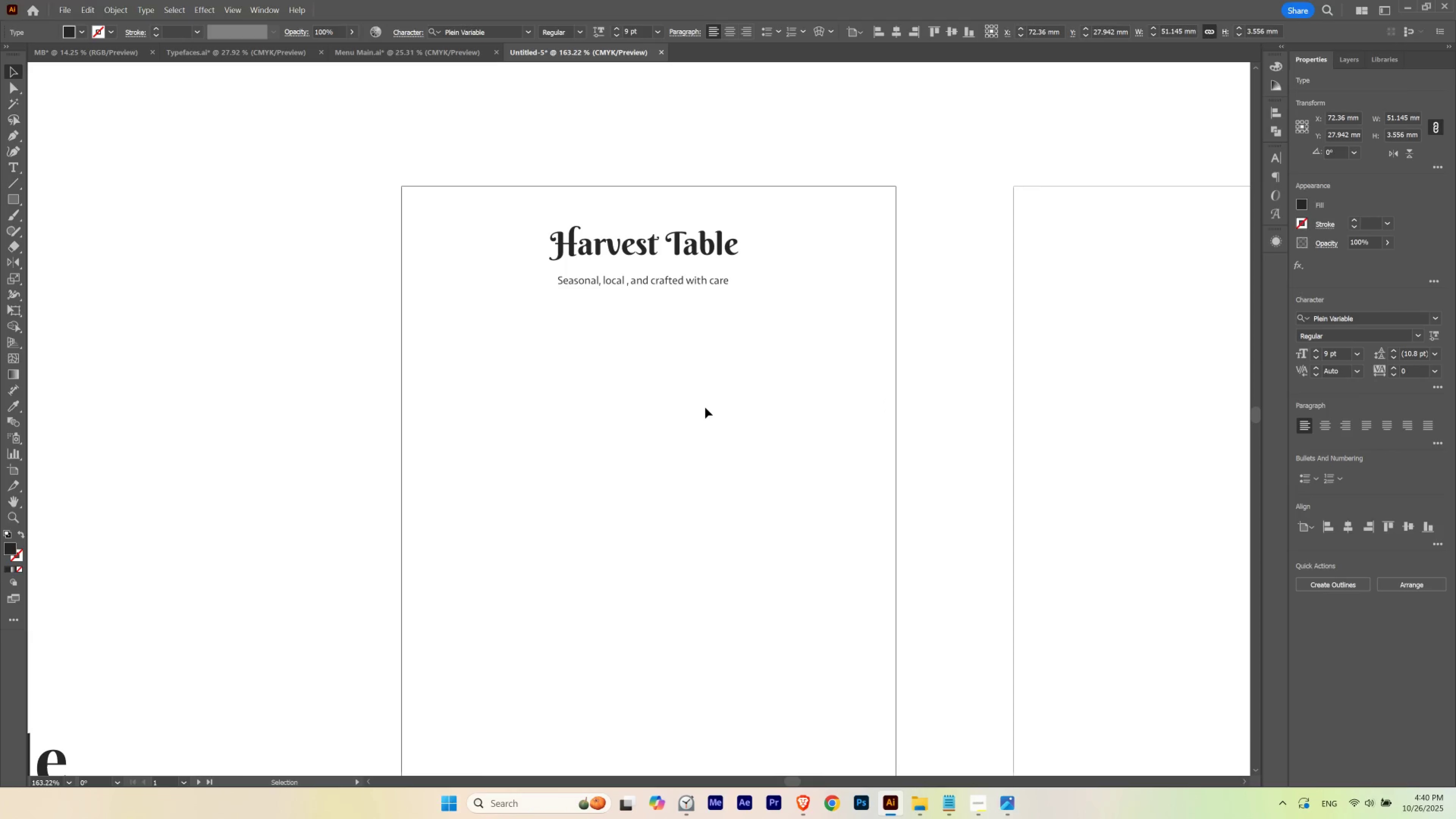 
key(ArrowDown)
 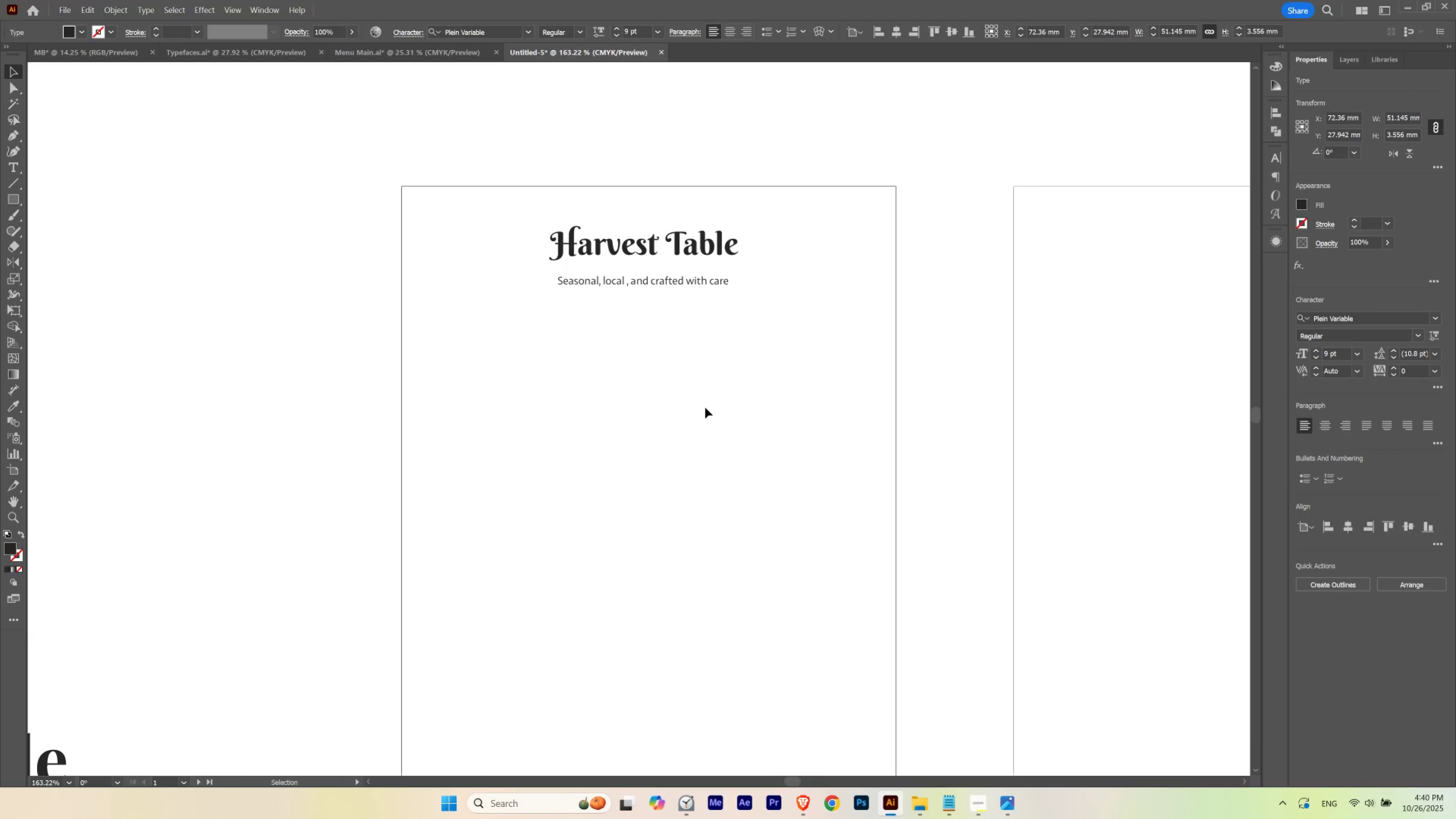 
key(ArrowUp)
 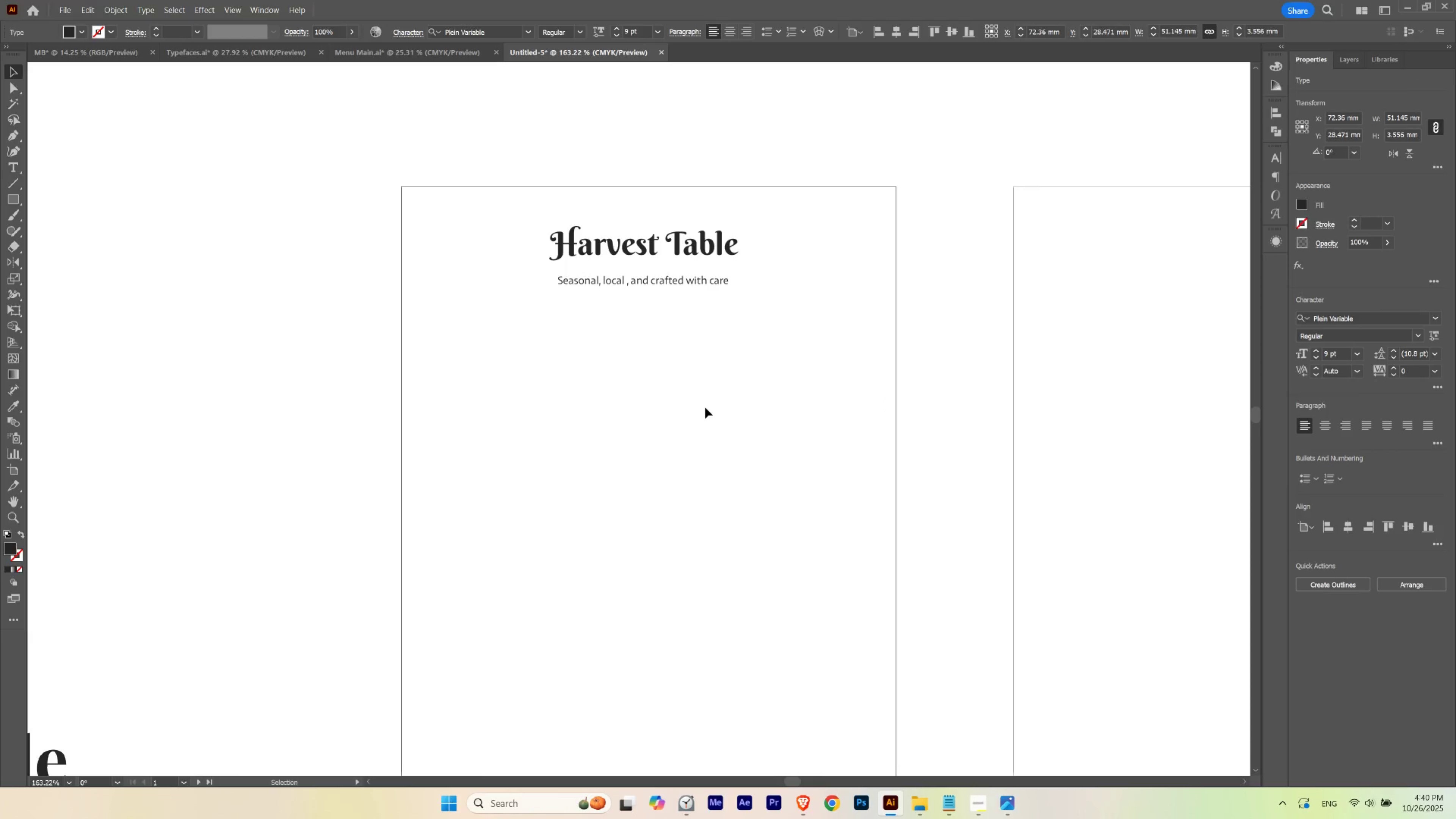 
key(ArrowUp)
 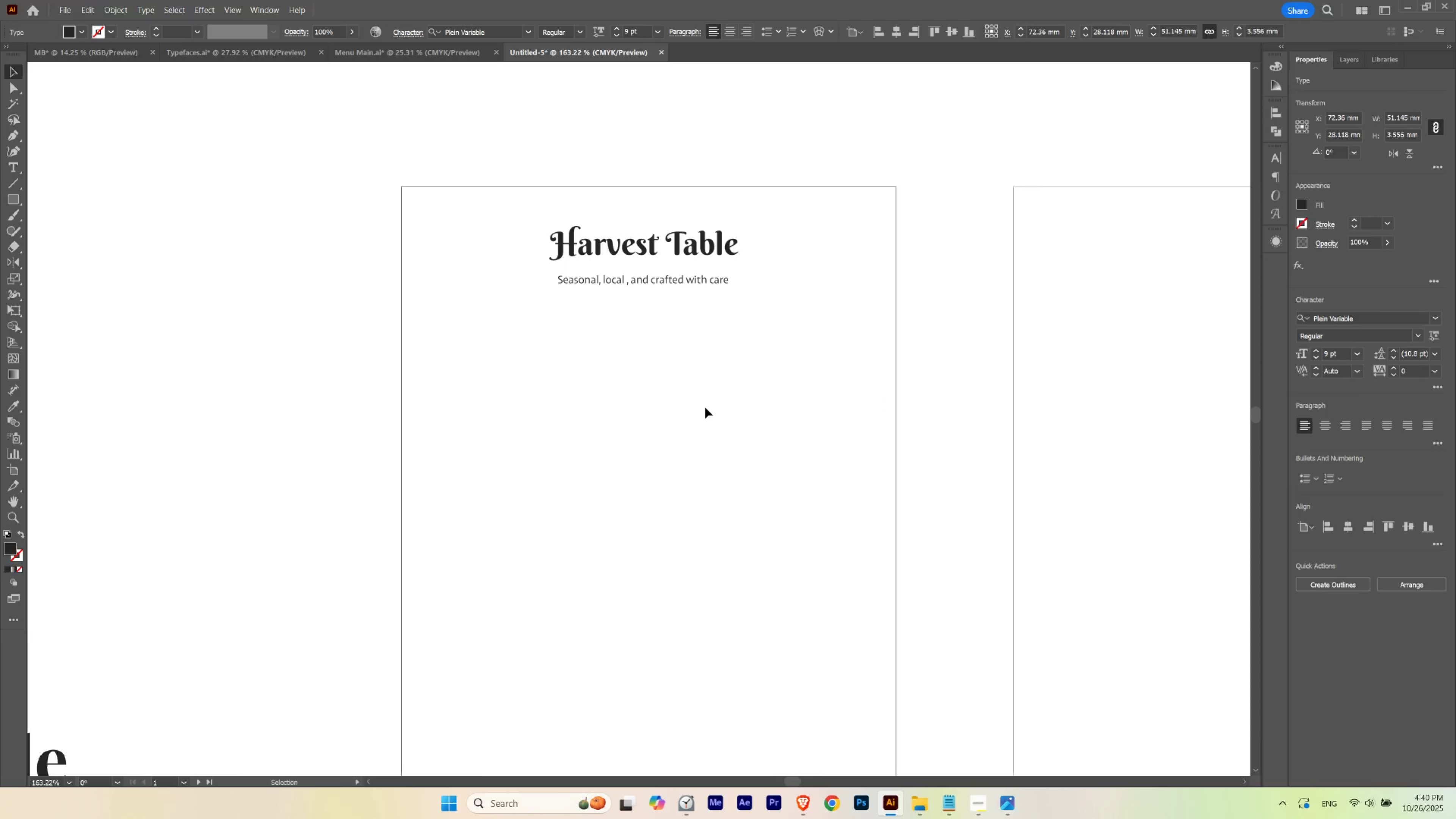 
key(ArrowDown)
 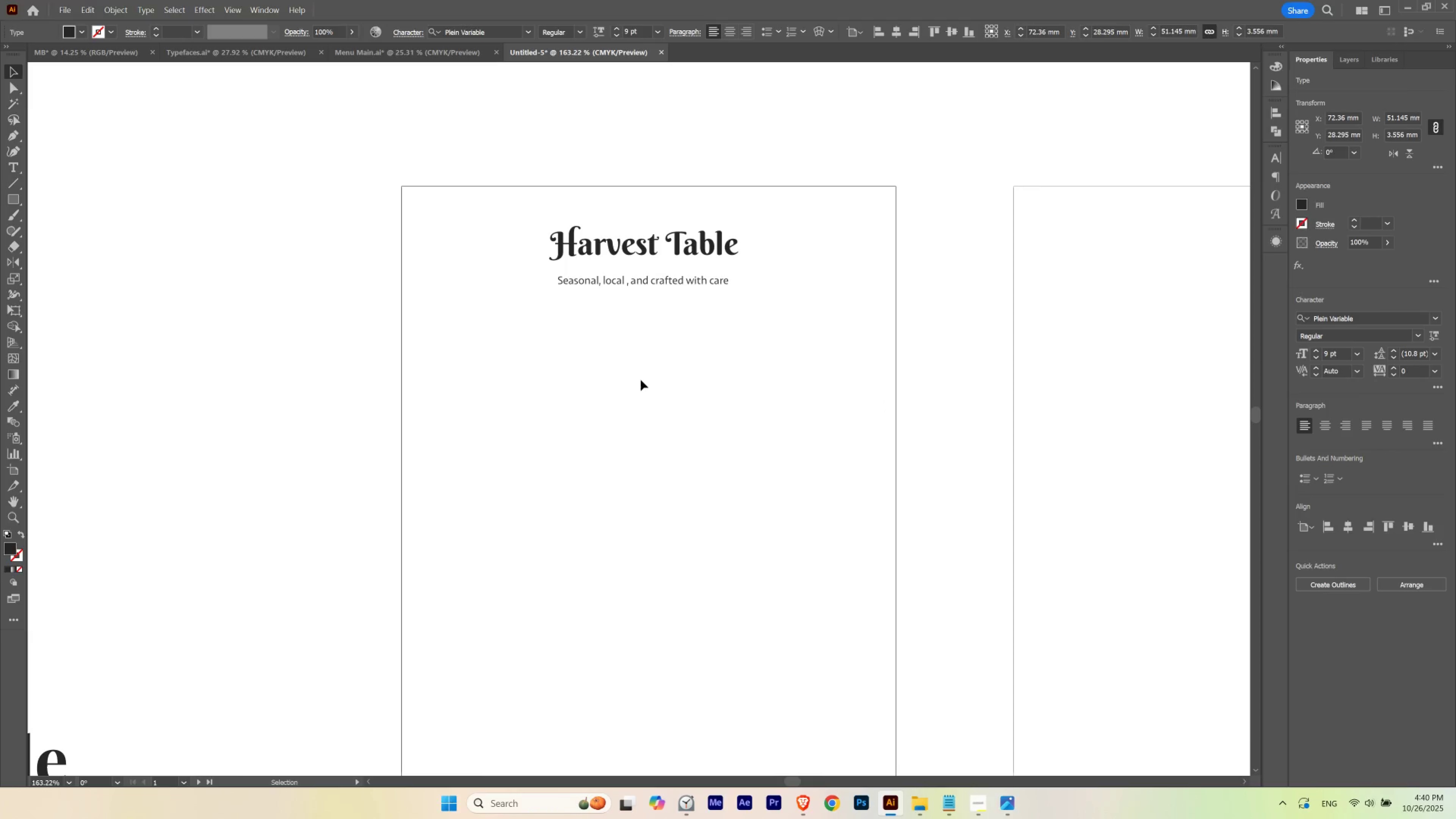 
hold_key(key=ControlLeft, duration=0.51)
 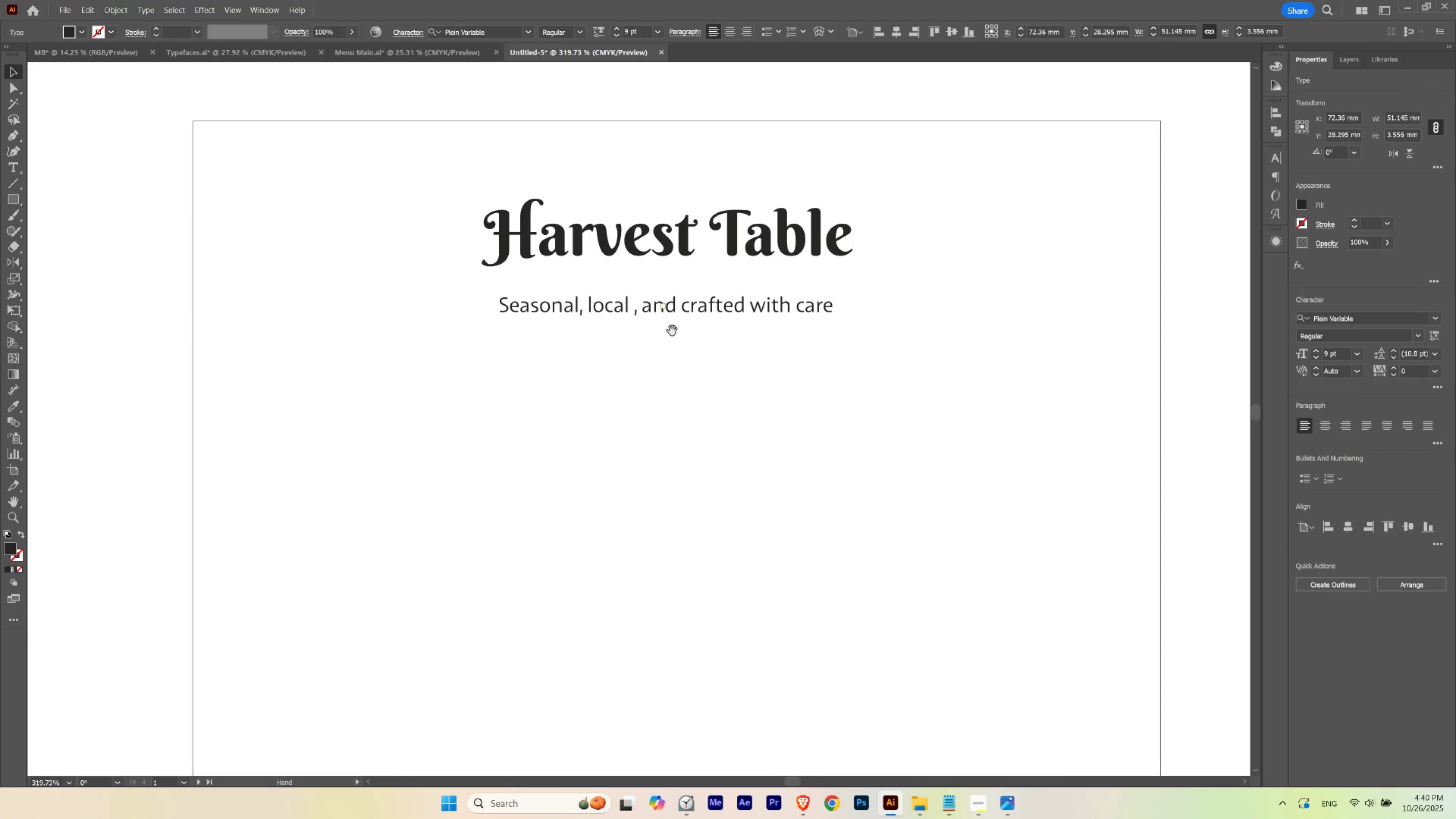 
hold_key(key=Space, duration=1.1)
 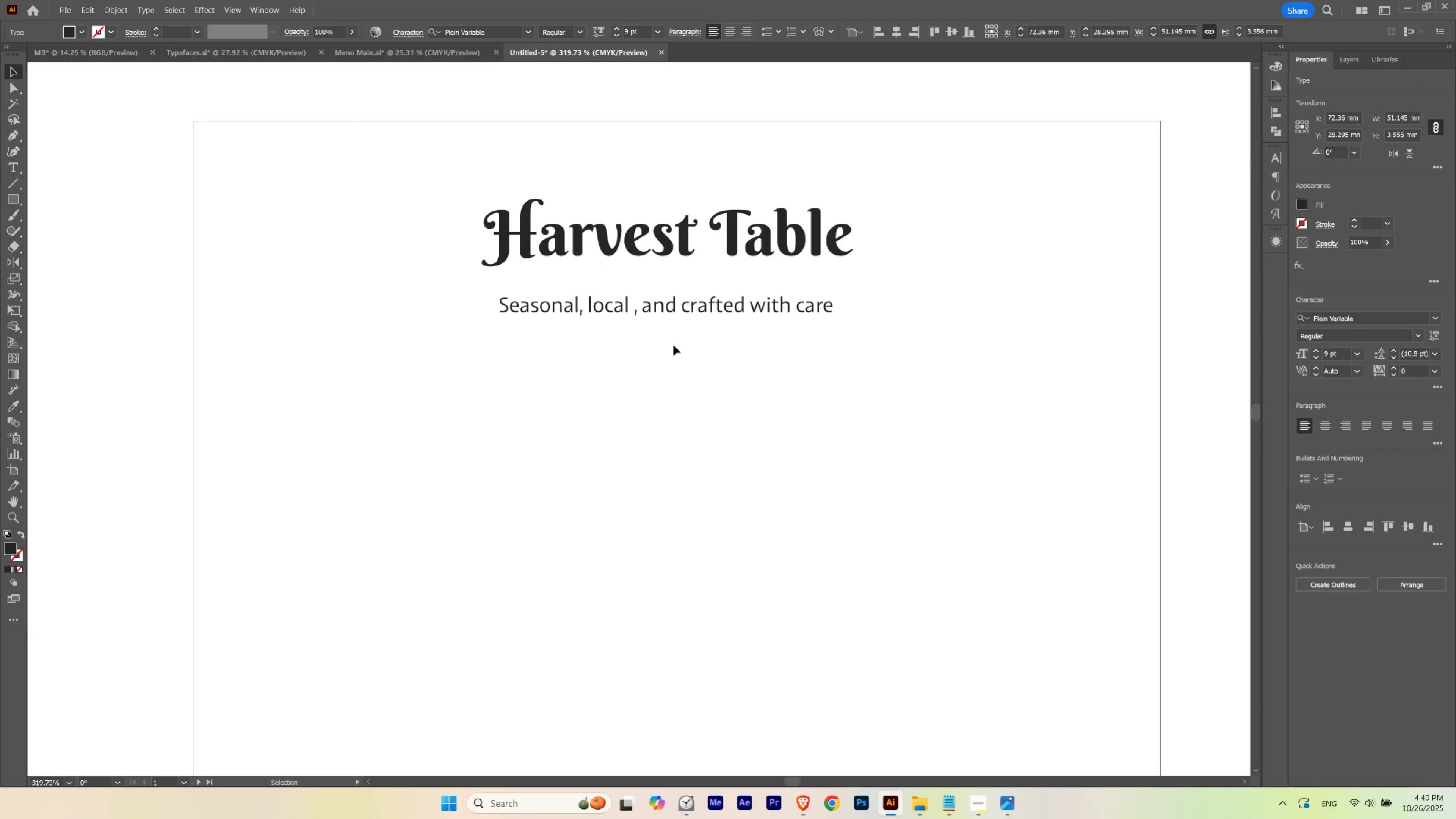 
key(P)
 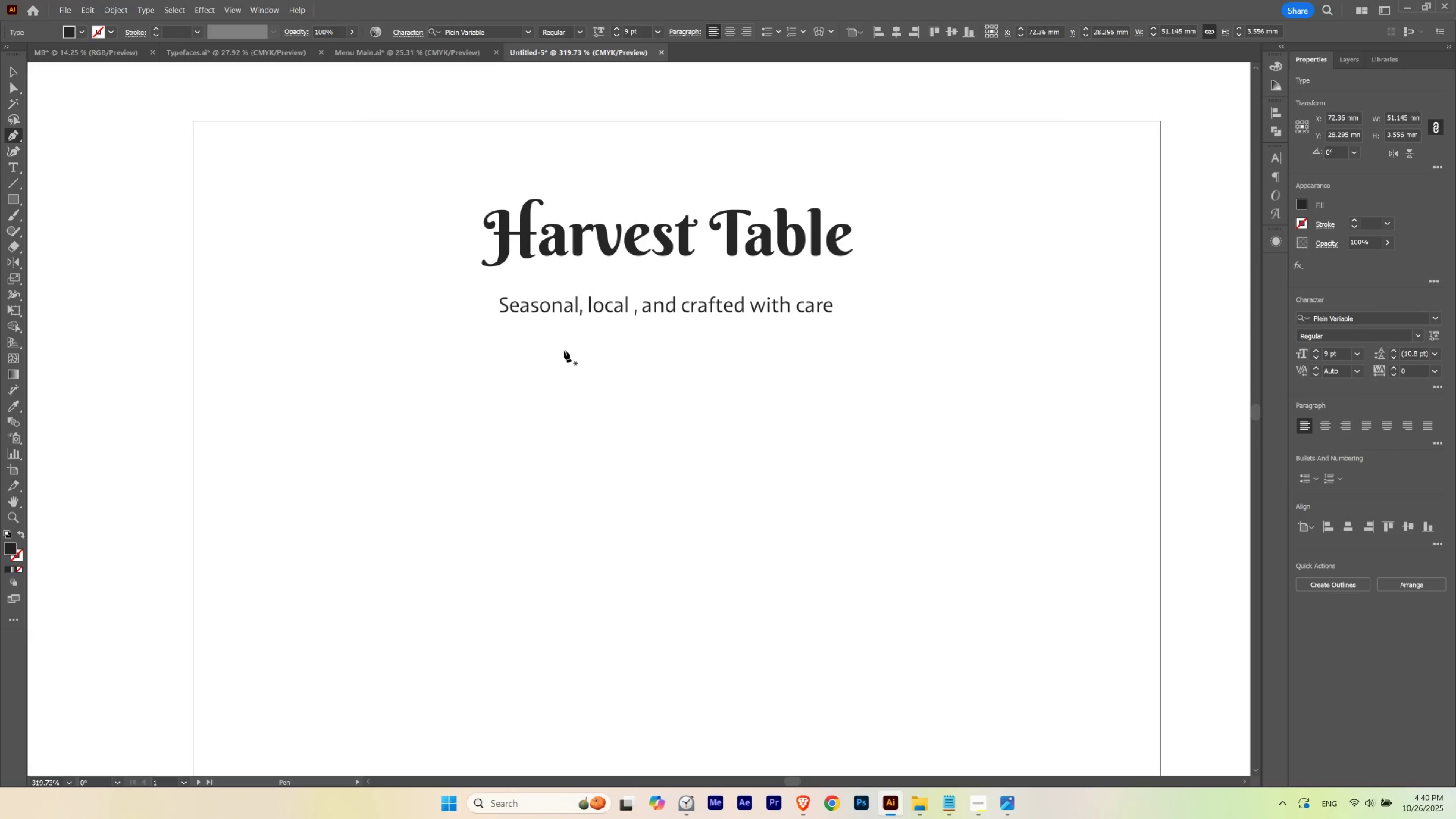 
left_click([564, 349])
 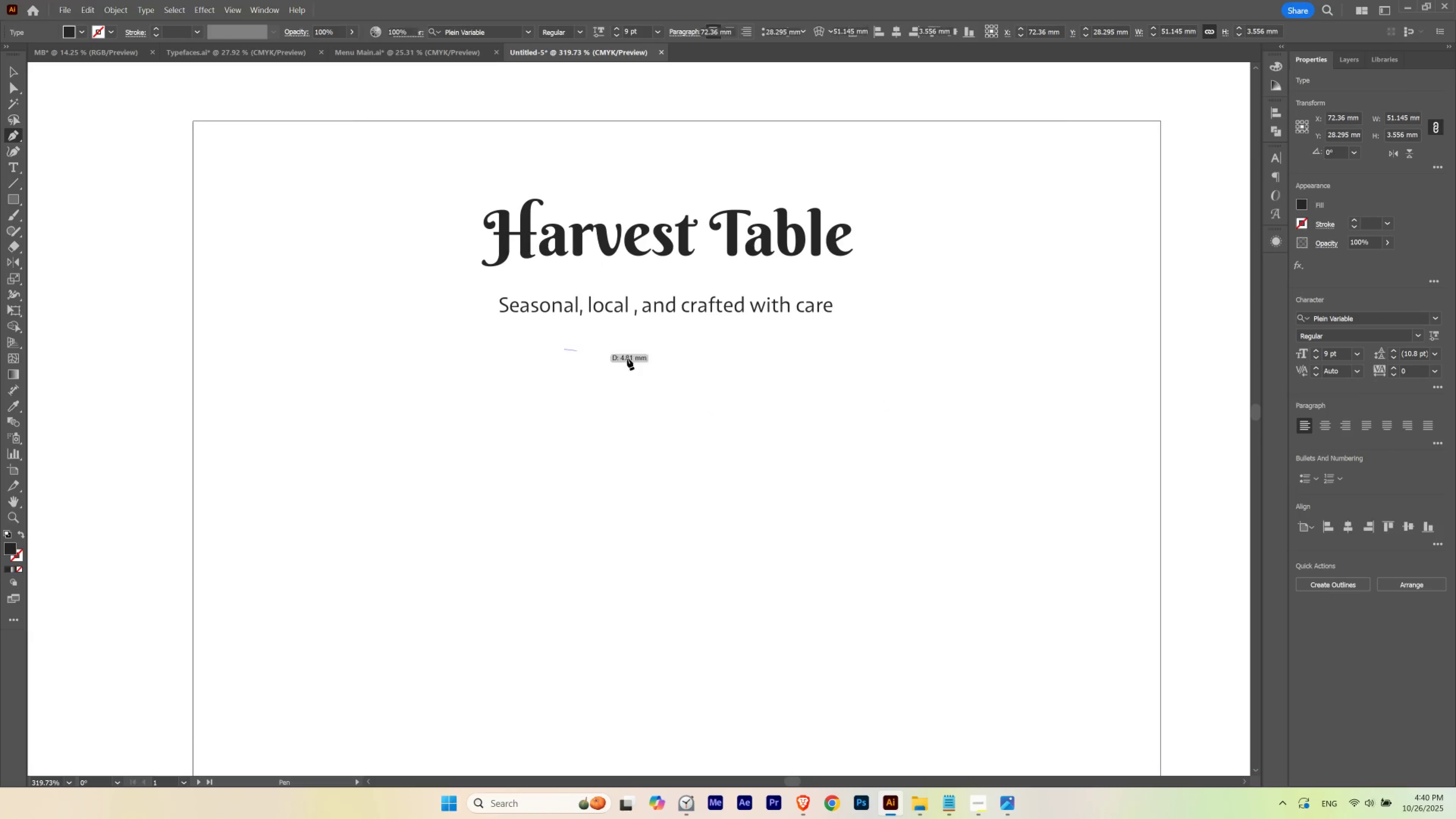 
hold_key(key=ShiftLeft, duration=1.5)
left_click([747, 373])
 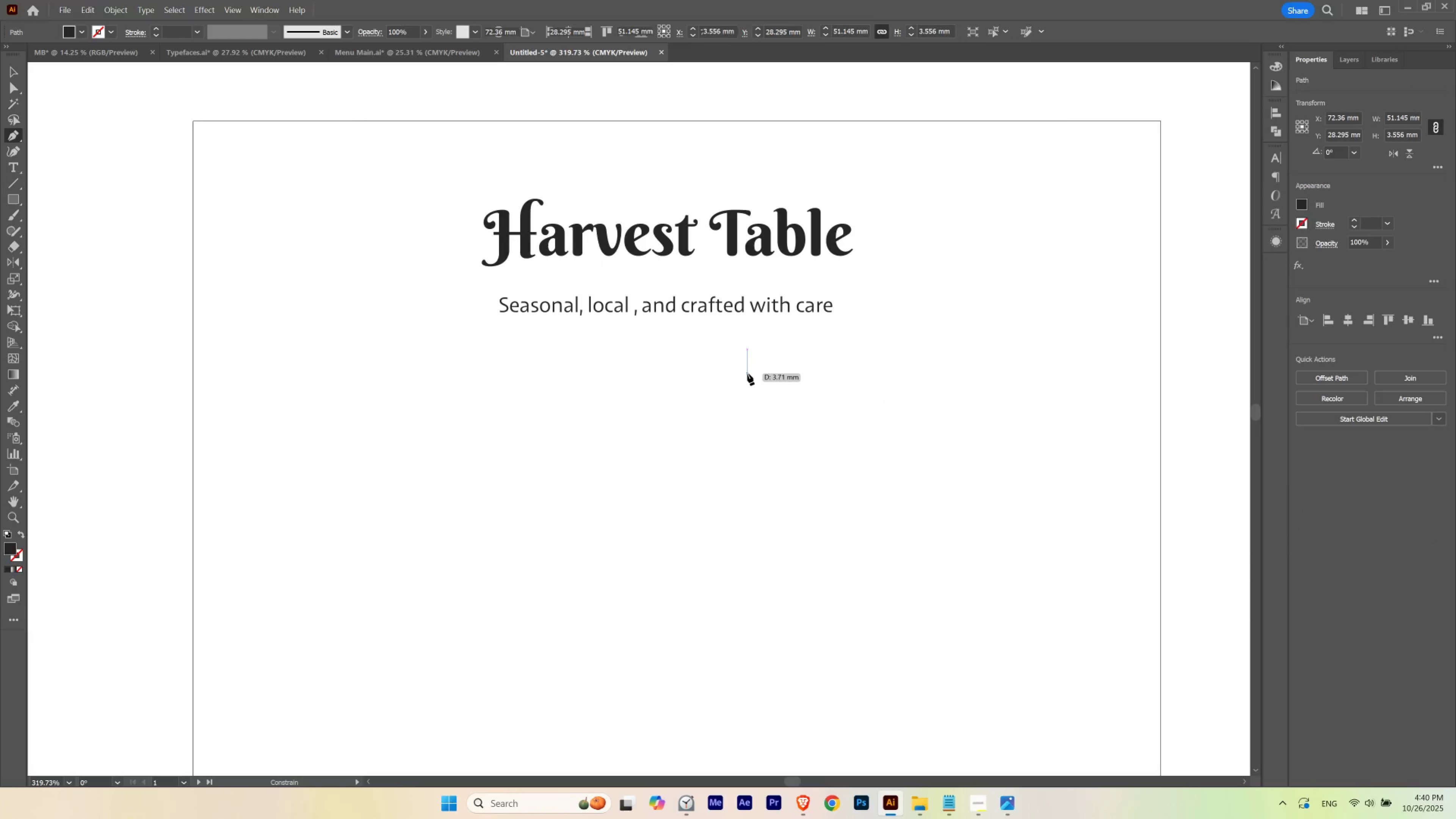 
type(Xv)
 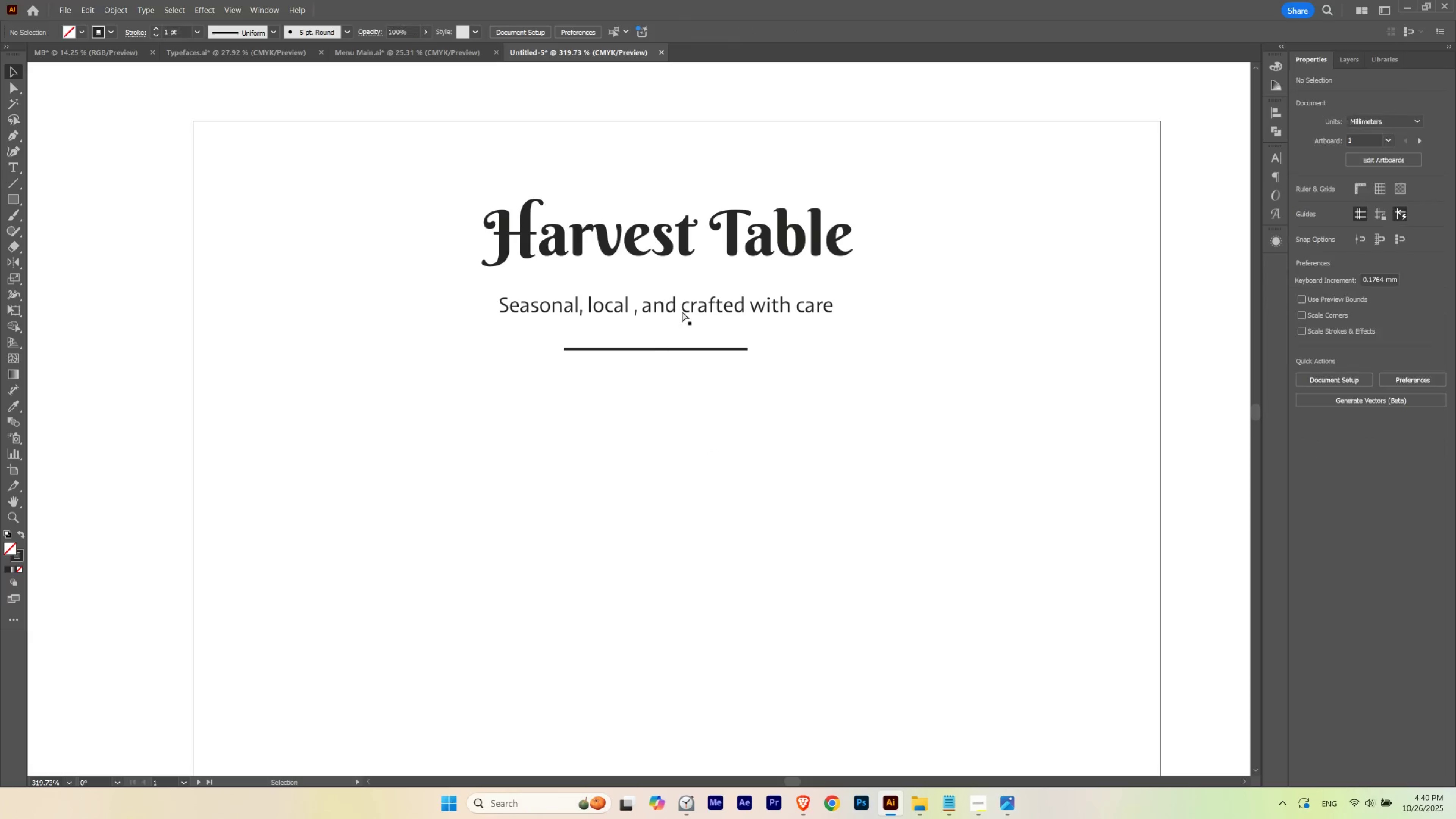 
 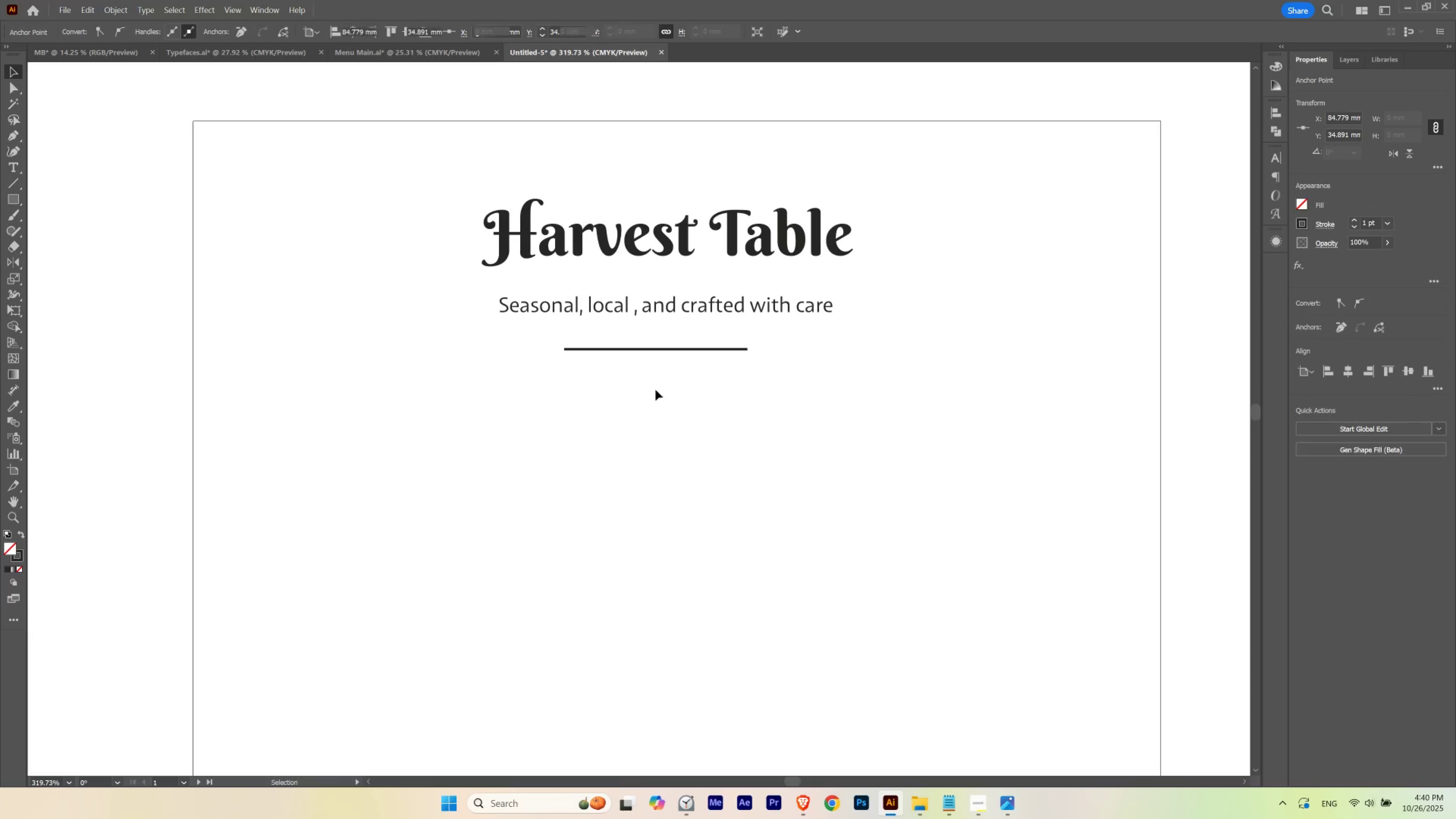 
hold_key(key=ControlLeft, duration=0.52)
 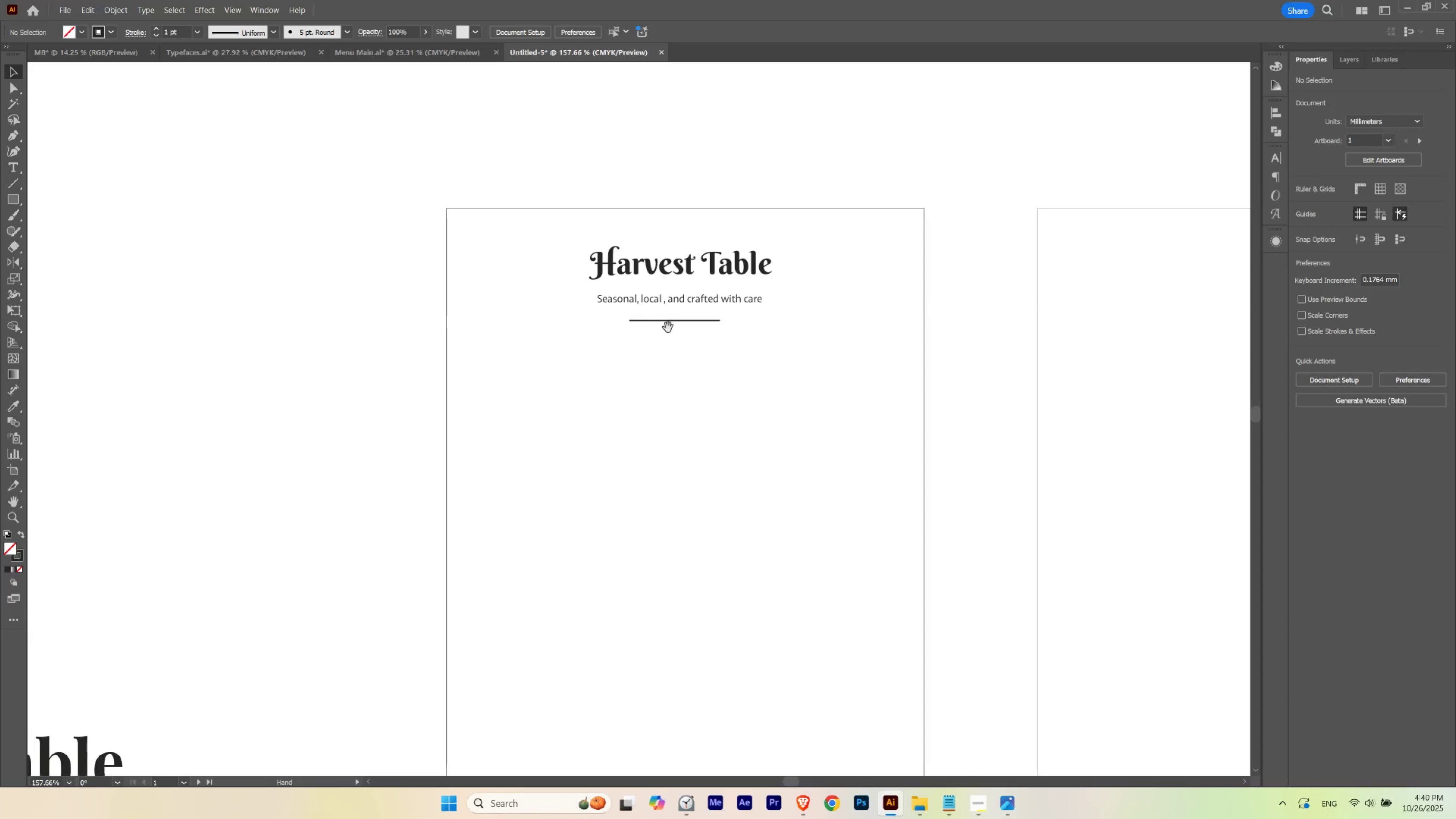 
hold_key(key=Space, duration=1.05)
 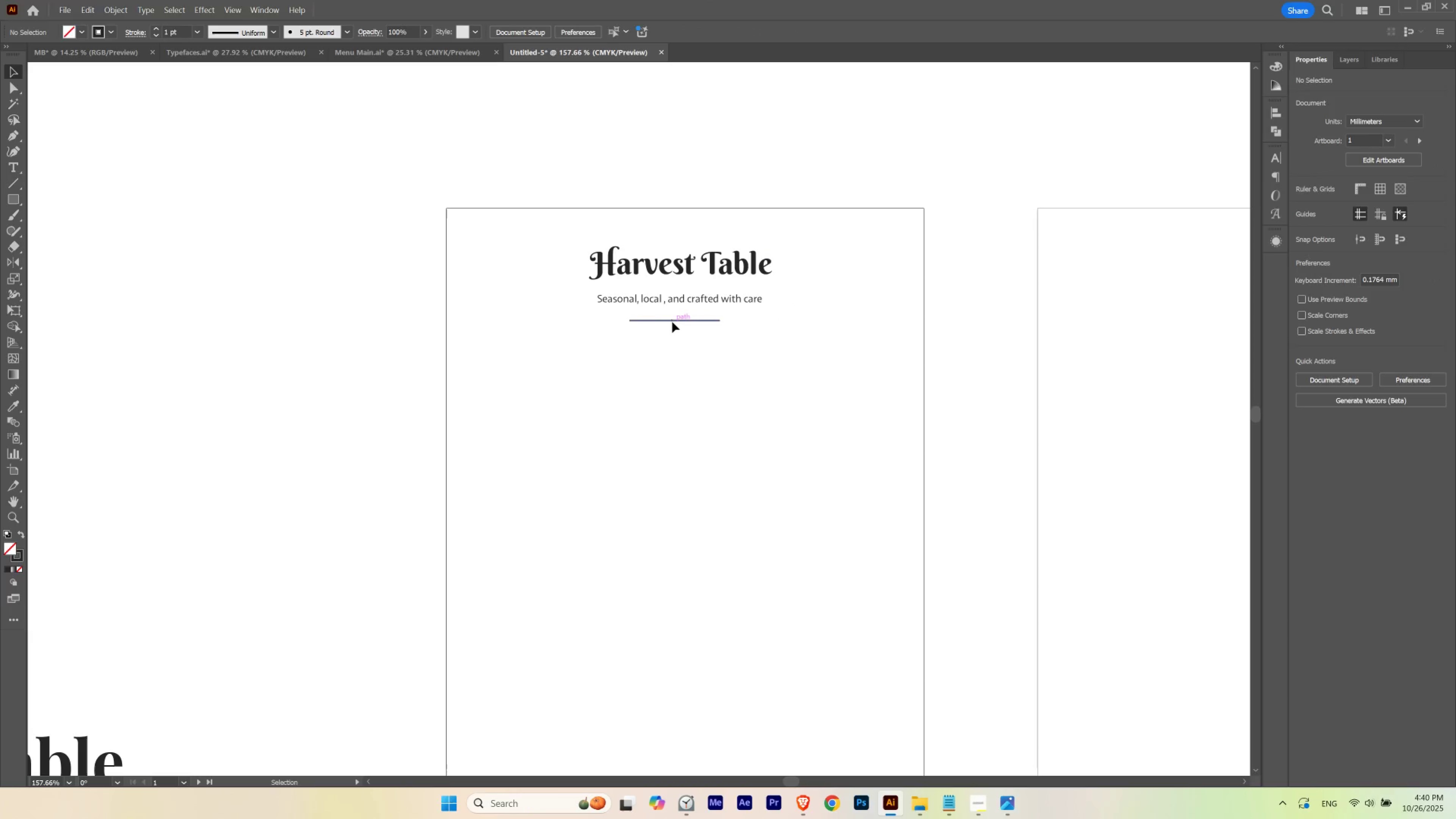 
left_click([672, 322])
 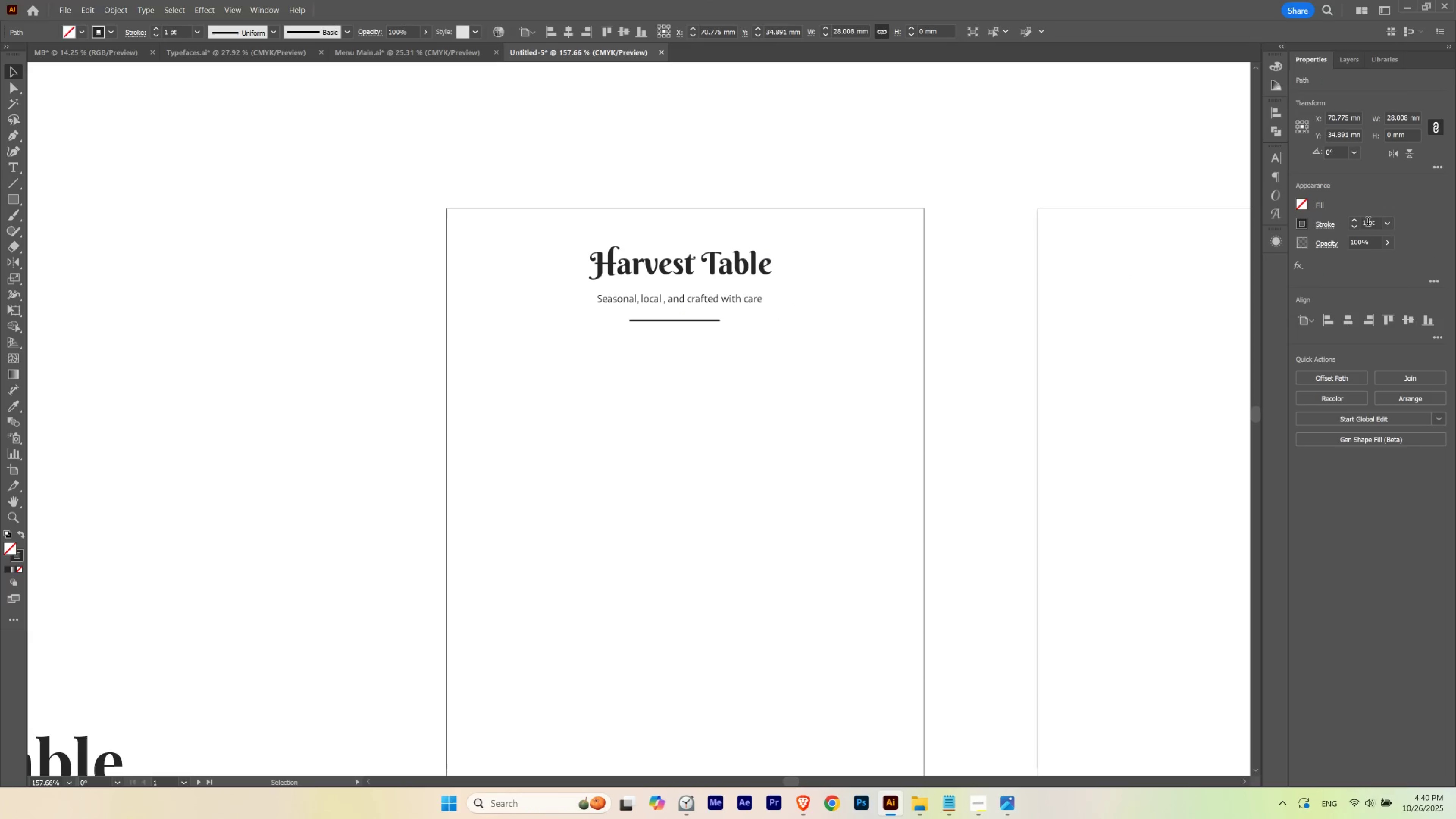 
scroll: coordinate [1368, 222], scroll_direction: down, amount: 1.0
 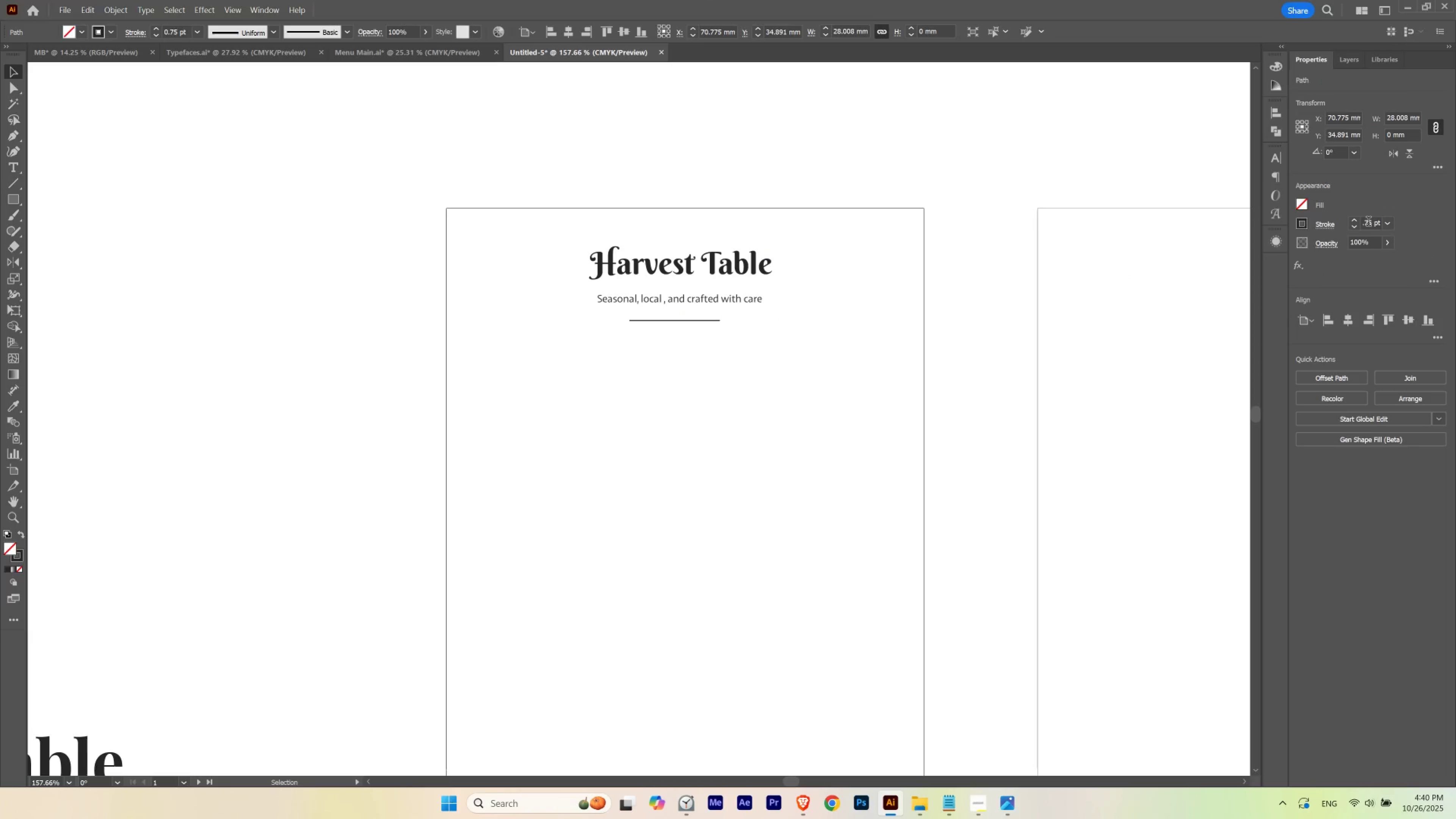 
scroll: coordinate [1368, 222], scroll_direction: up, amount: 1.0
 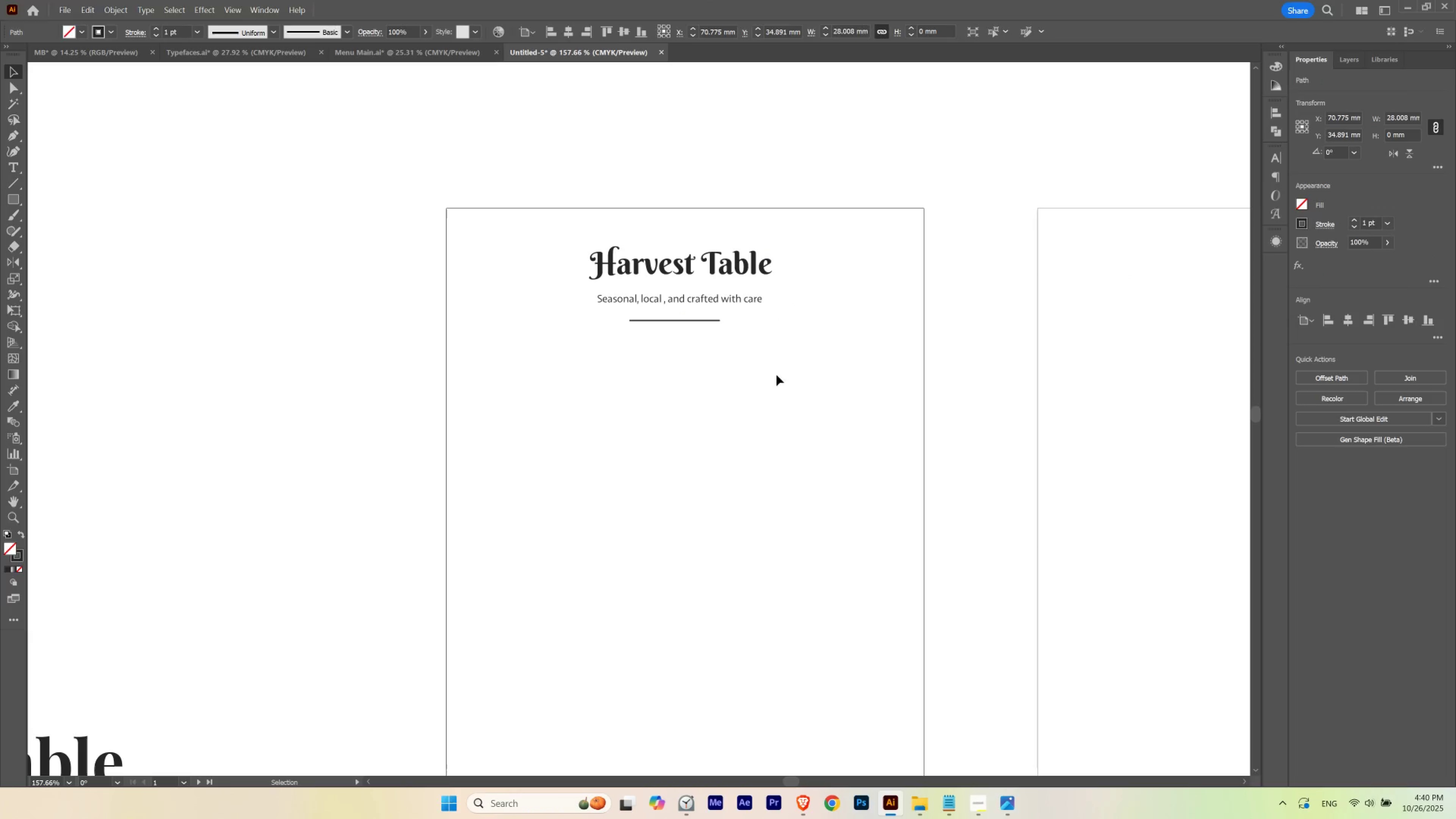 
left_click([776, 375])
 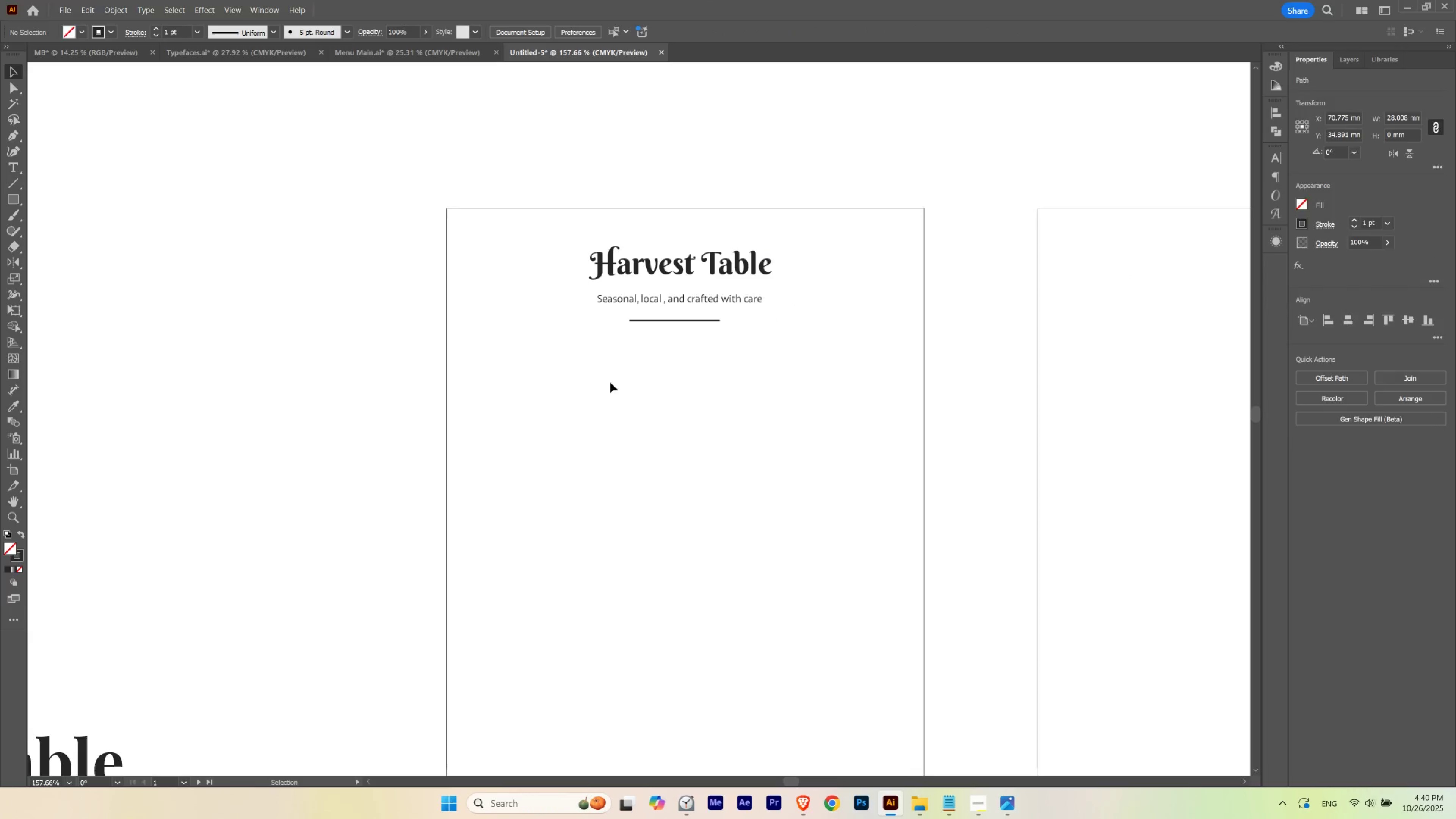 
hold_key(key=Space, duration=2.2)
 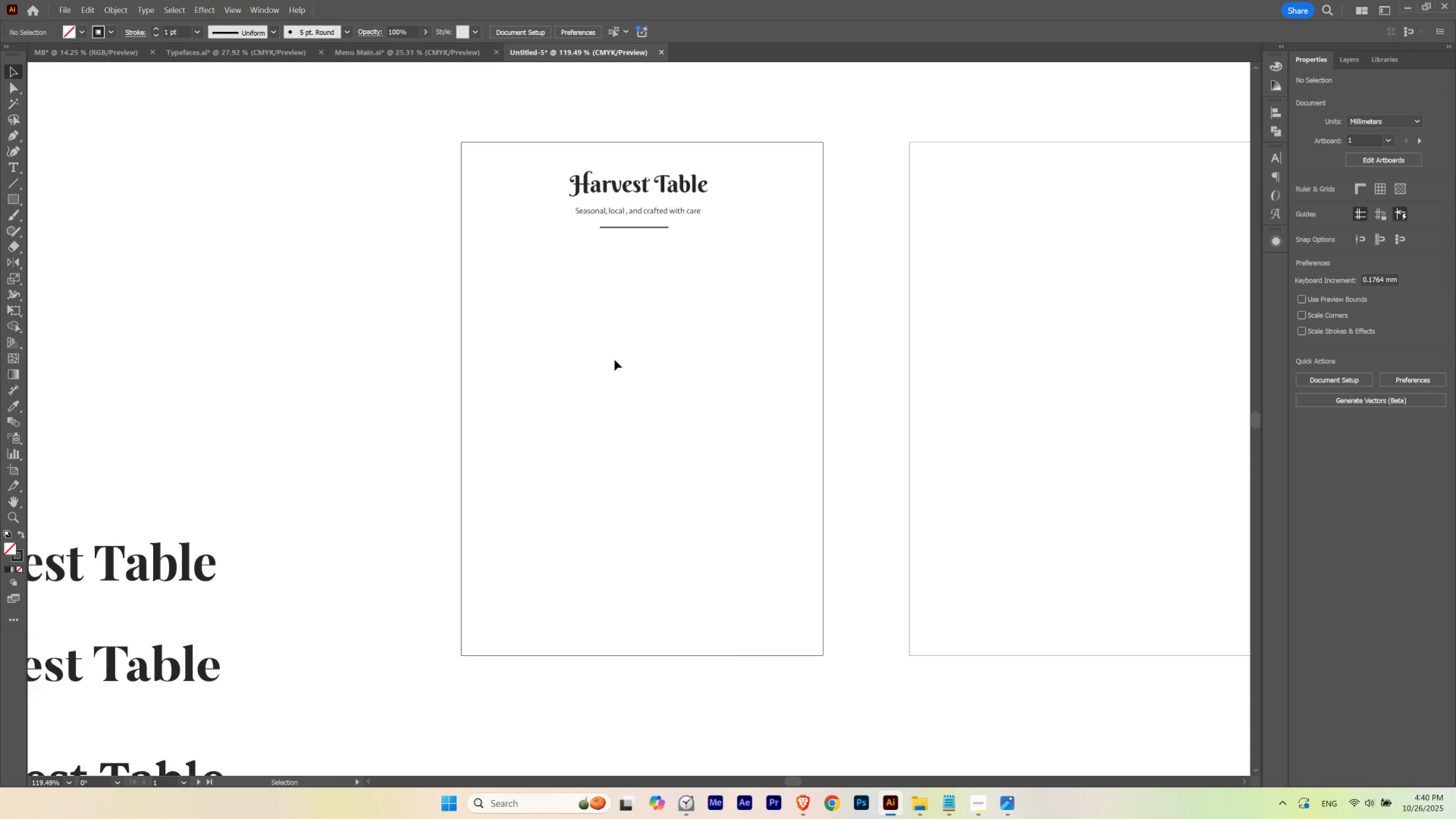 
hold_key(key=ControlLeft, duration=0.3)
 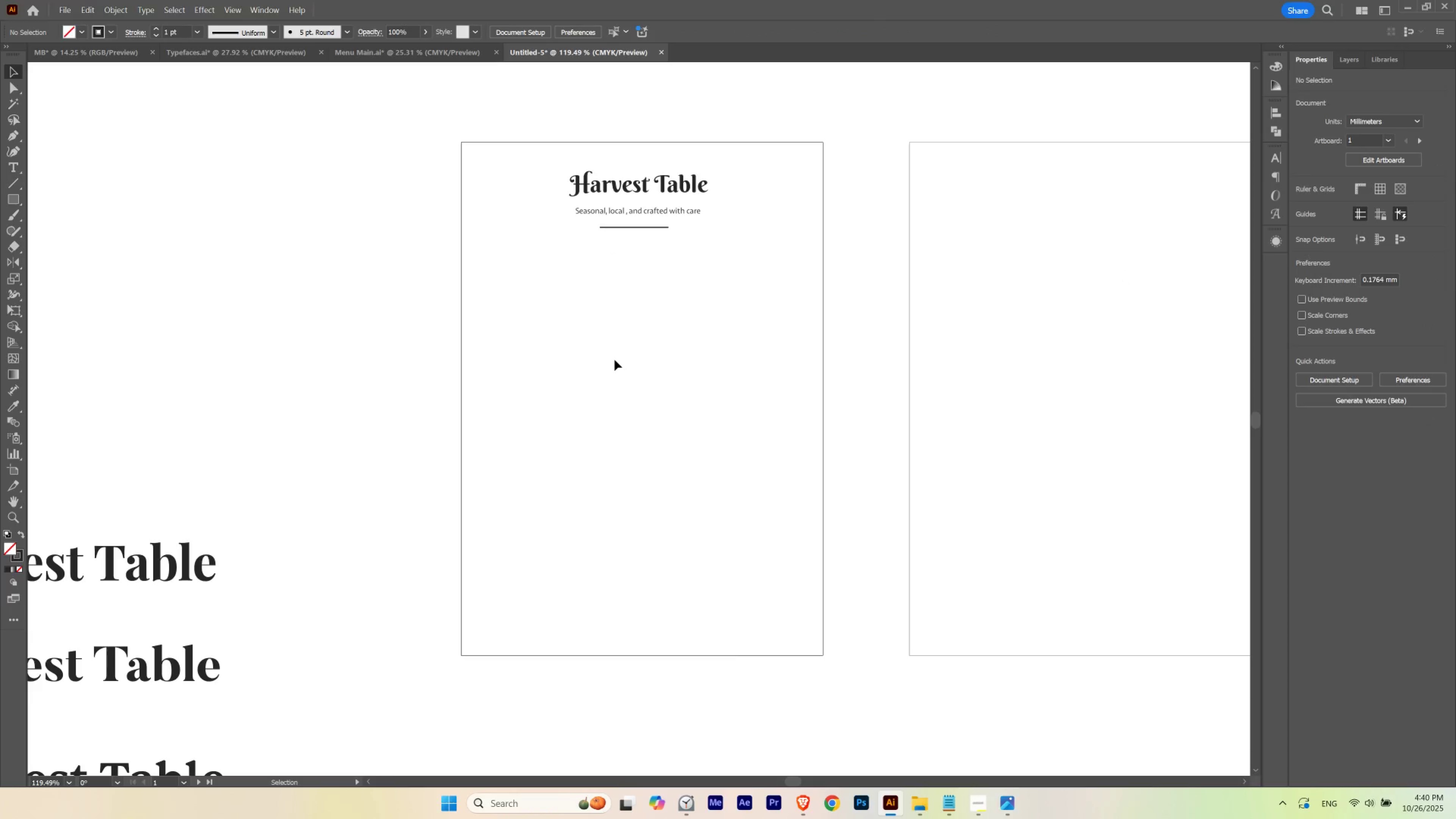 
hold_key(key=Space, duration=1.13)
 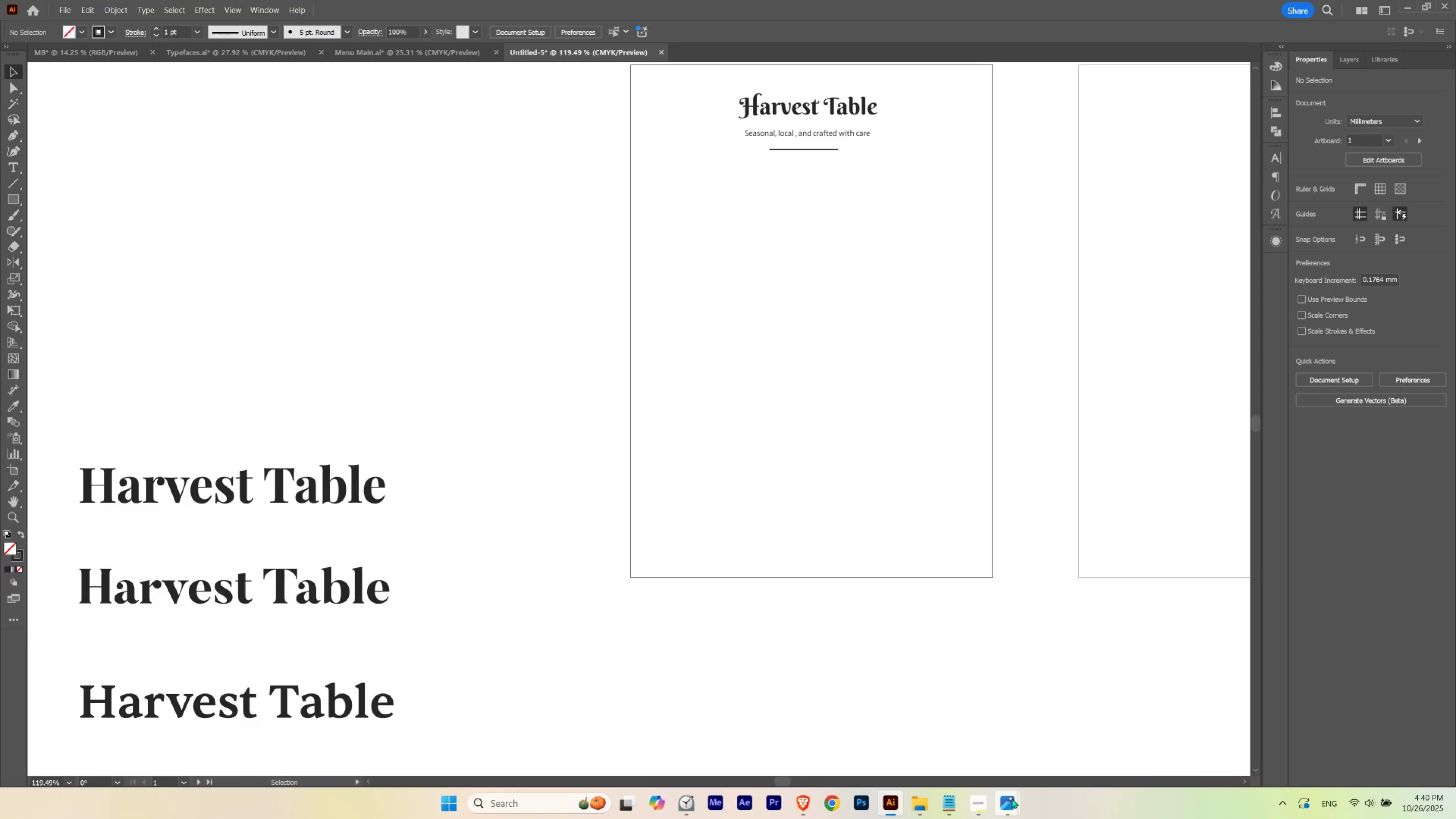 
key(Control+ControlLeft)
 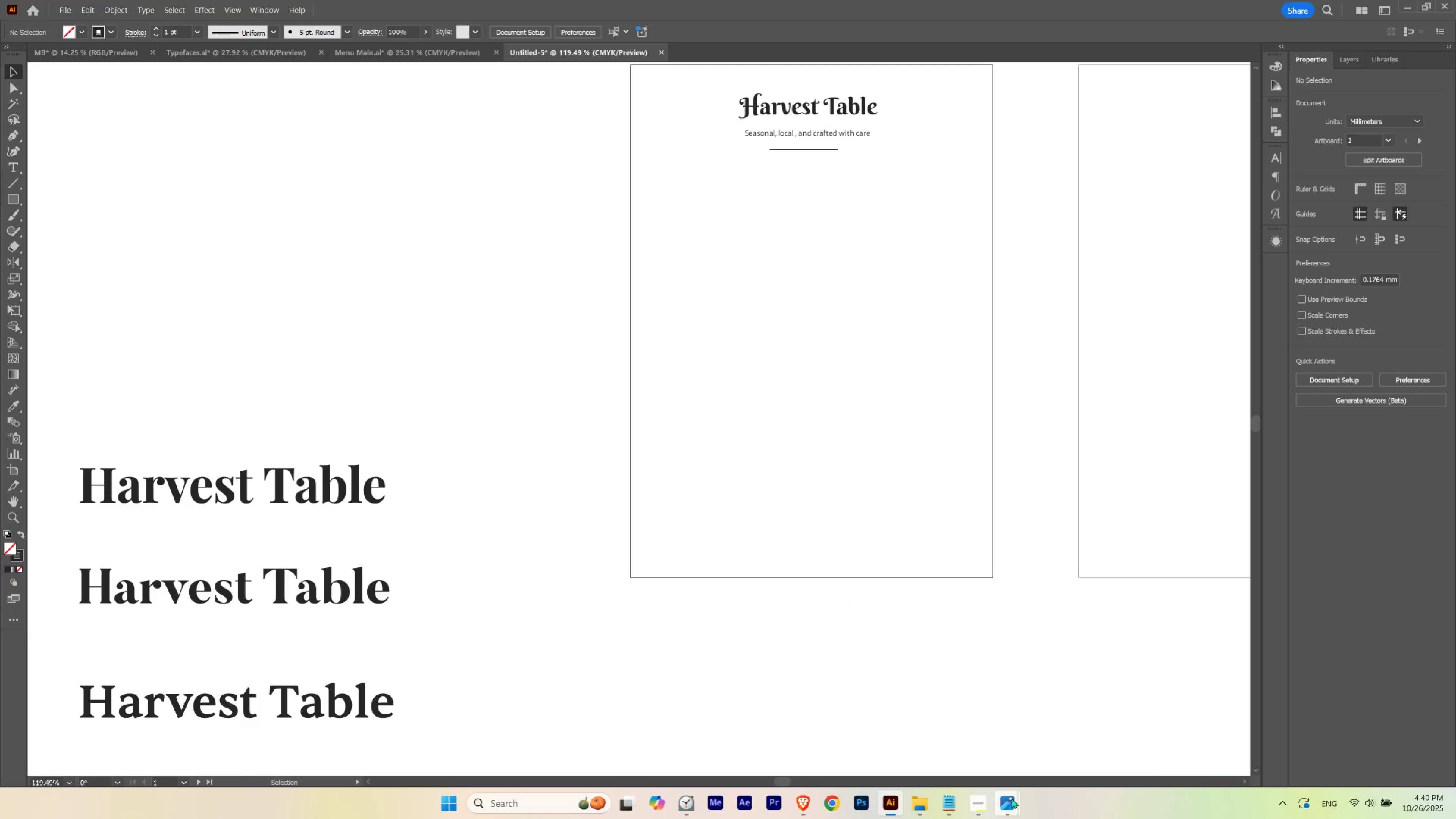 
left_click([1011, 798])
 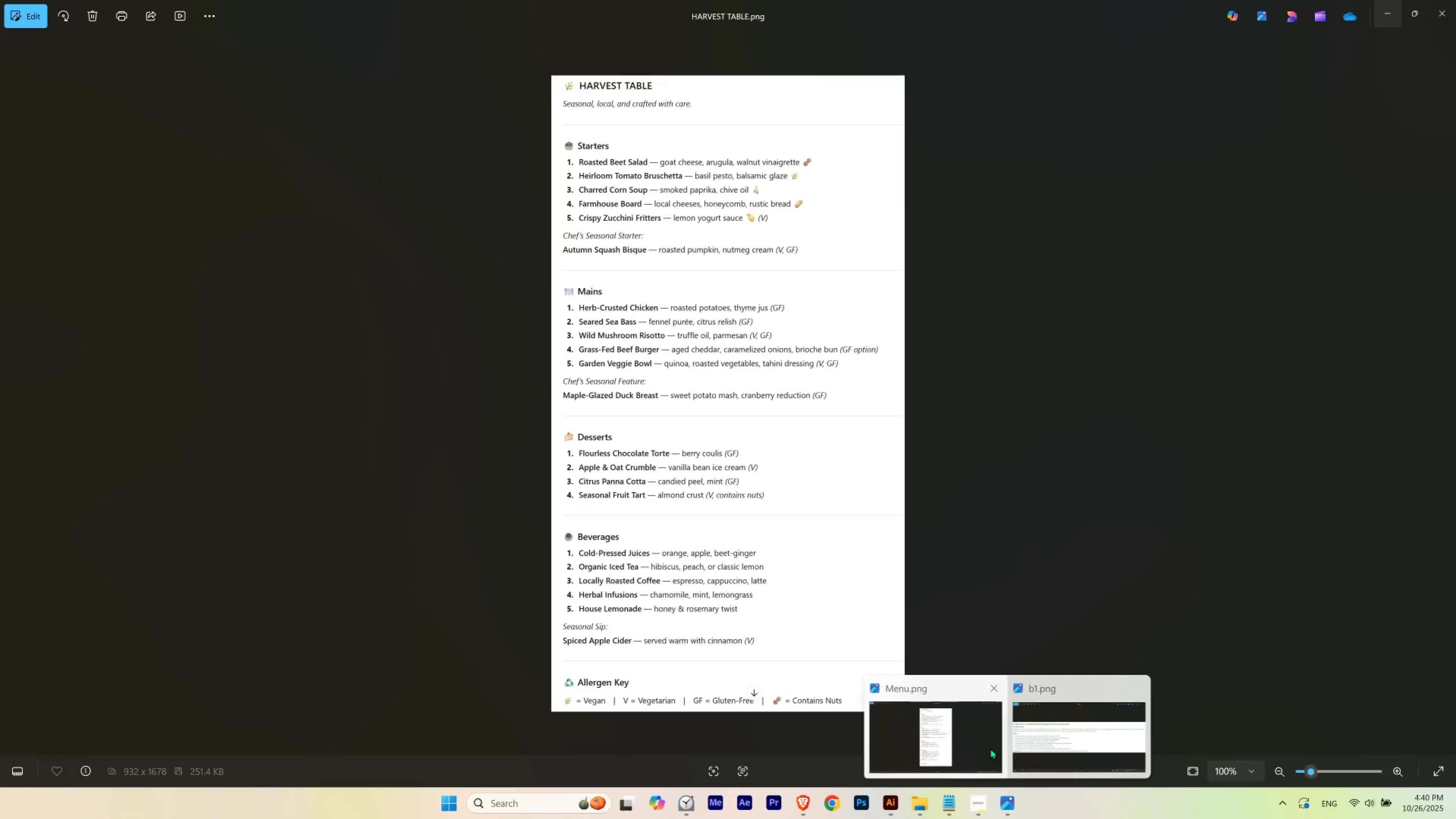 
left_click([1042, 747])
 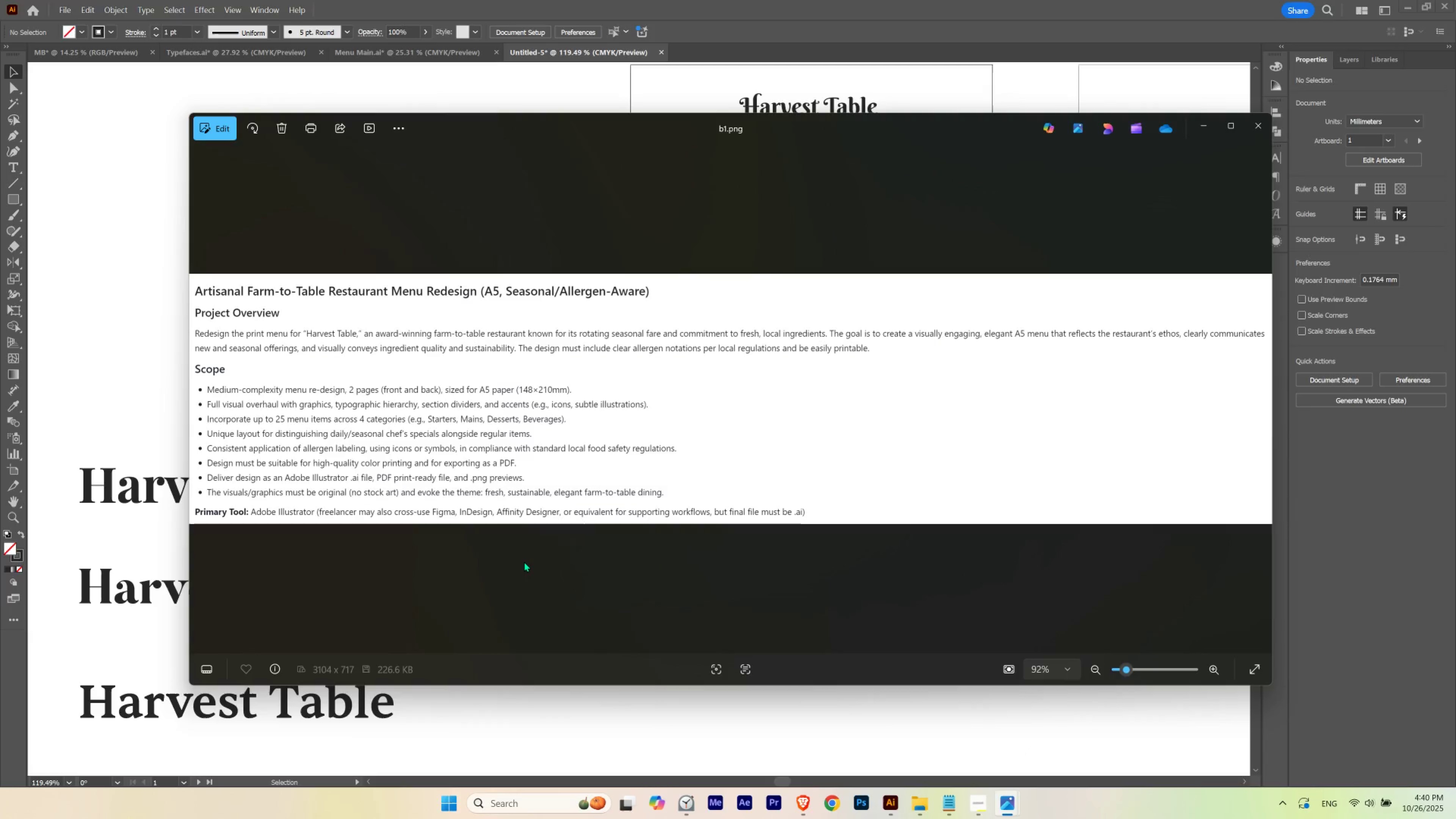 
wait(7.88)
 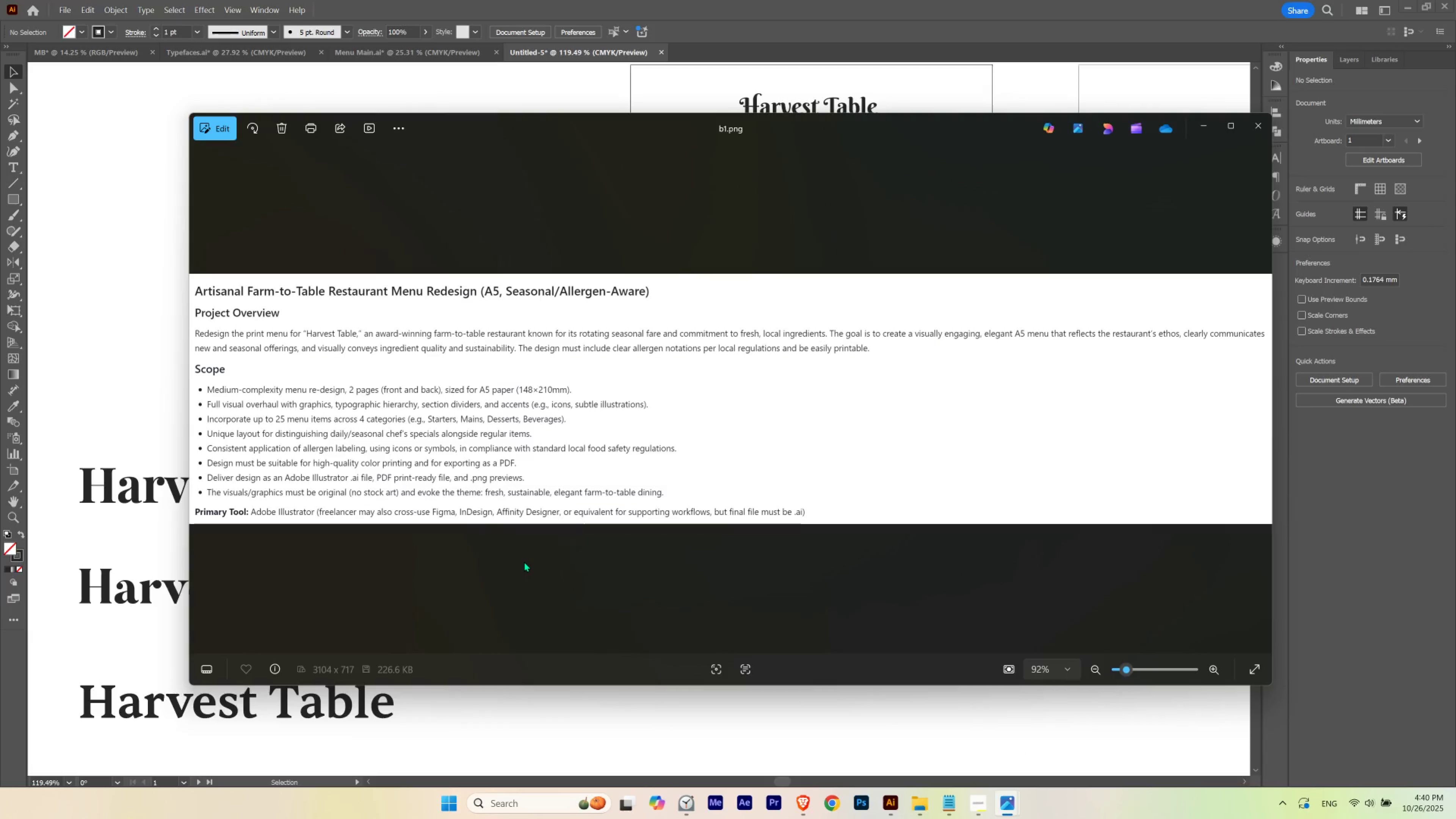 
left_click([1208, 127])
 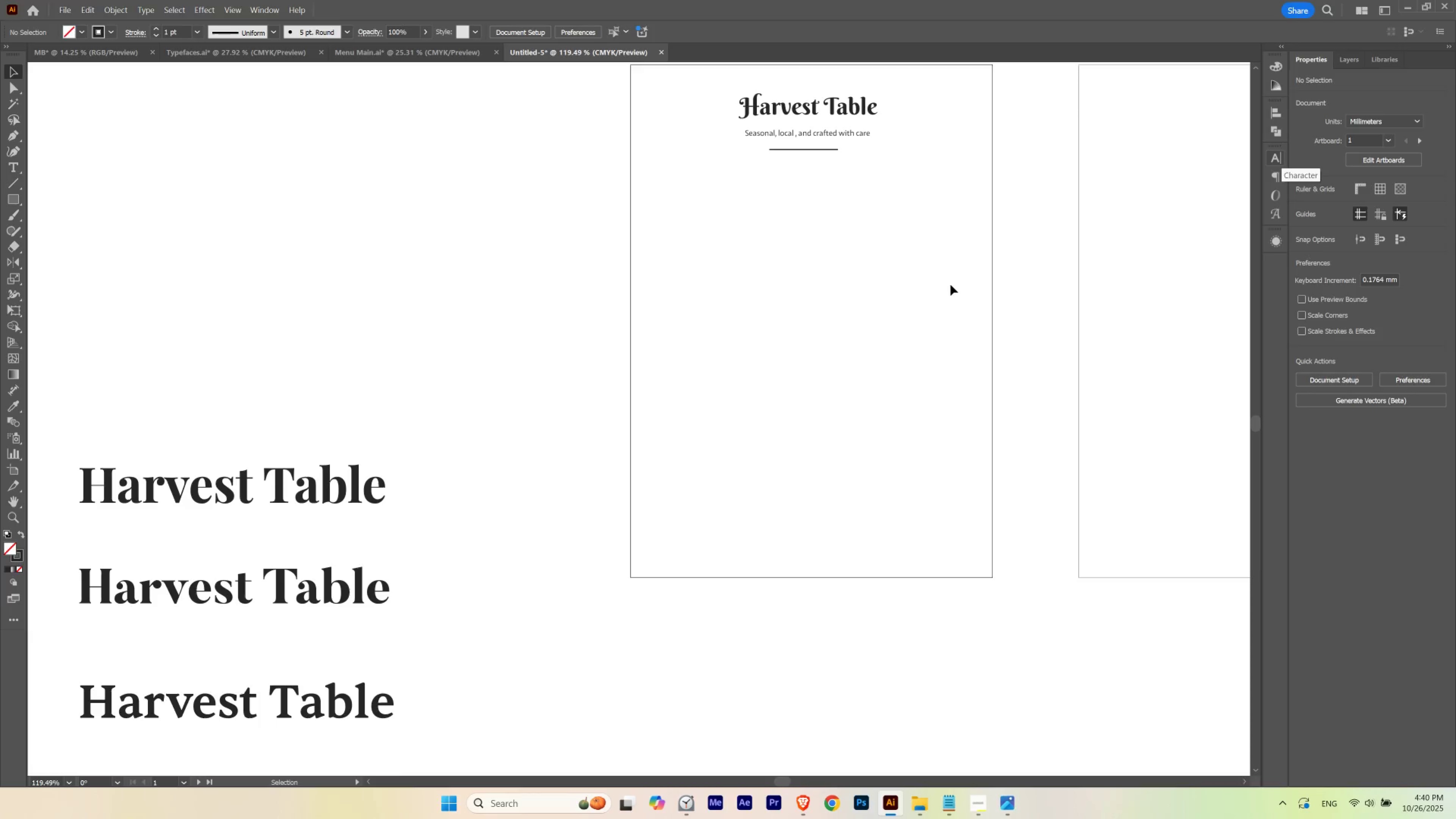 
left_click([949, 285])
 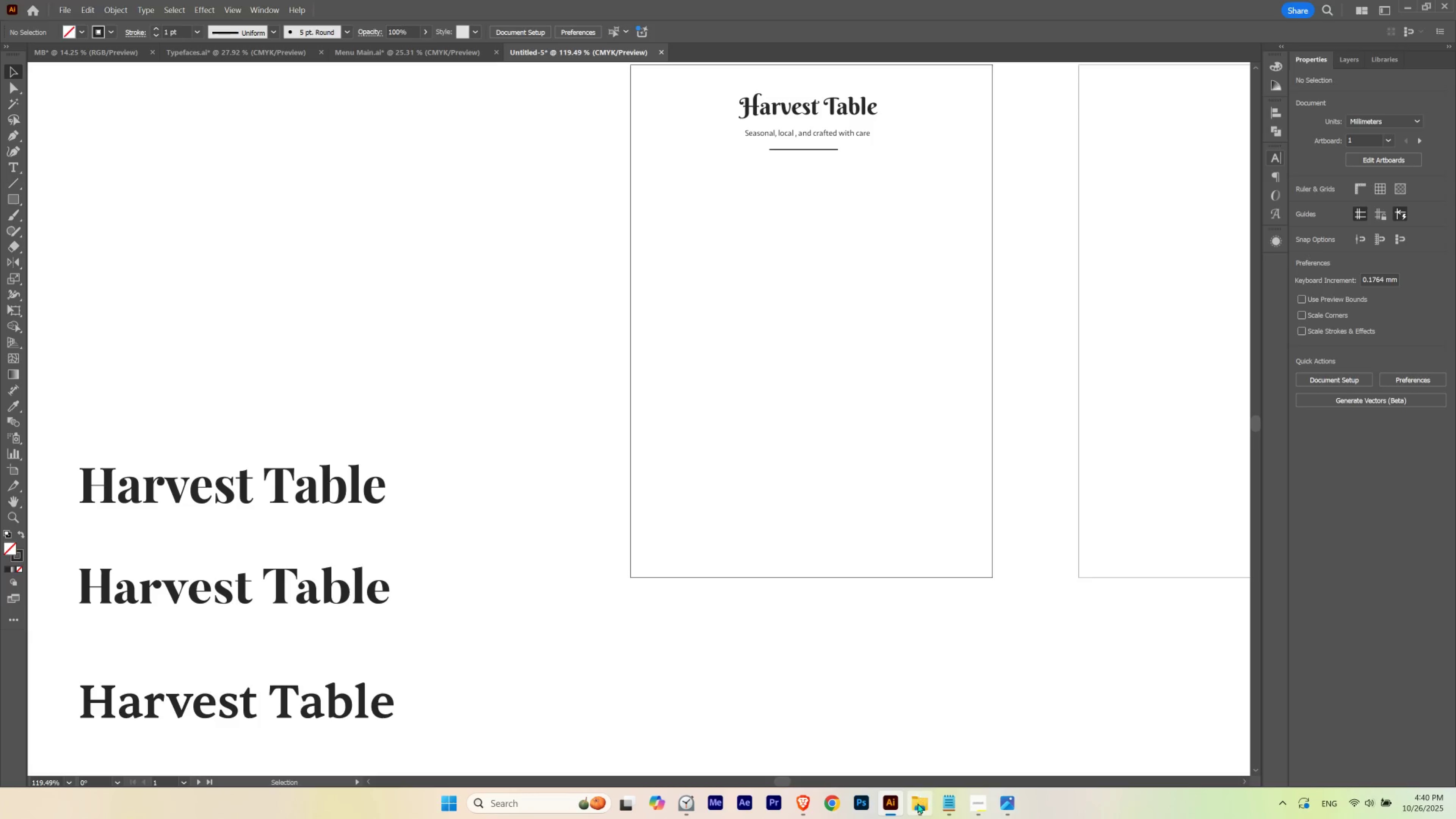 
left_click([917, 803])
 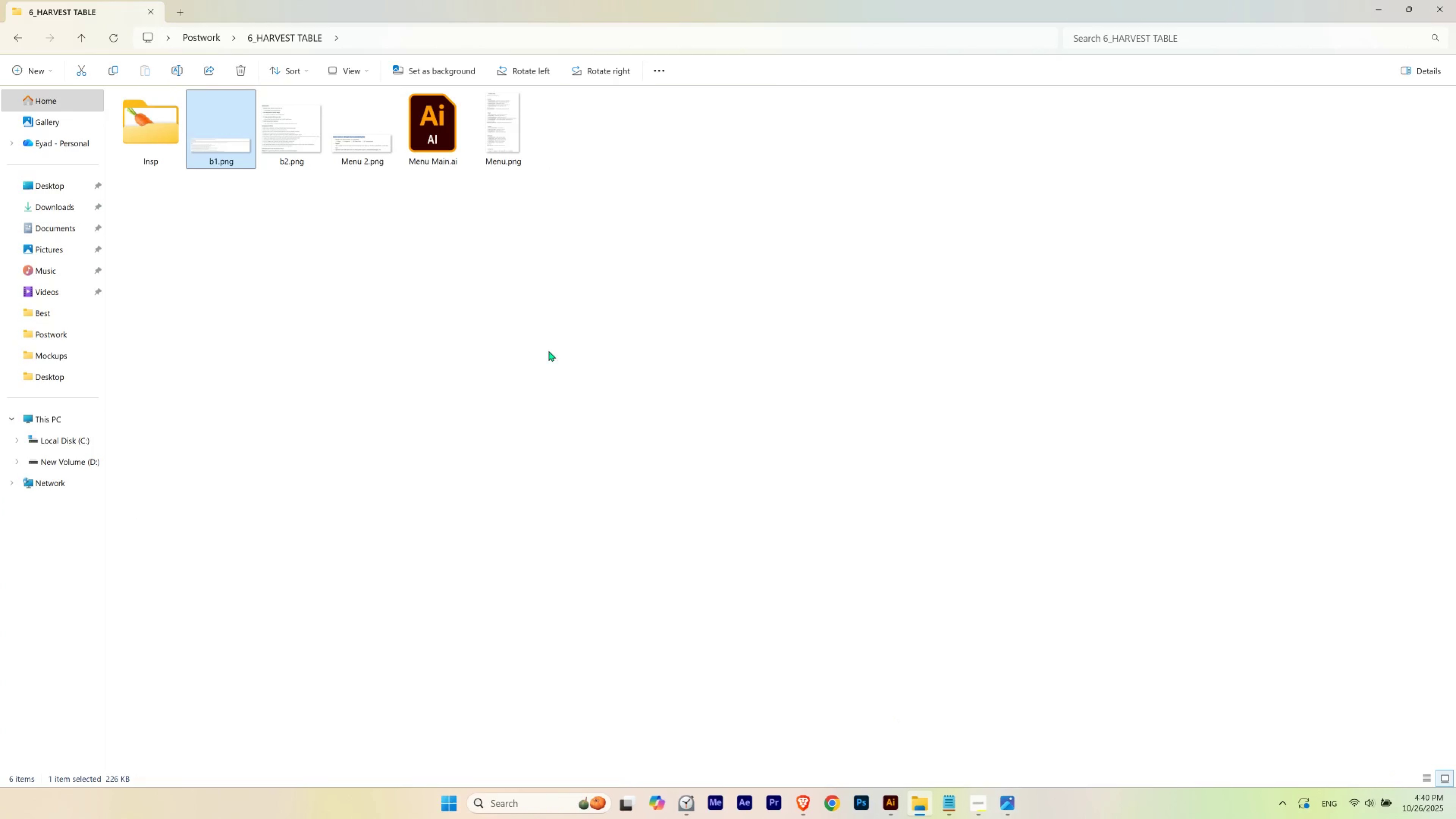 
left_click([519, 325])
 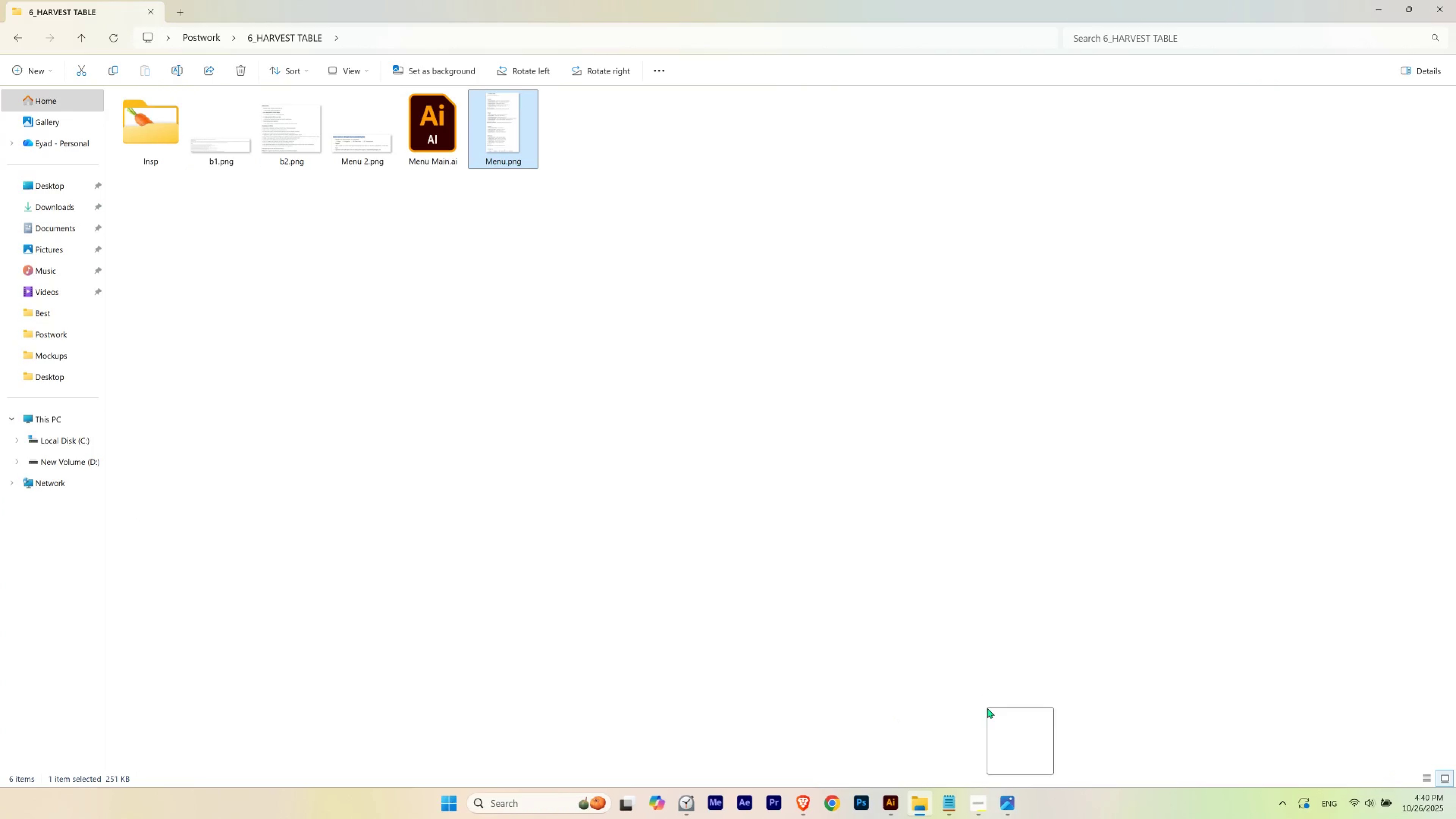 
wait(8.33)
 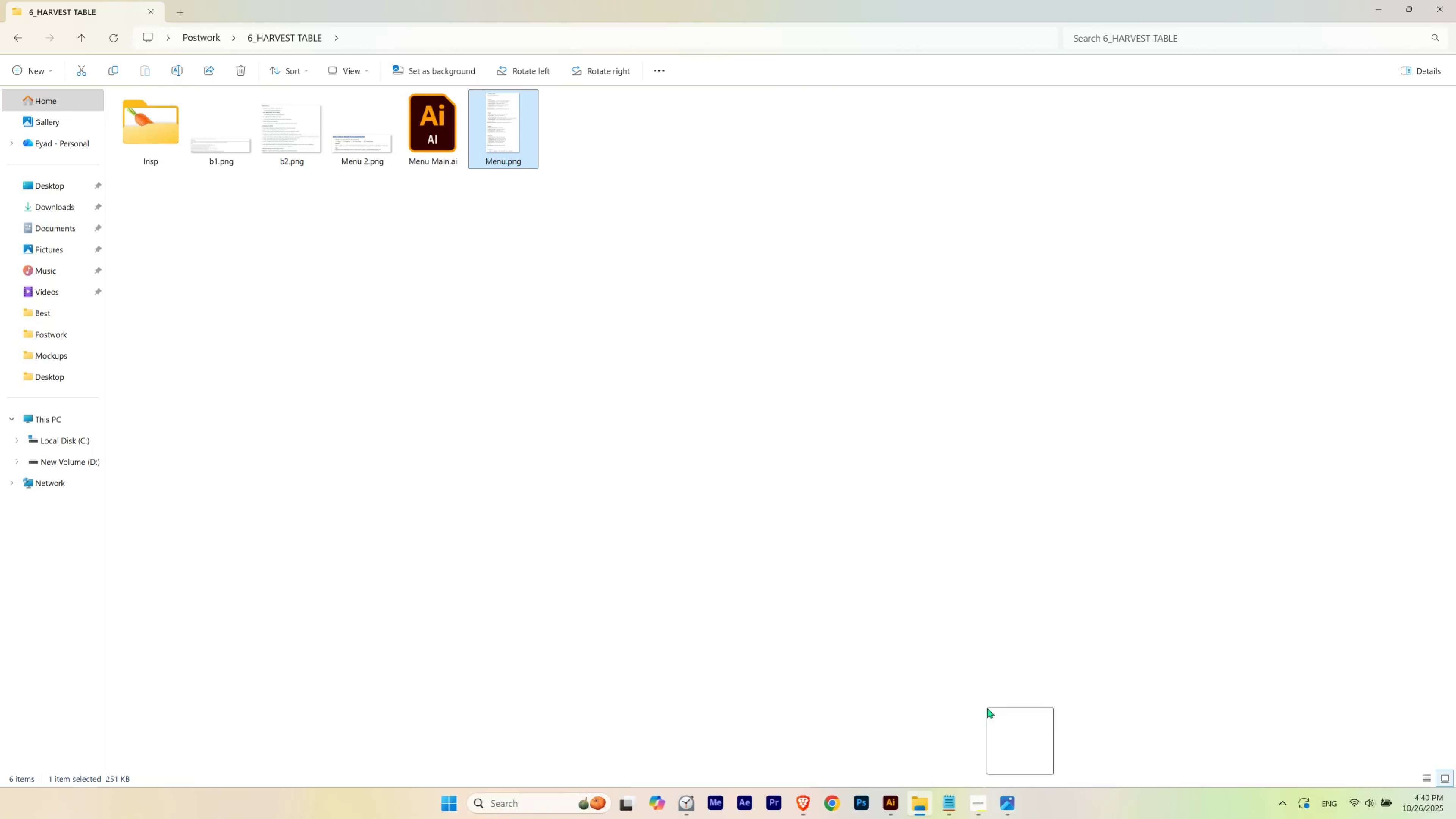 
hold_key(key=ControlLeft, duration=0.64)
 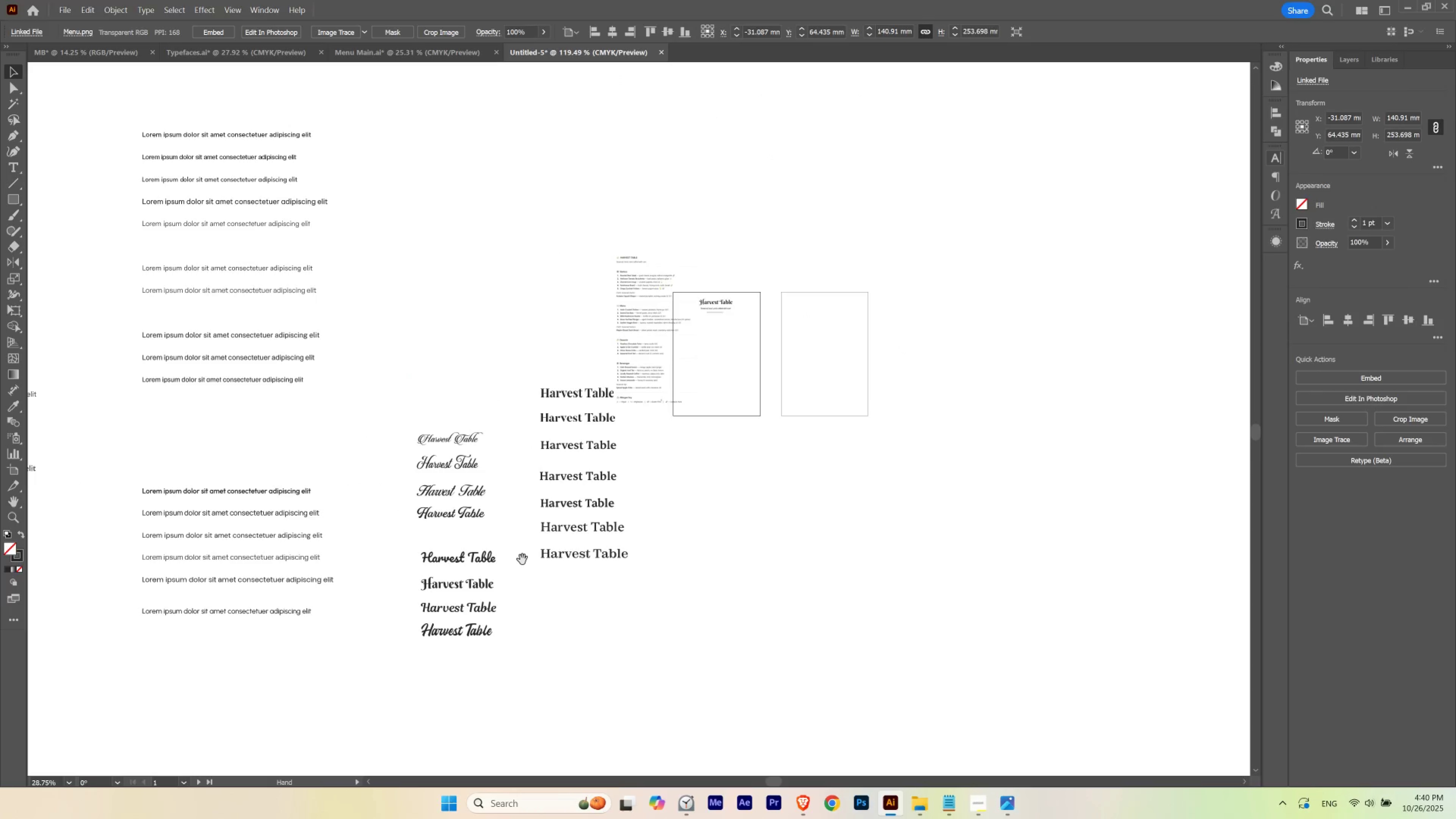 
hold_key(key=Space, duration=1.51)
 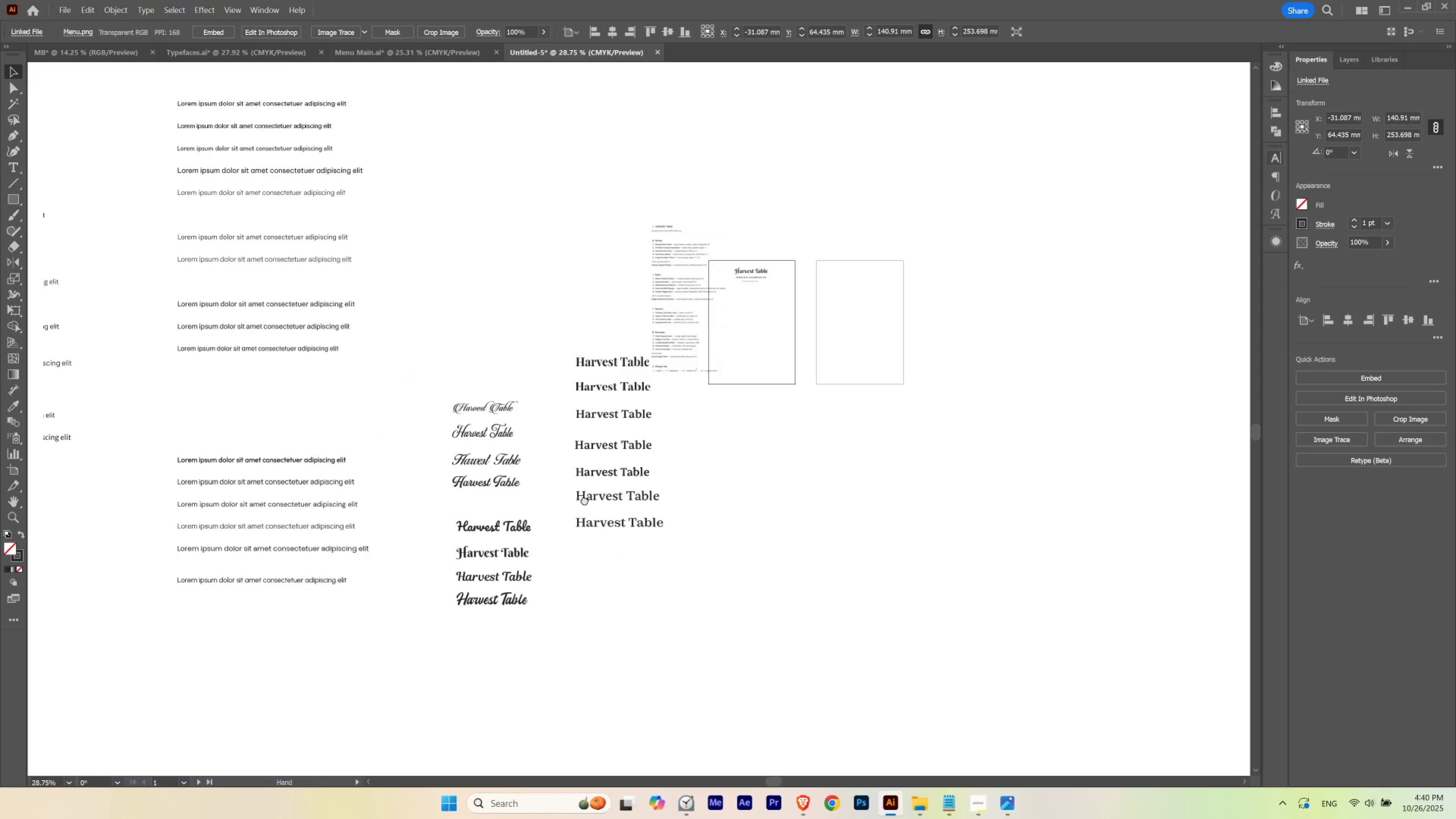 
hold_key(key=Space, duration=0.91)
 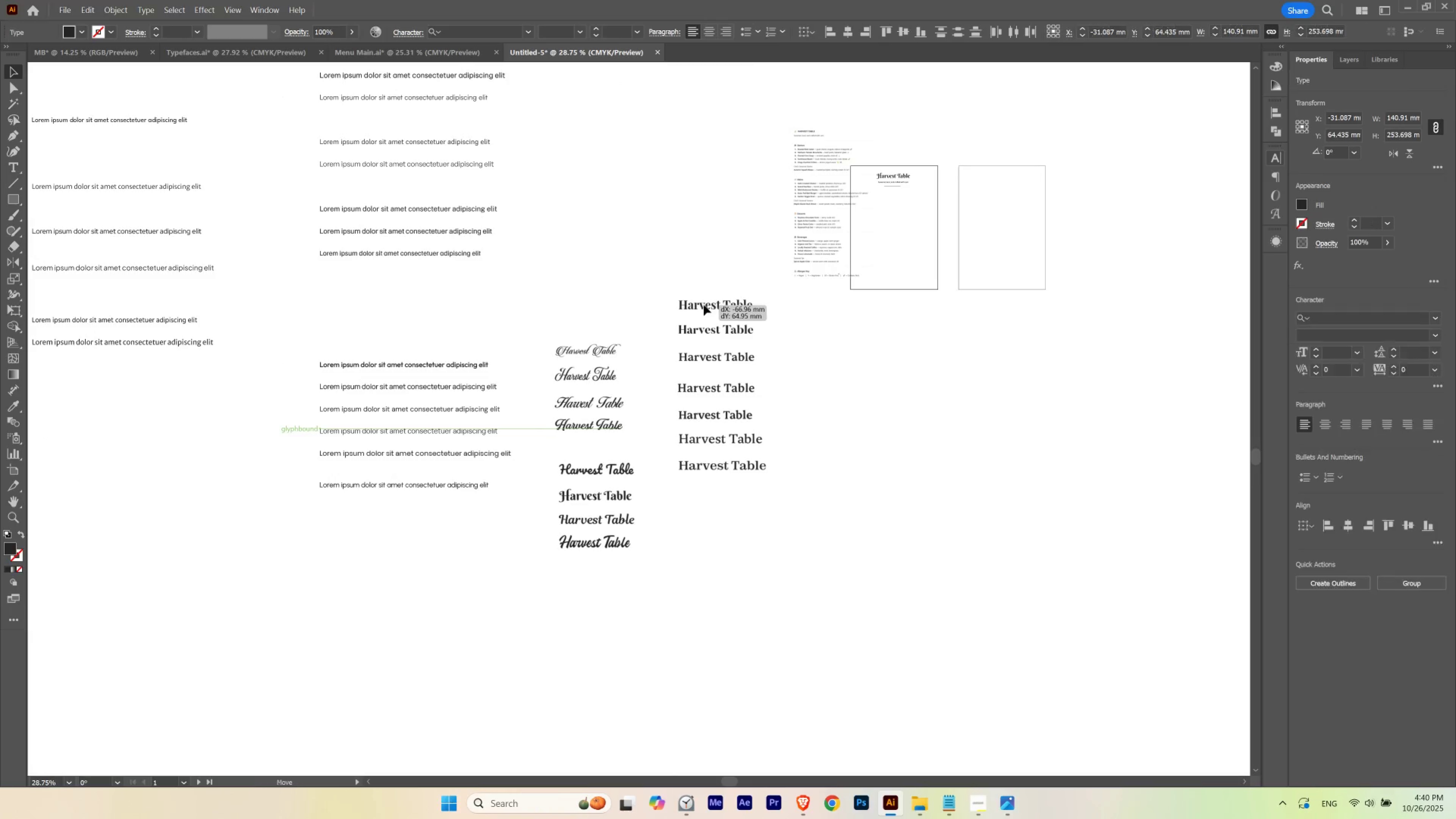 
left_click([886, 351])
 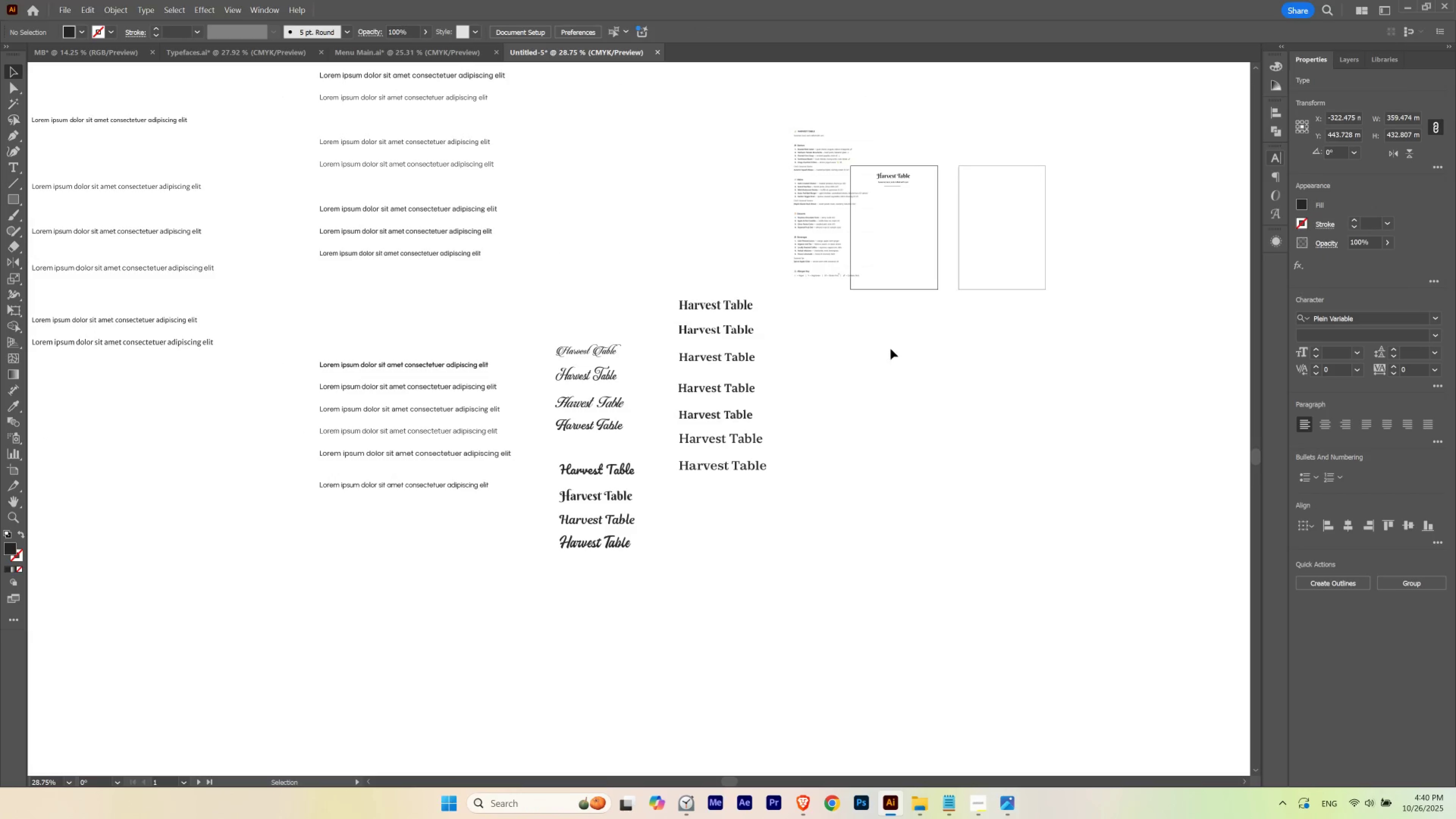 
hold_key(key=Space, duration=2.34)
 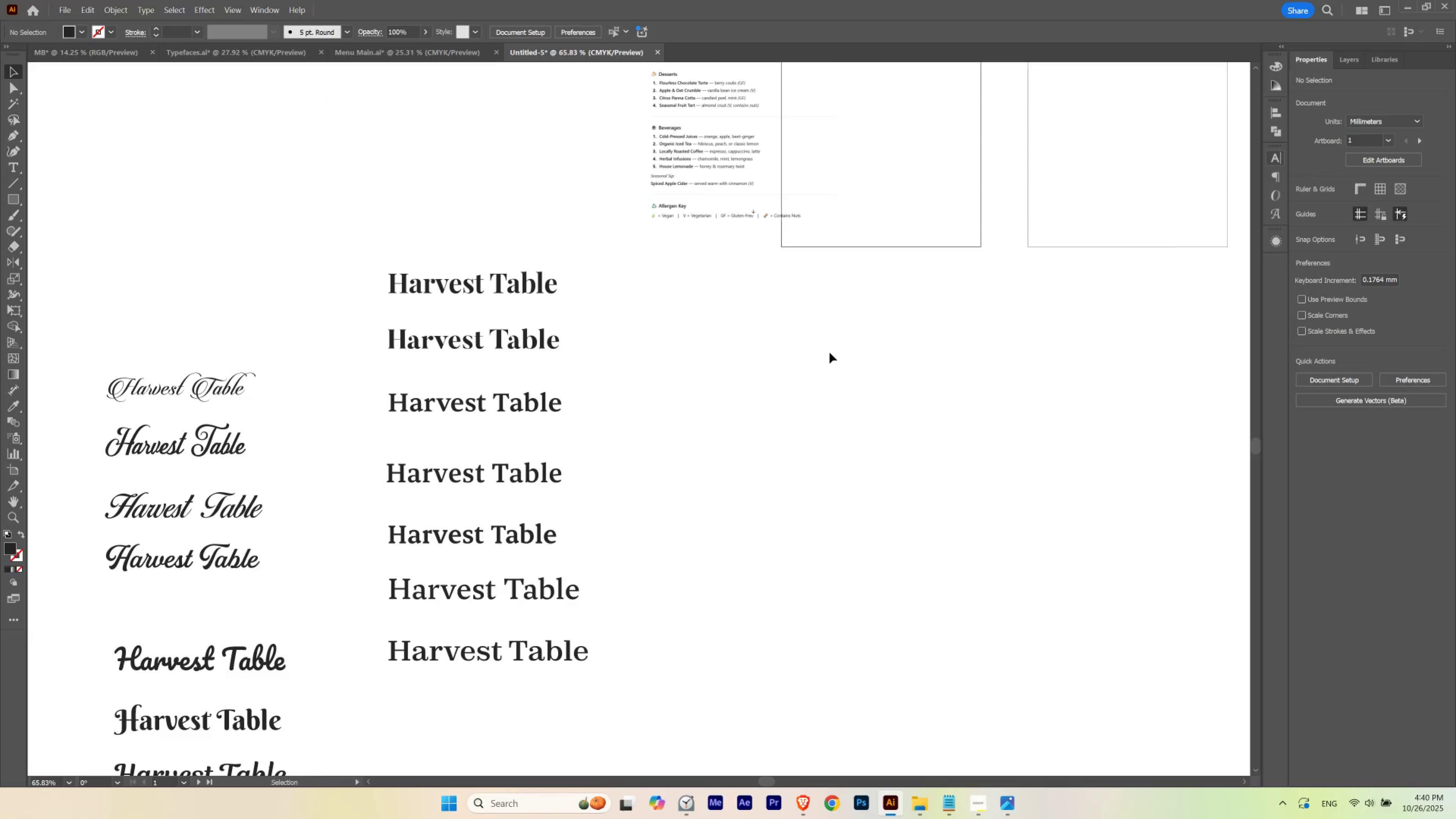 
hold_key(key=ControlLeft, duration=0.67)
 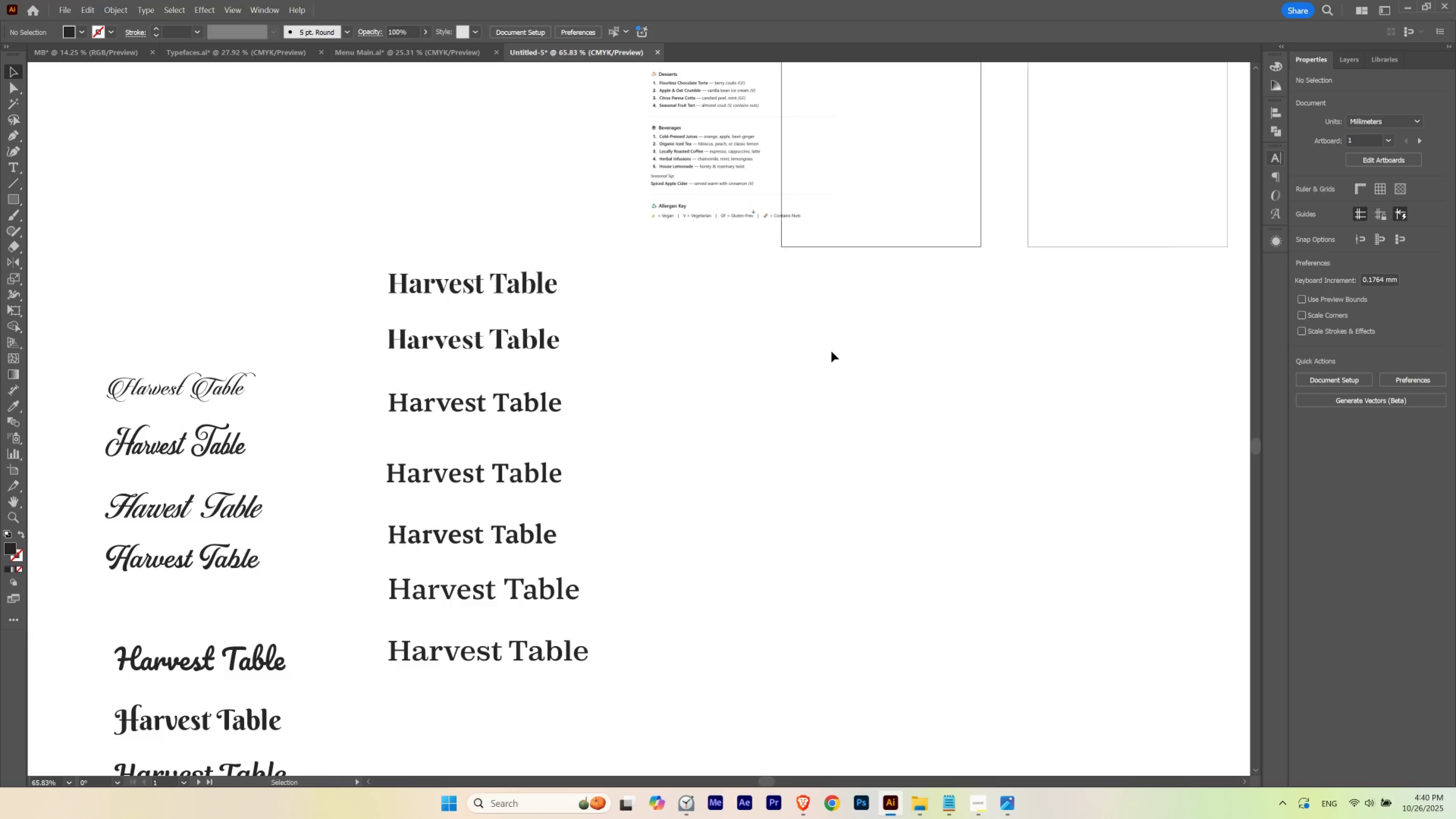 
wait(9.66)
 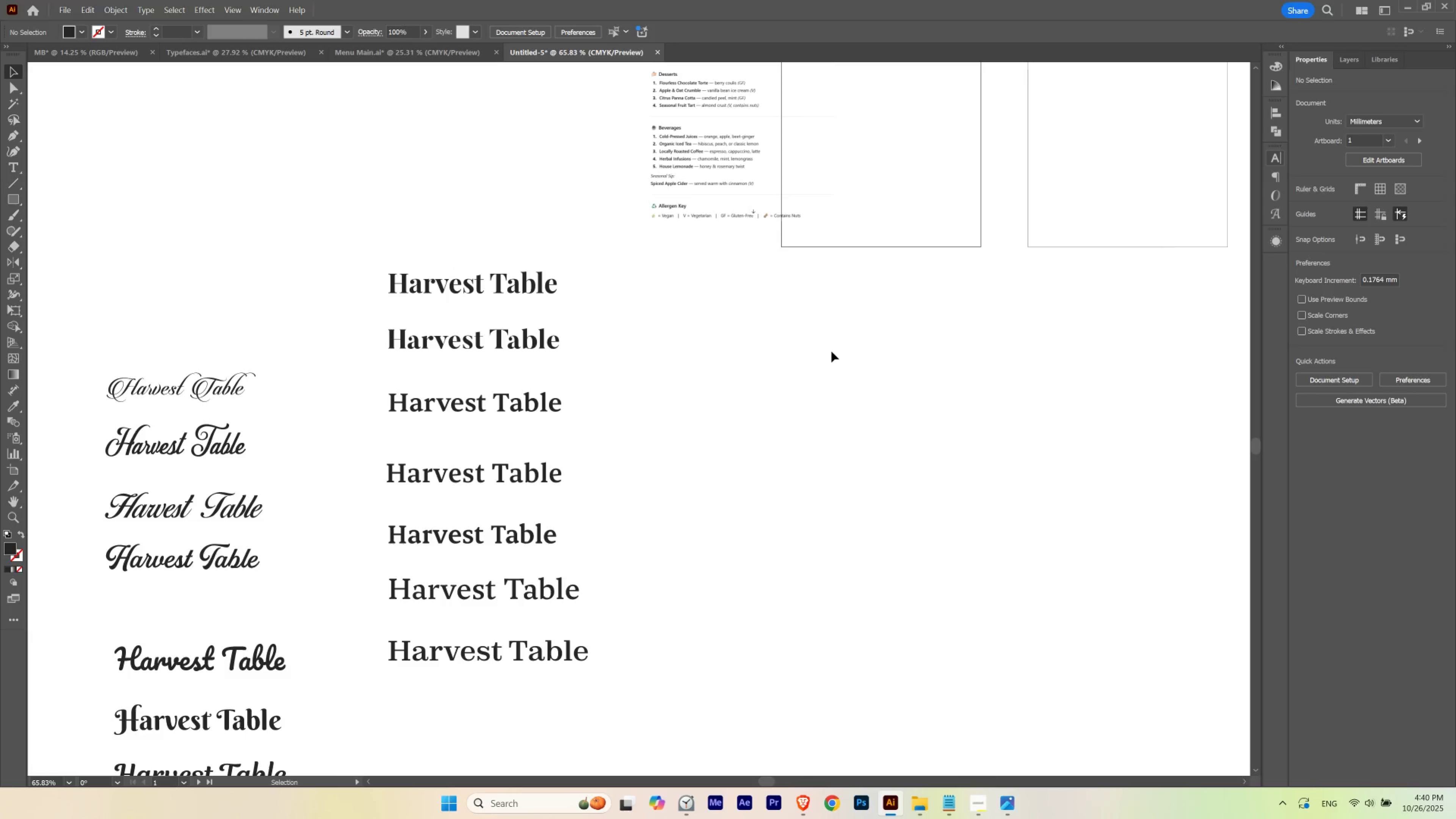 
left_click([544, 663])
 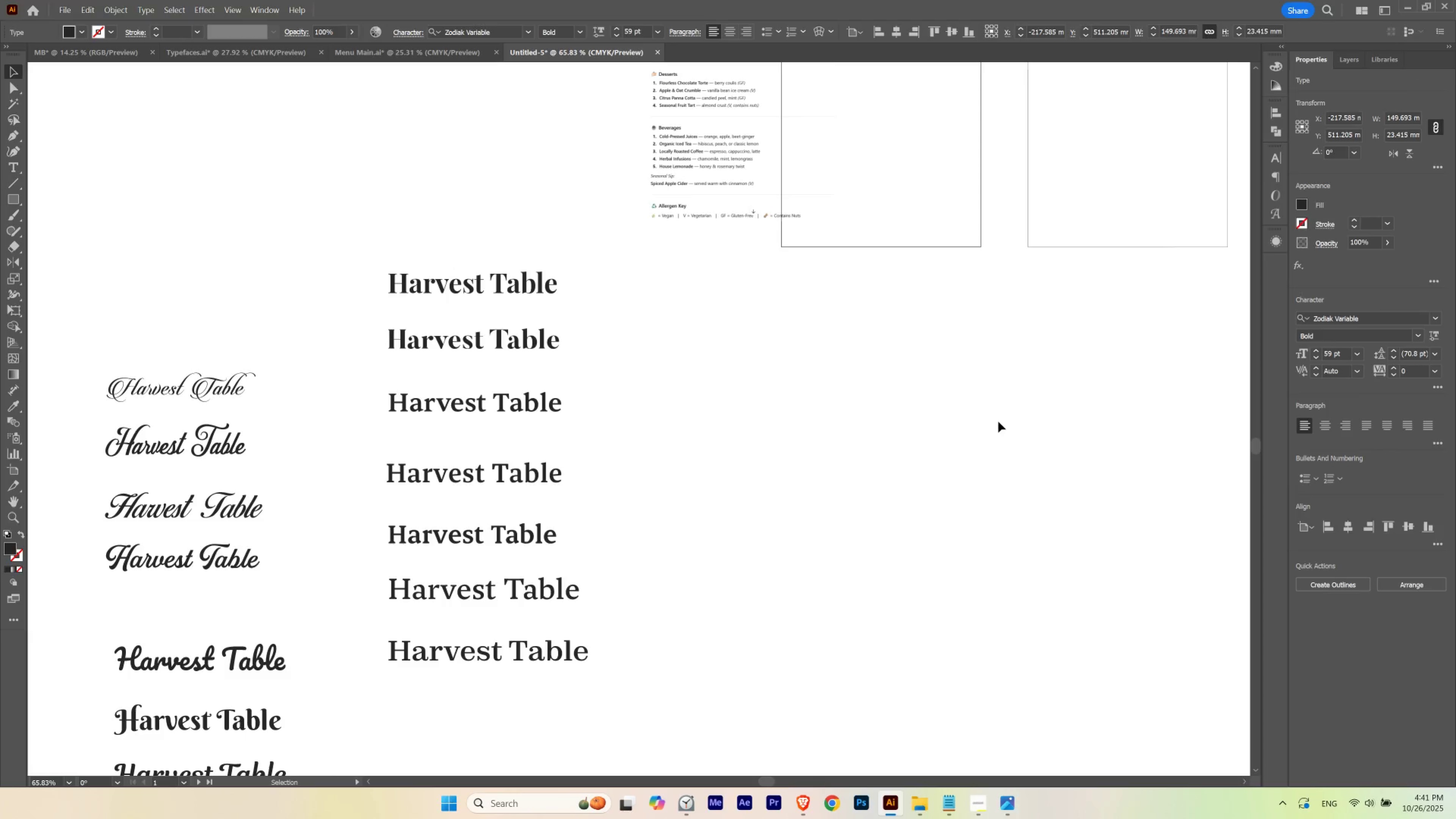 
wait(5.81)
 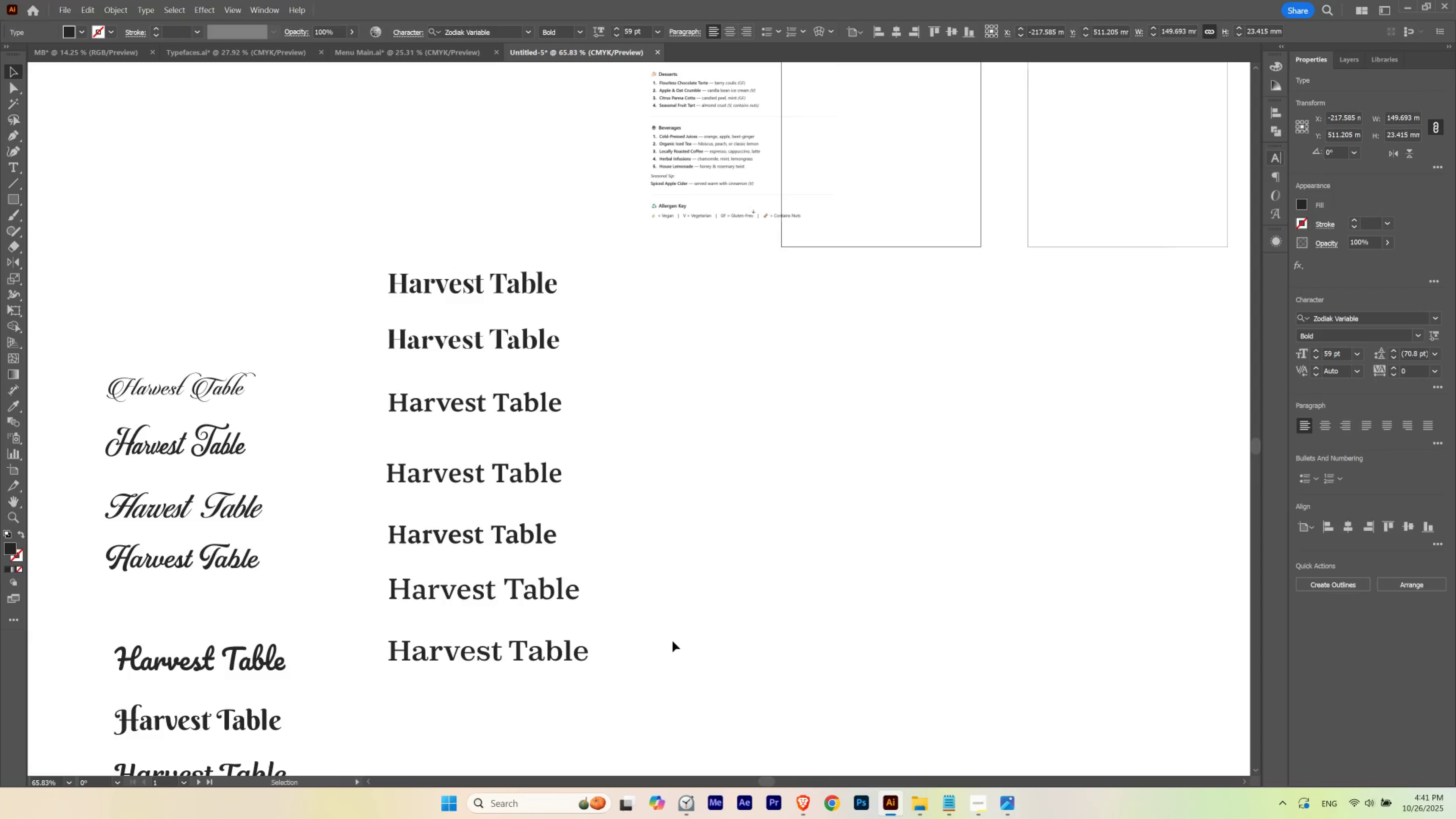 
left_click([524, 404])
 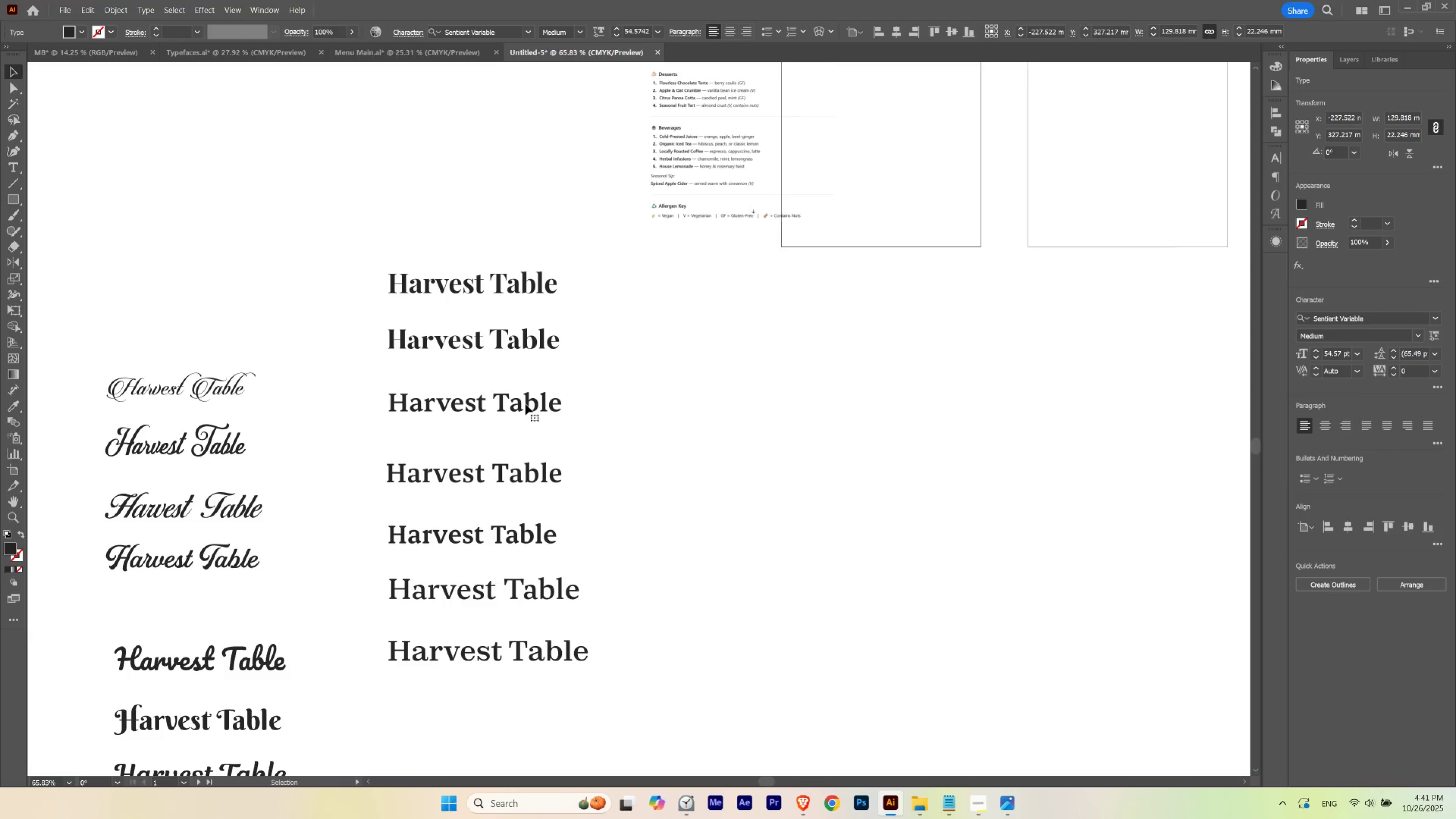 
left_click([633, 409])
 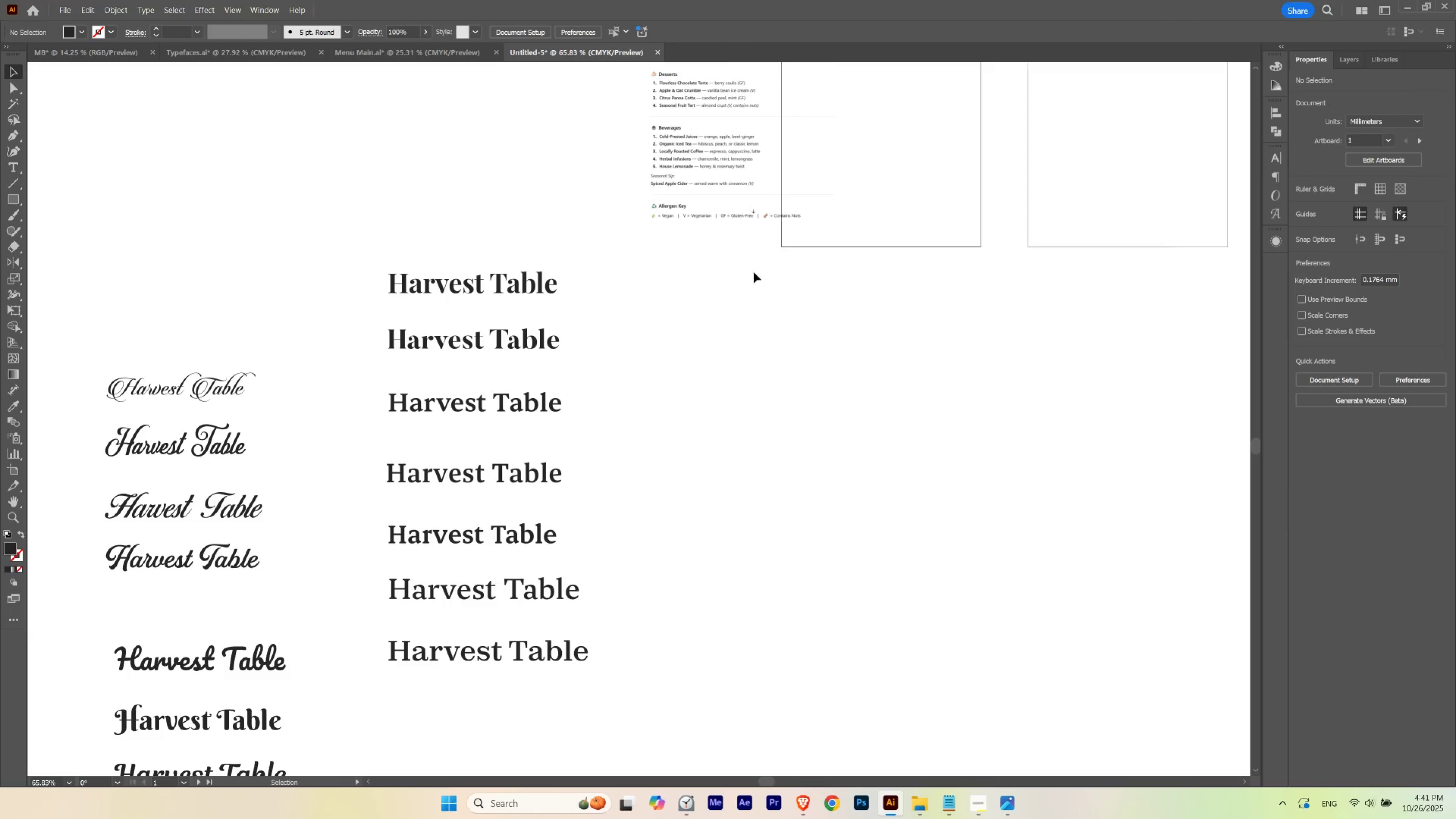 
hold_key(key=Space, duration=2.6)
 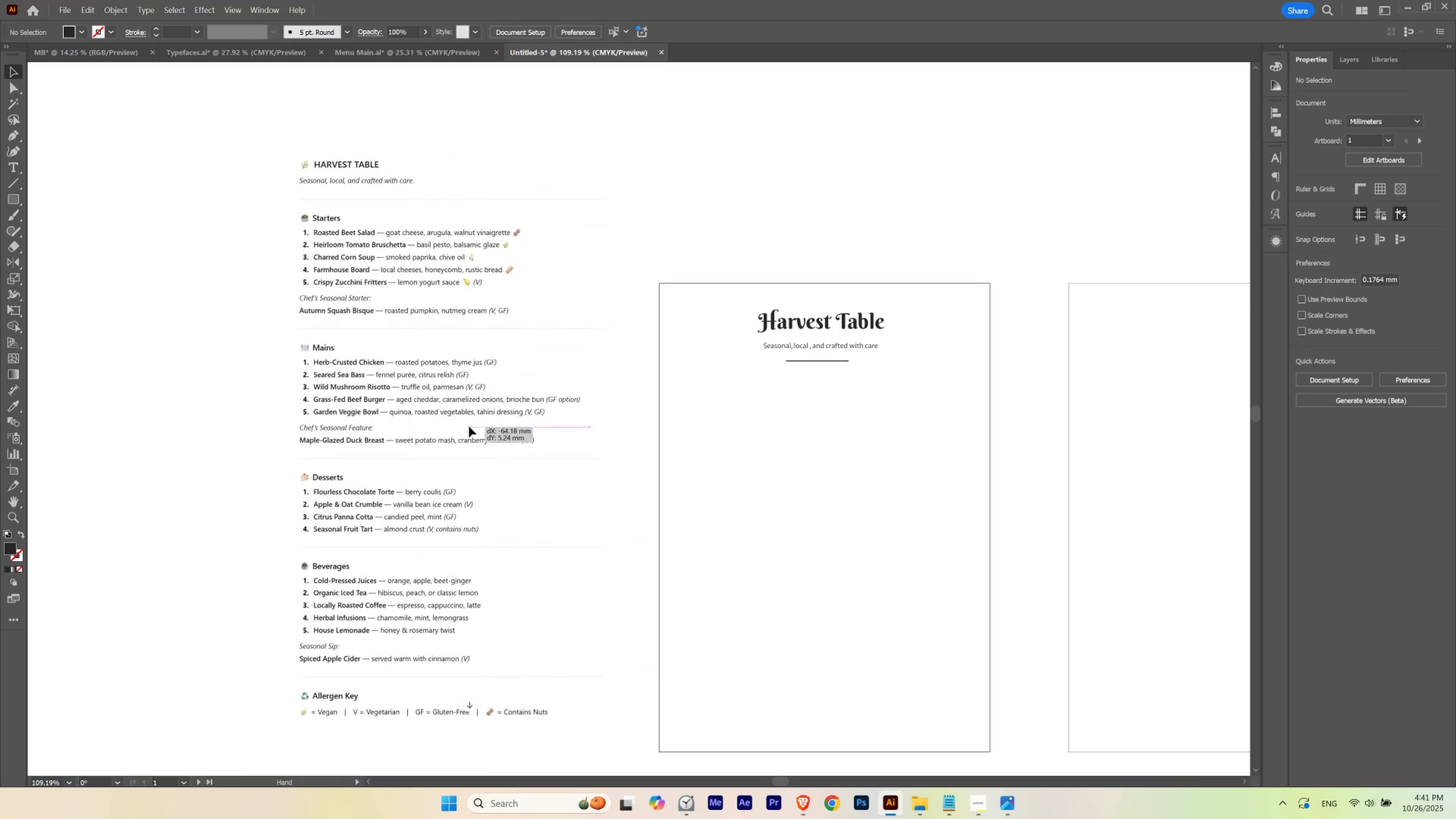 
hold_key(key=ControlLeft, duration=0.5)
 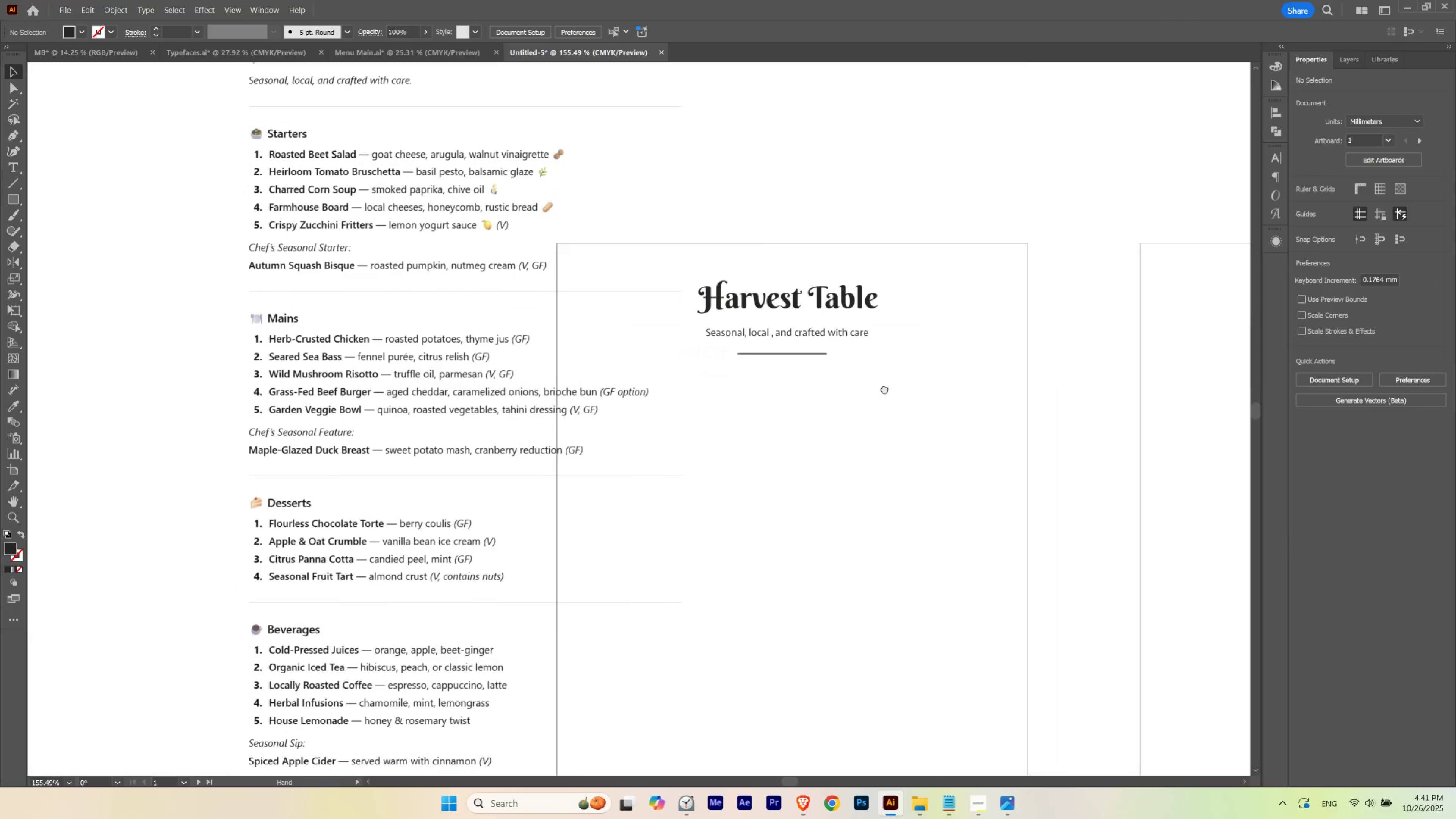 
hold_key(key=ControlLeft, duration=0.32)
 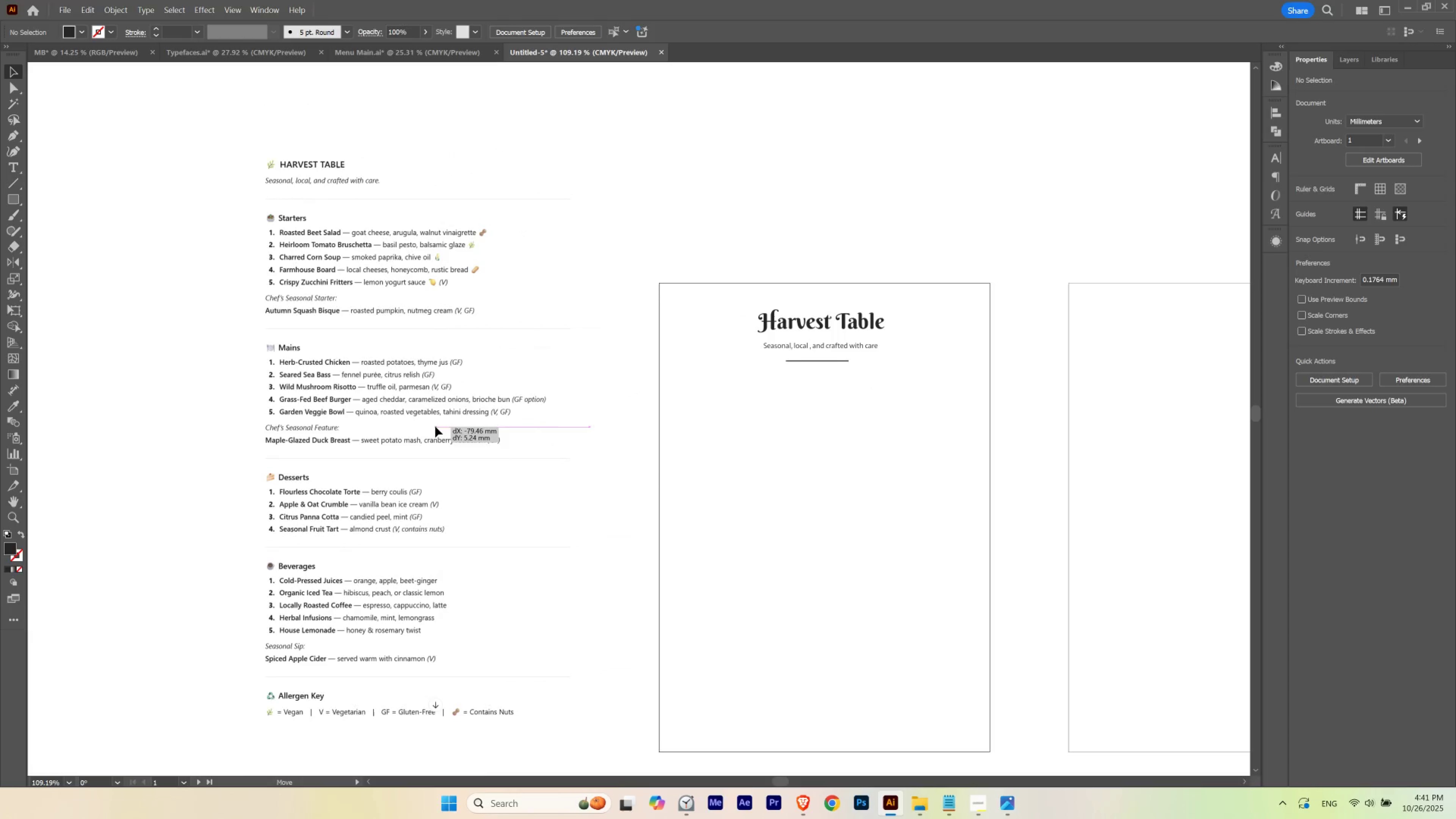 
left_click([820, 446])
 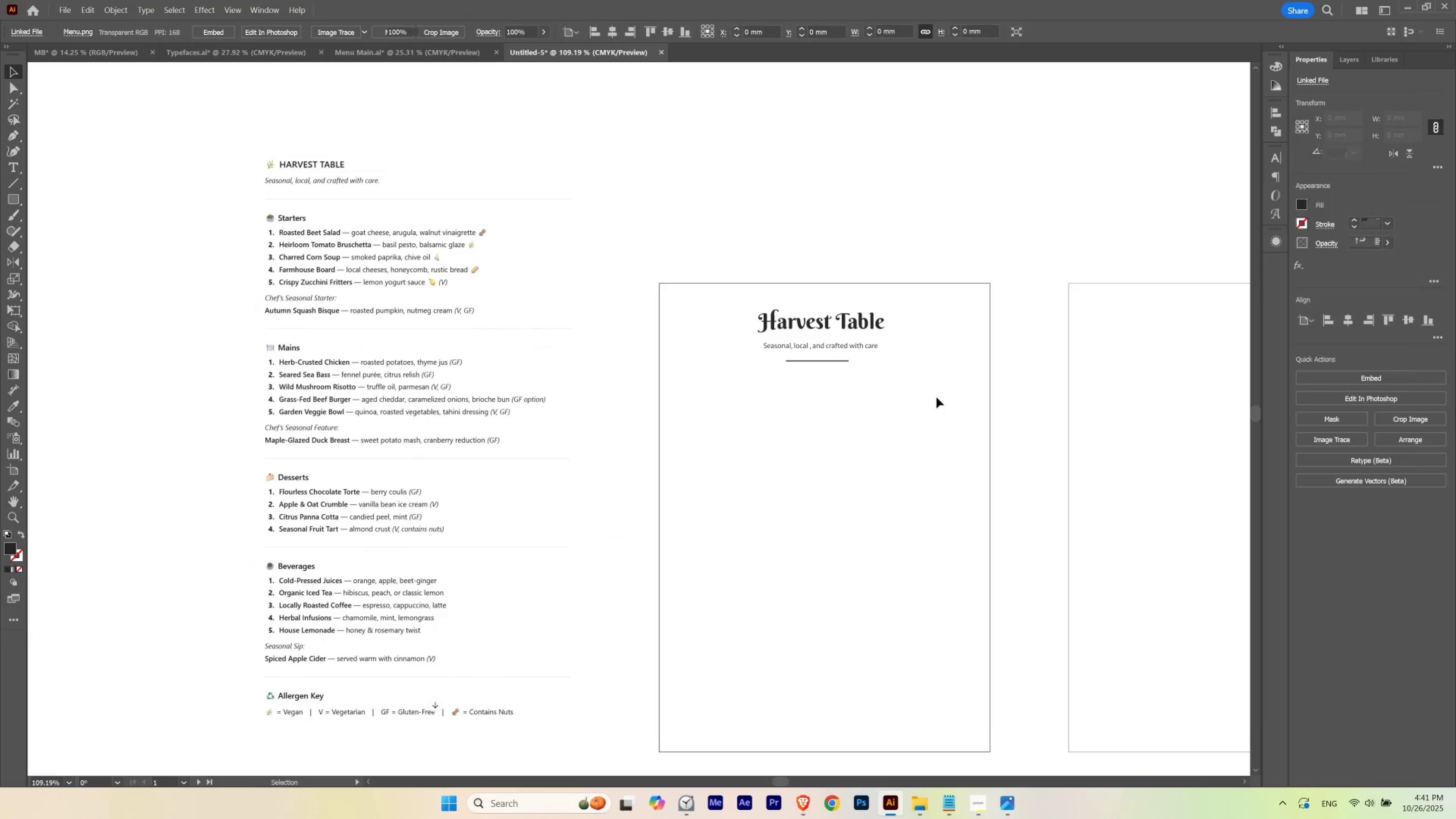 
hold_key(key=Space, duration=0.92)
 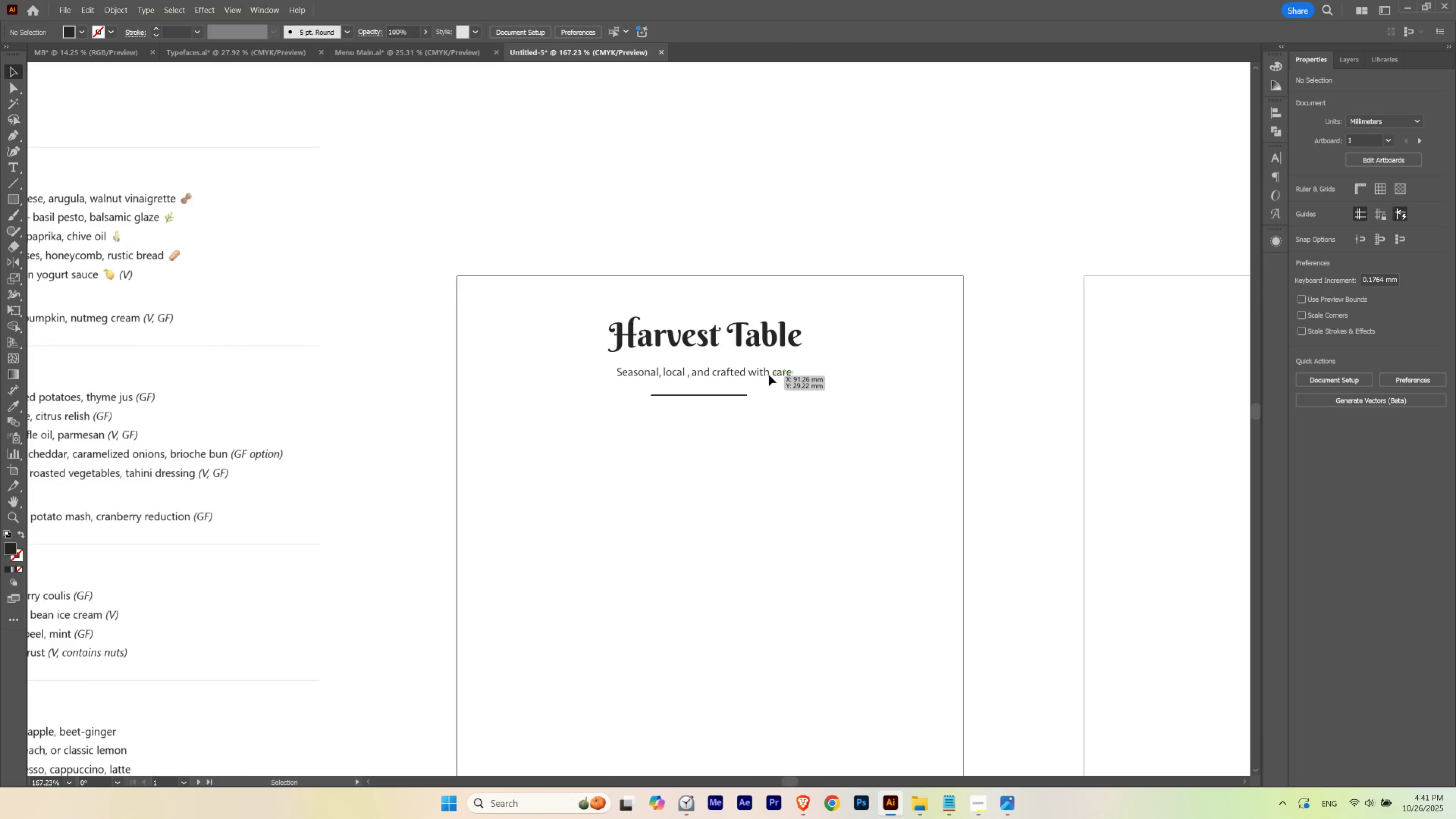 
hold_key(key=ControlLeft, duration=0.42)
 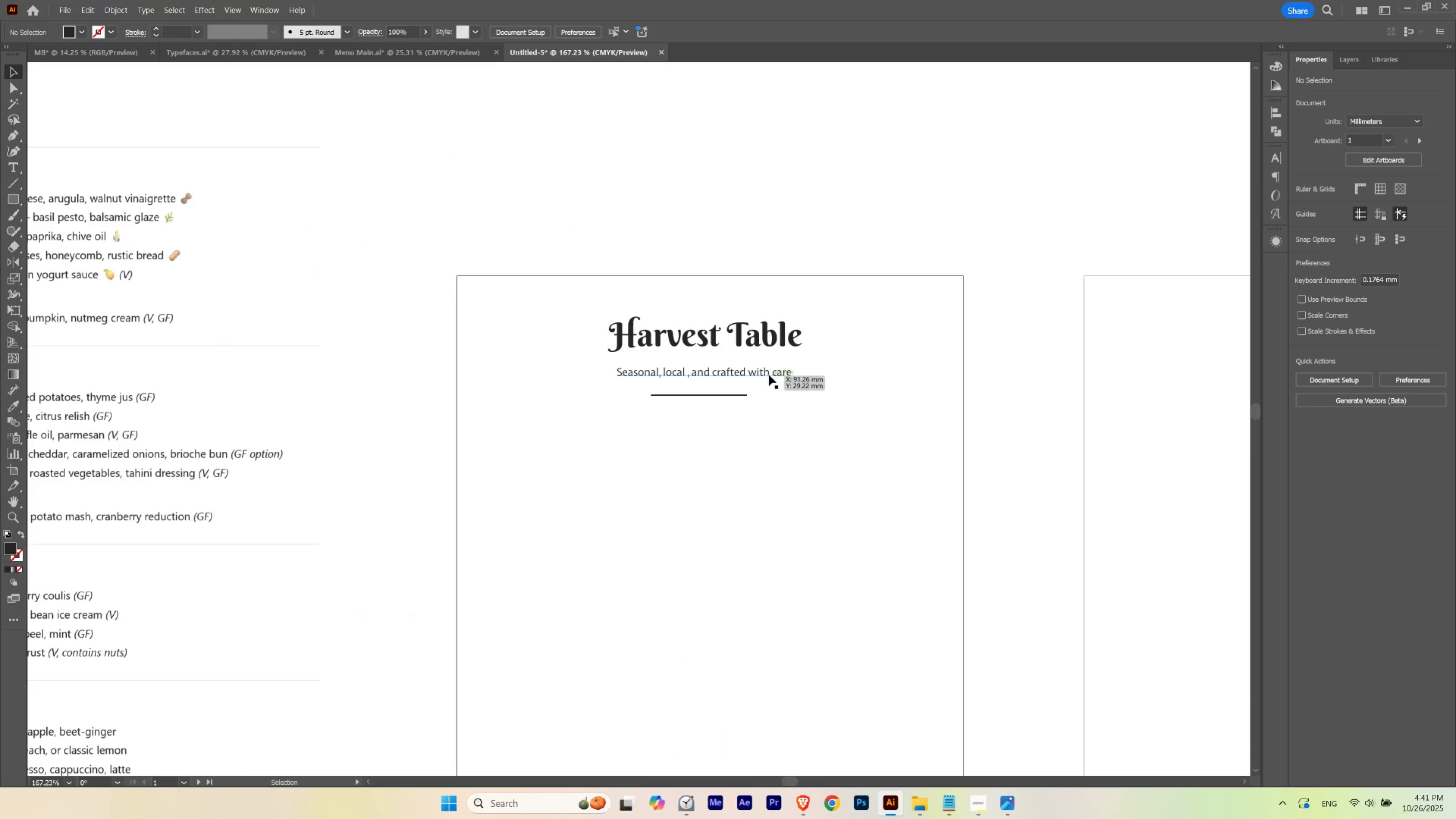 
left_click([769, 375])
 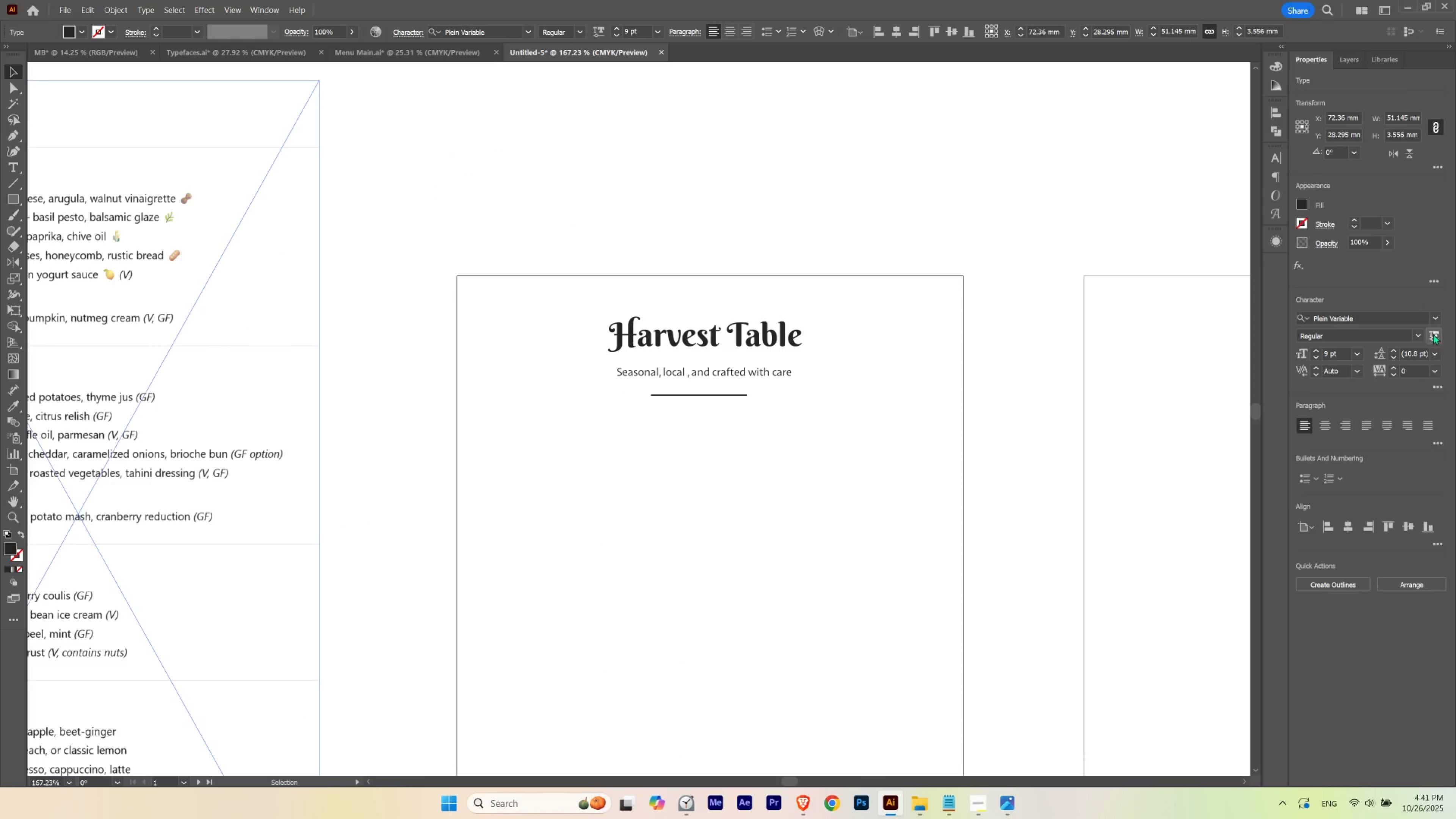 
left_click([1417, 334])
 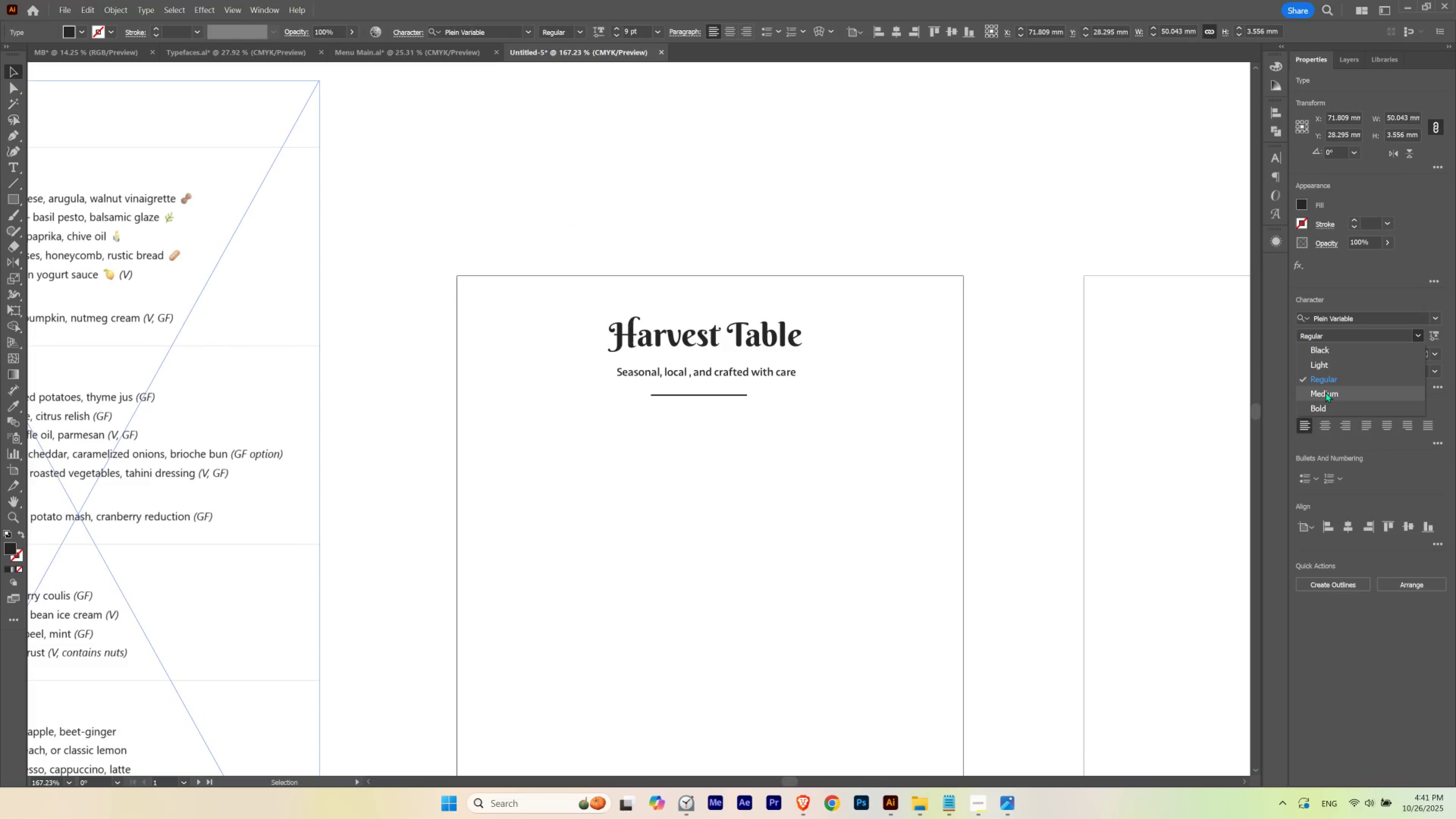 
left_click([1325, 392])
 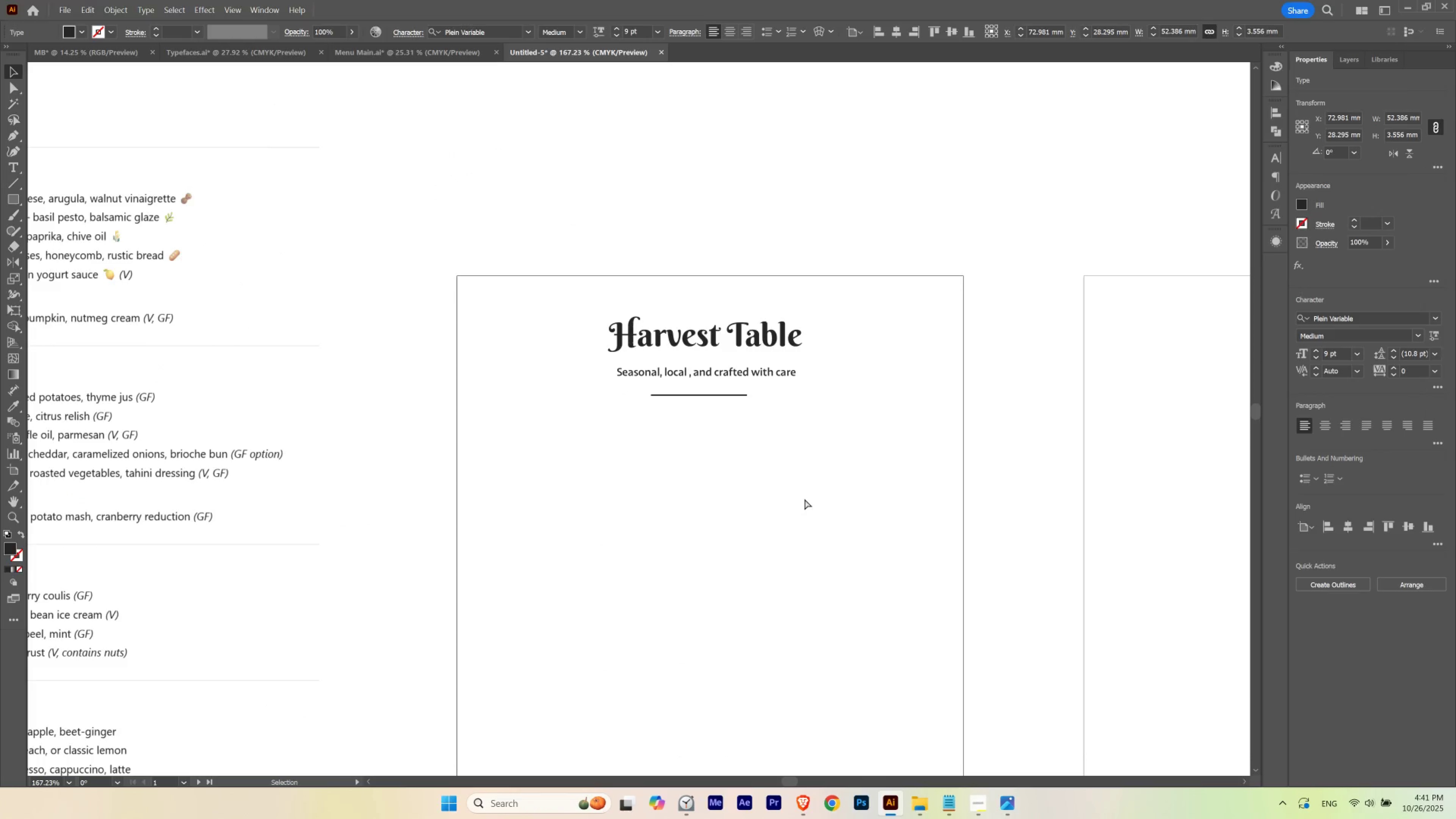 
key(Control+Z)
 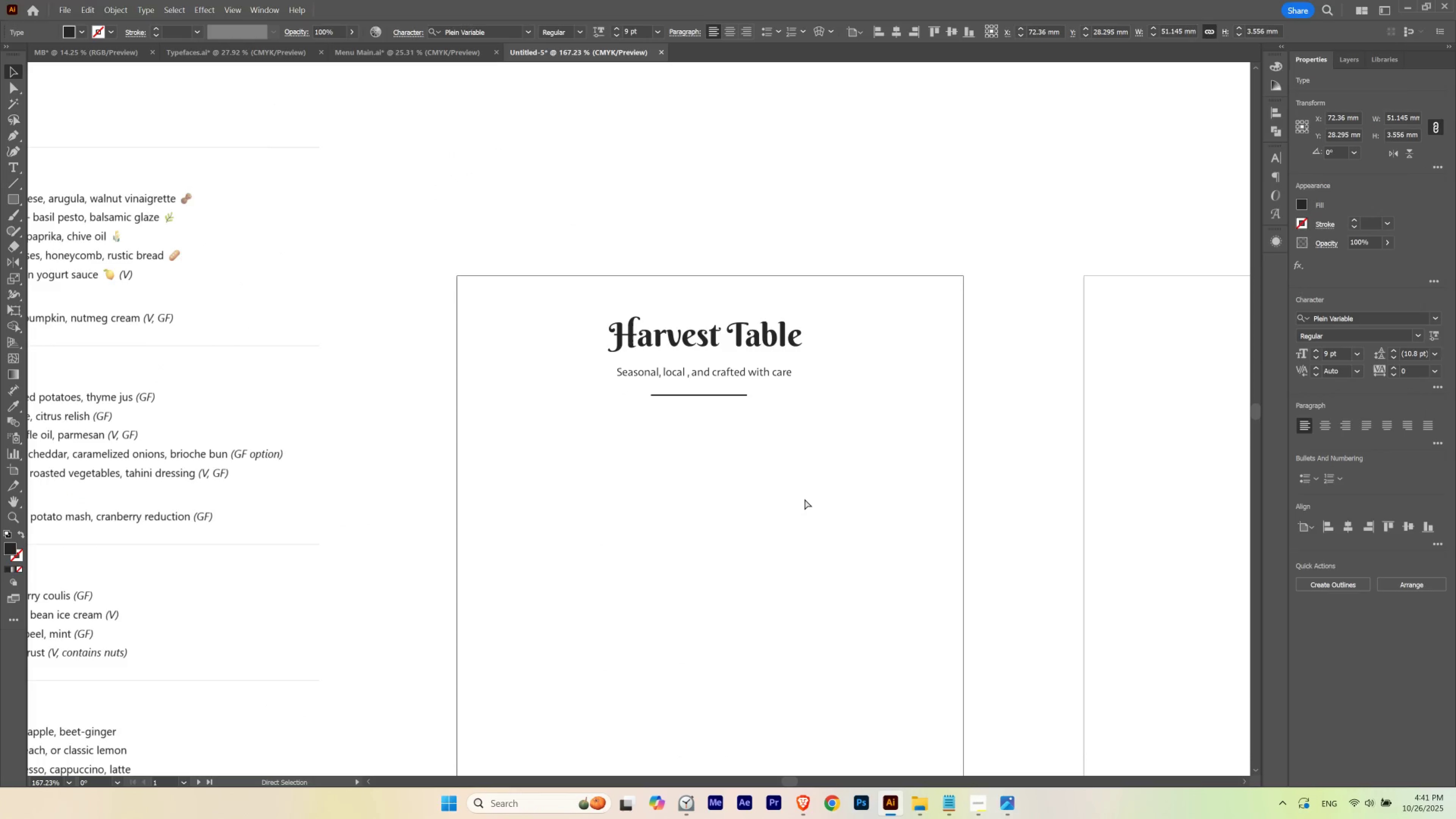 
key(Control+Shift+Z)
 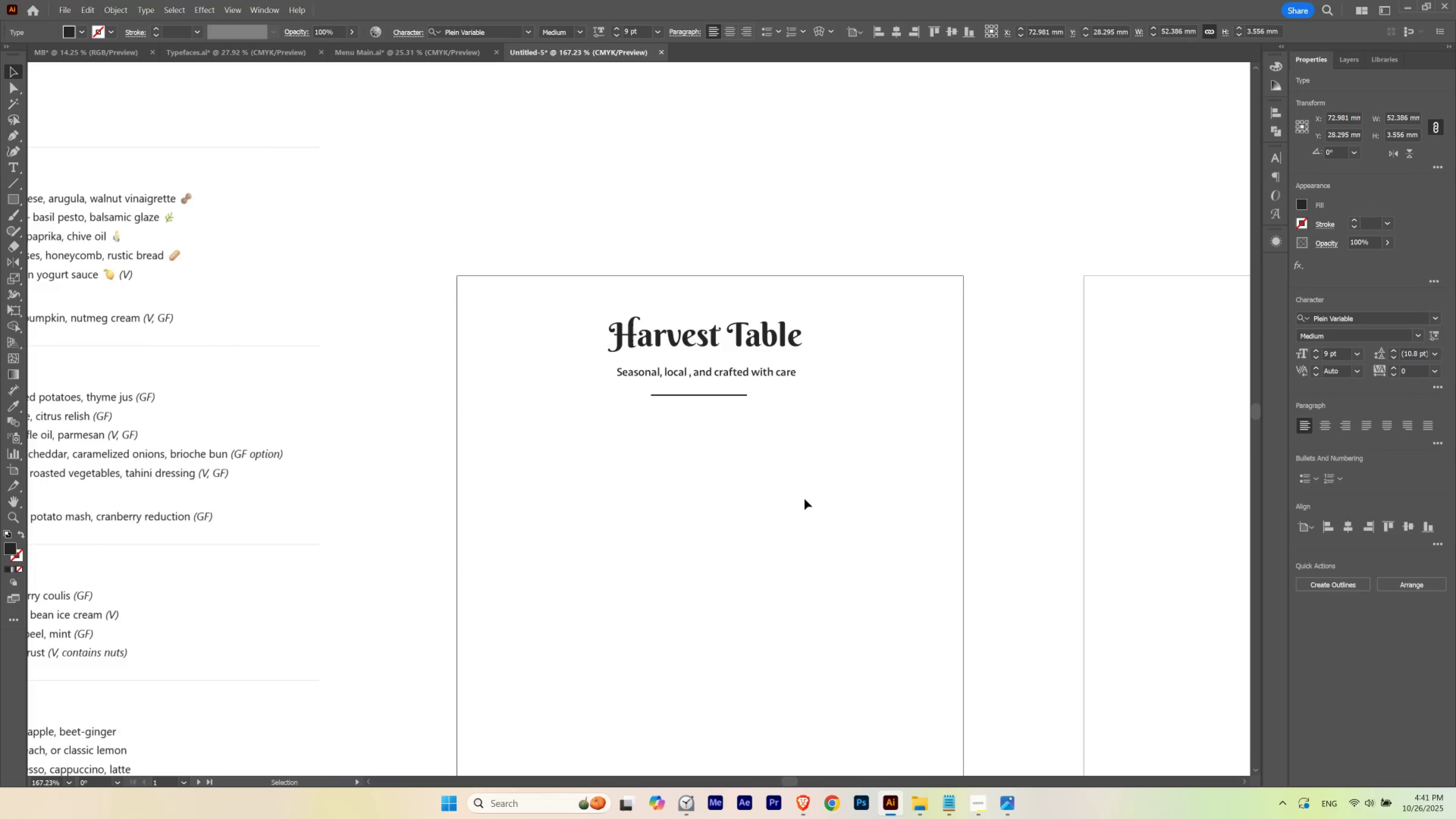 
left_click([804, 499])
 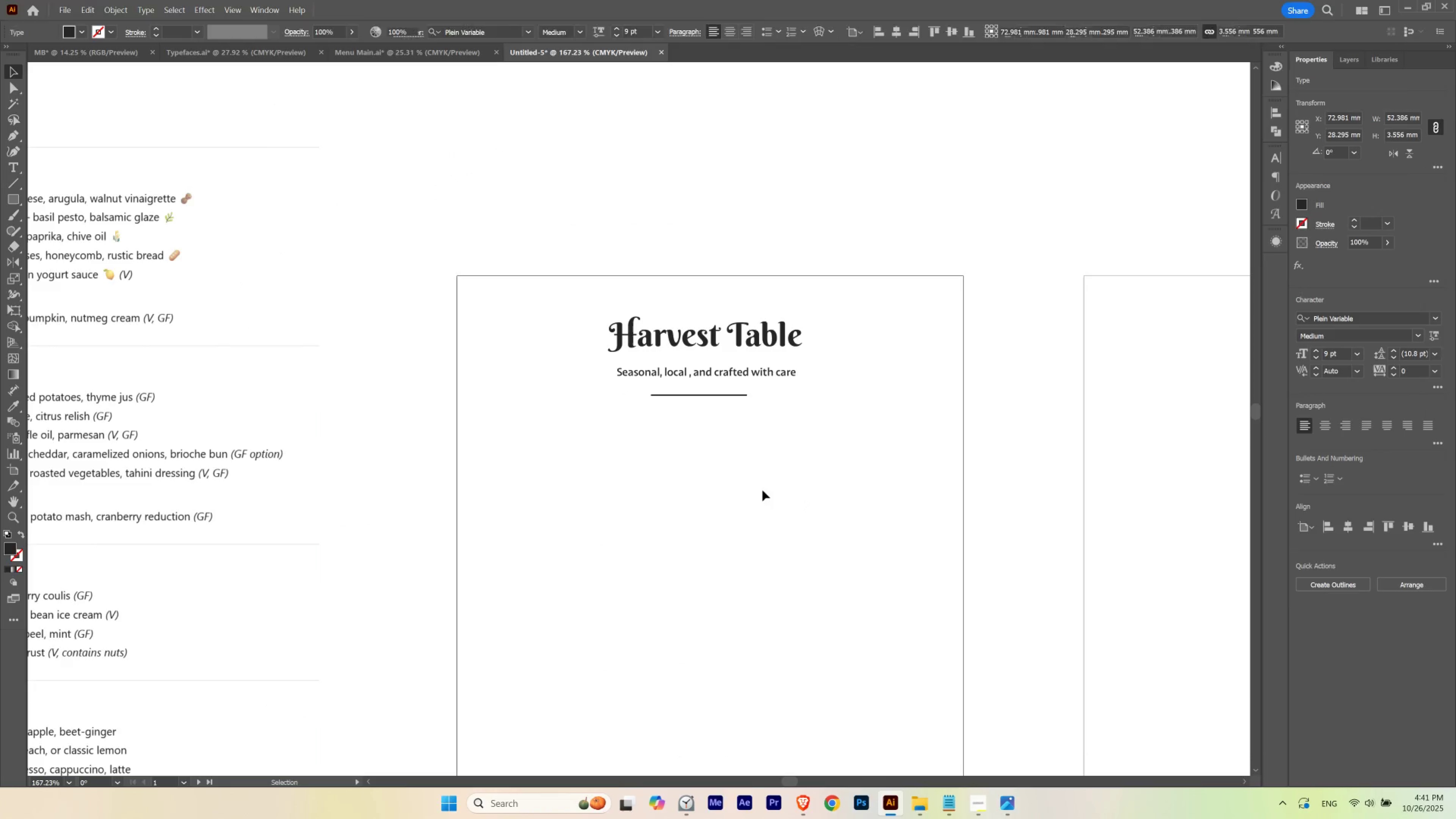 
hold_key(key=Space, duration=0.5)
 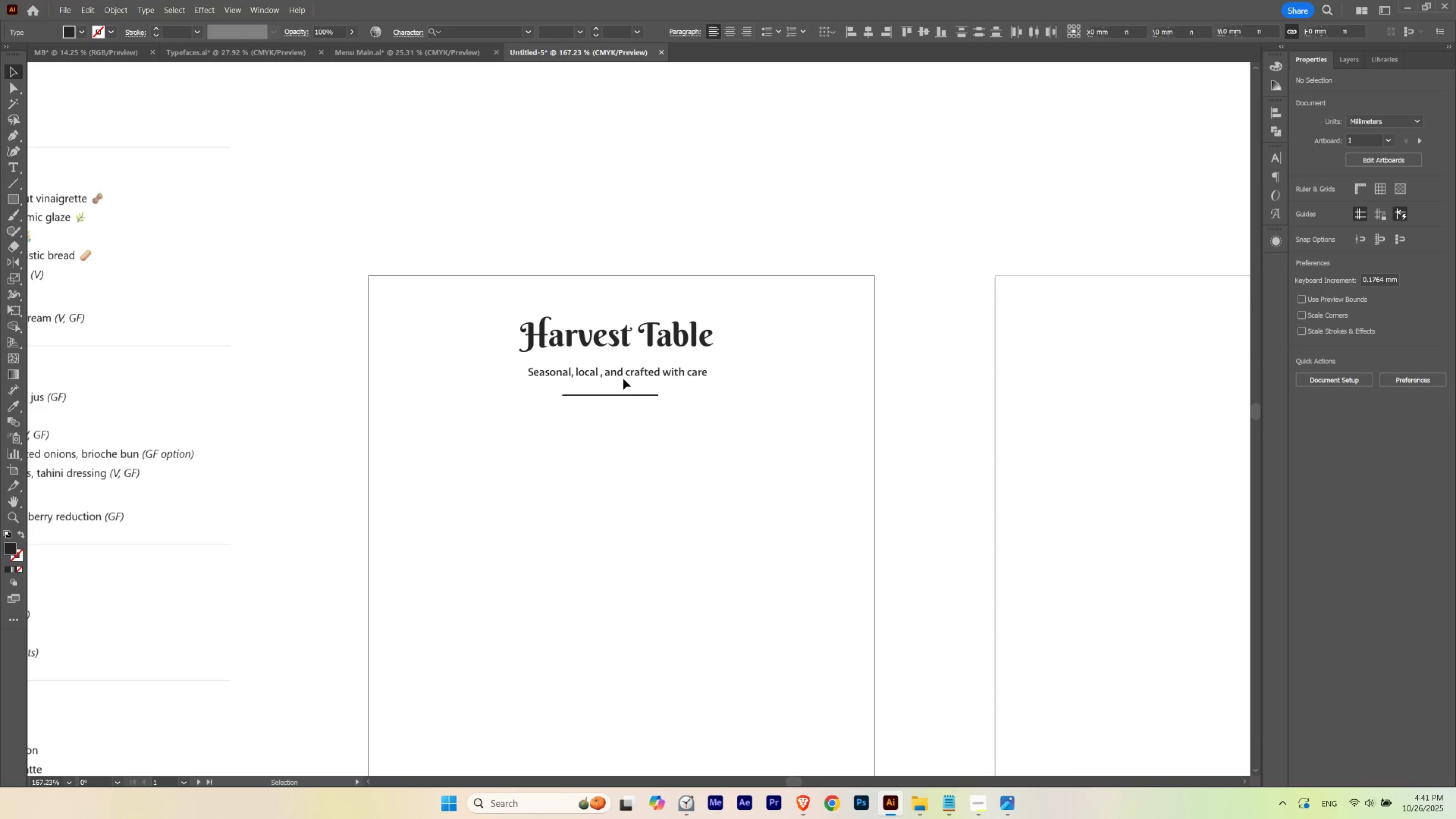 
hold_key(key=AltLeft, duration=2.5)
 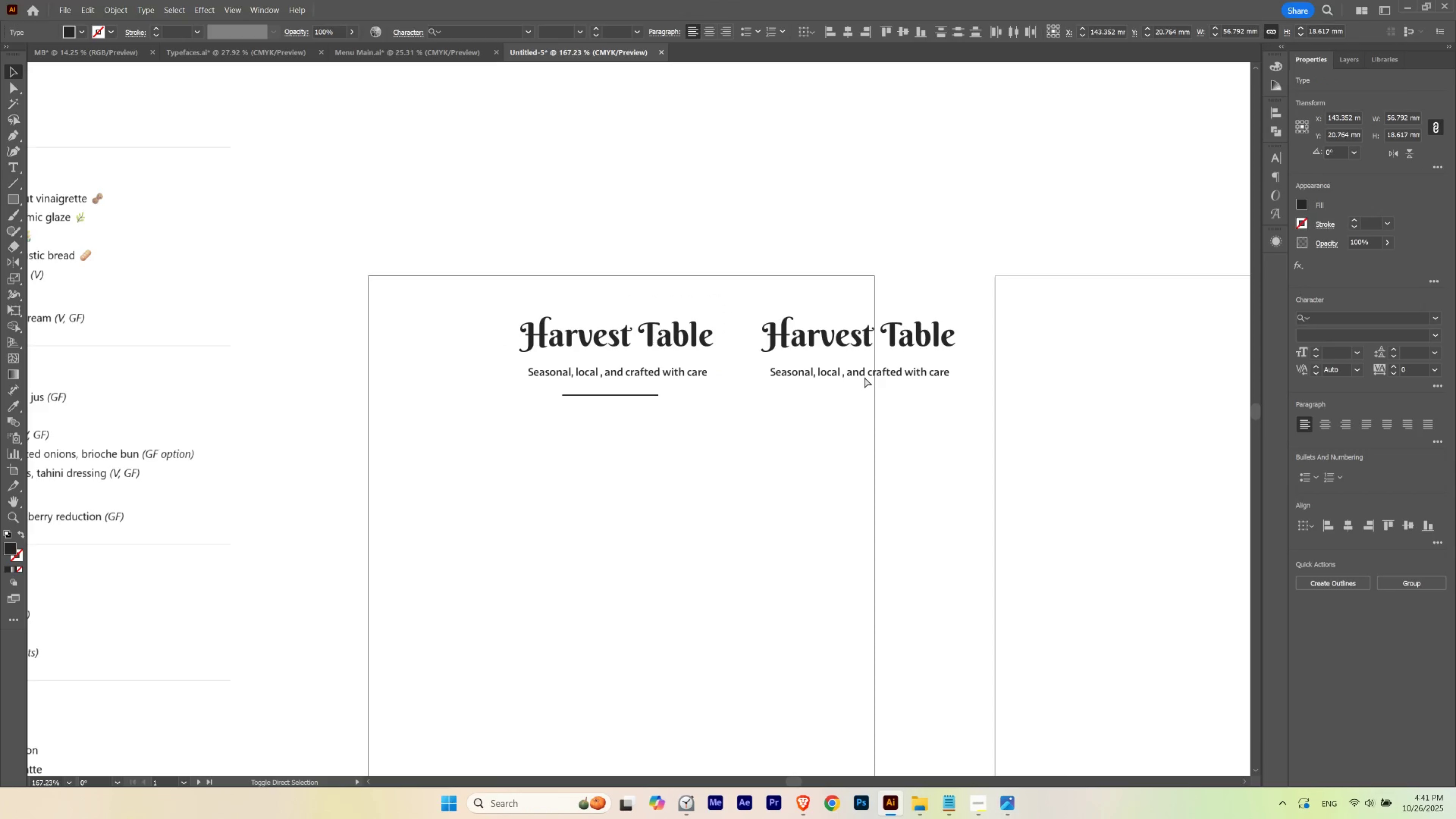 
hold_key(key=ShiftLeft, duration=1.53)
 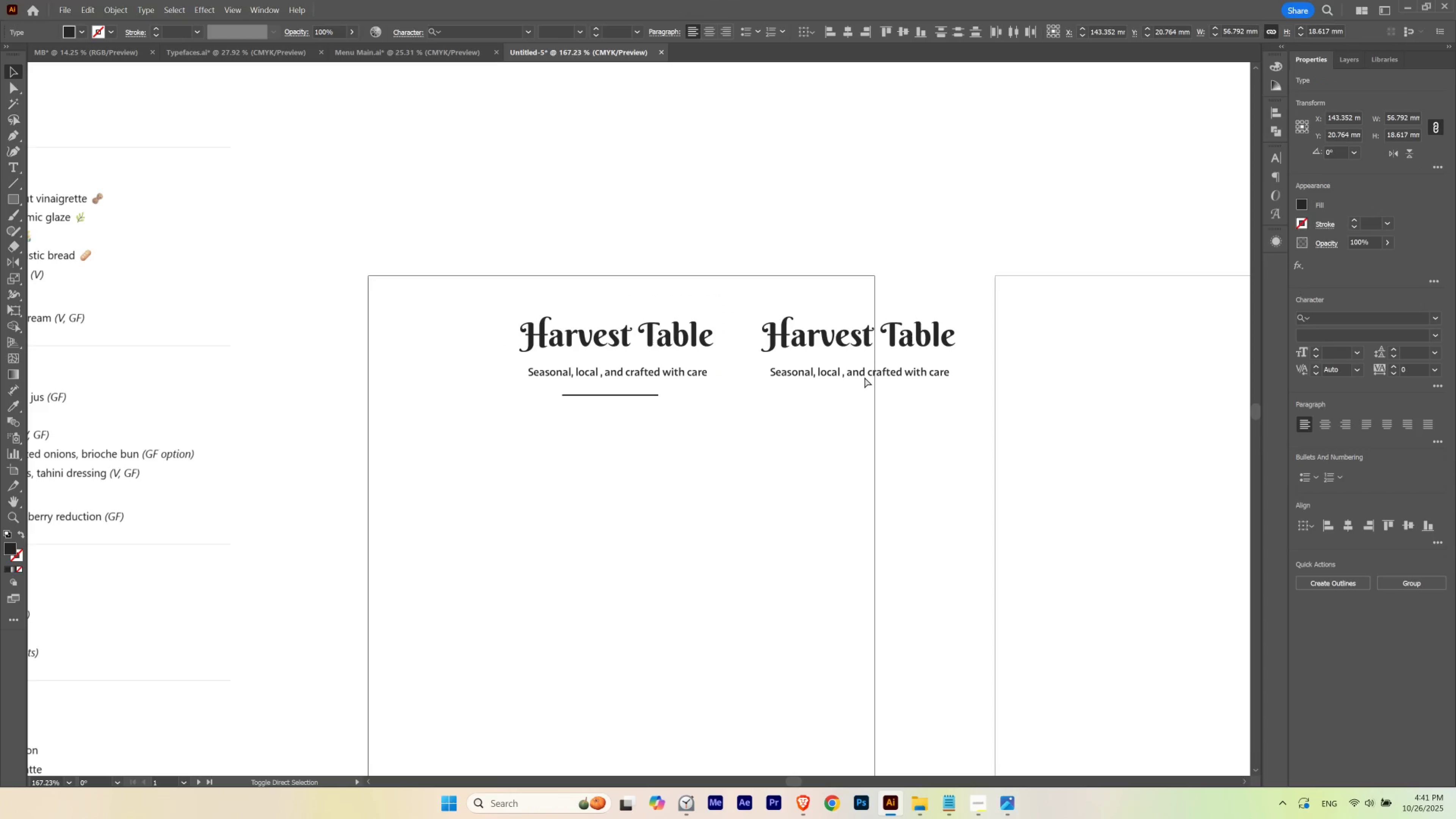 
hold_key(key=ShiftLeft, duration=0.32)
 